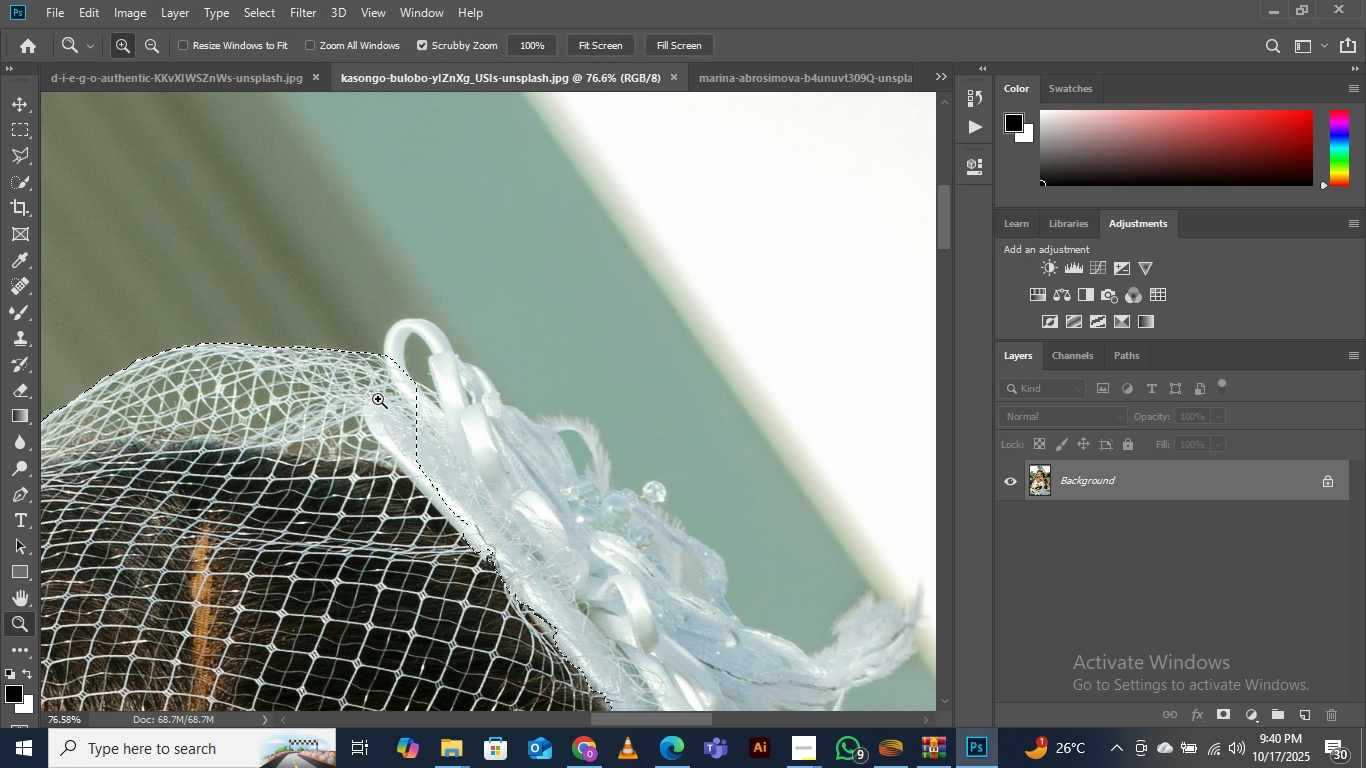 
left_click_drag(start_coordinate=[468, 402], to_coordinate=[437, 438])
 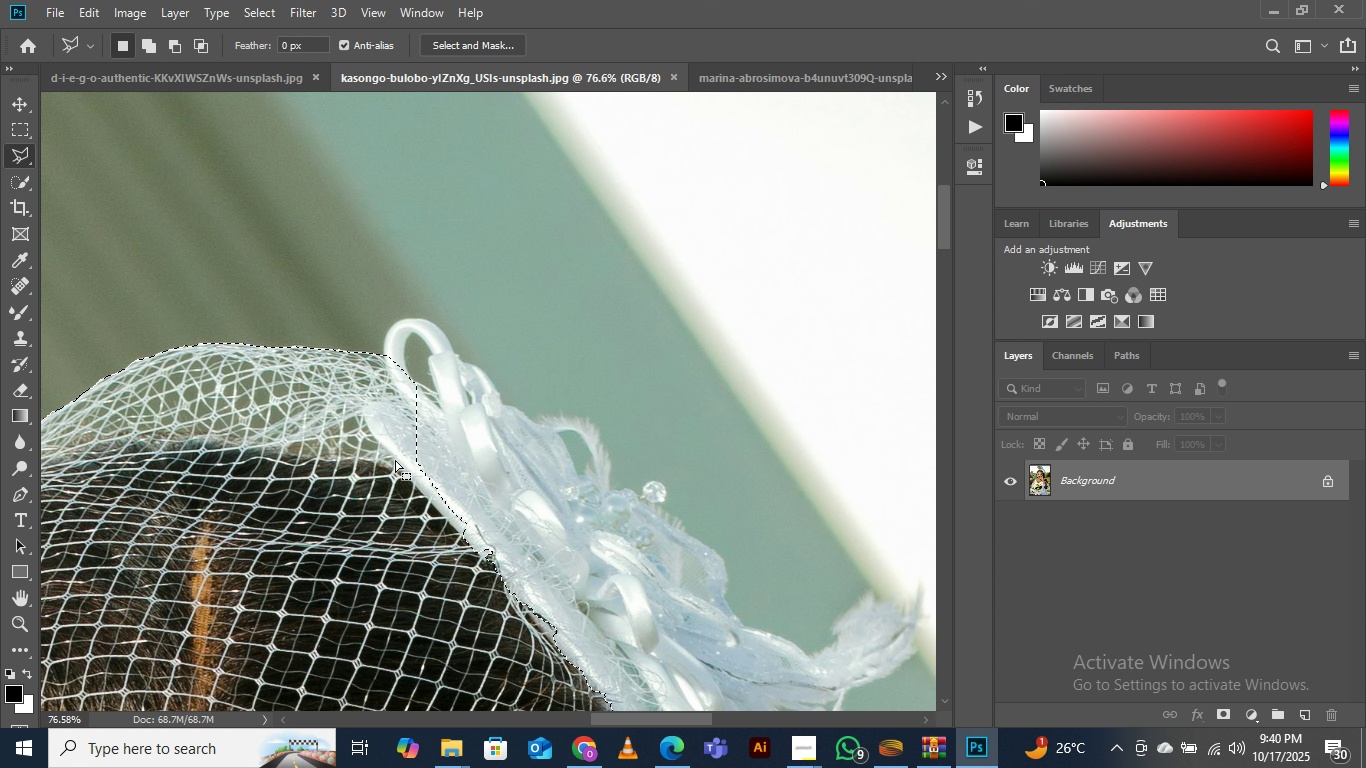 
type(zl)
 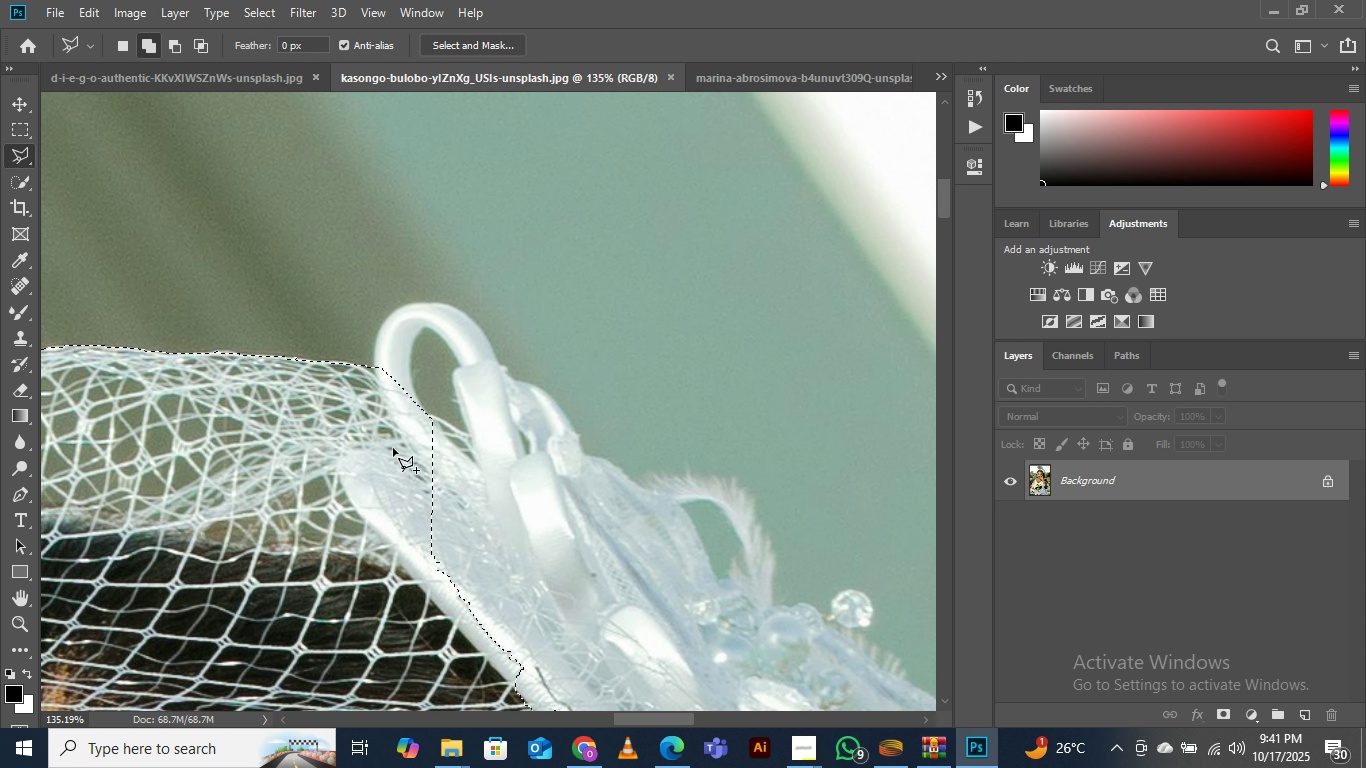 
left_click_drag(start_coordinate=[378, 401], to_coordinate=[426, 359])
 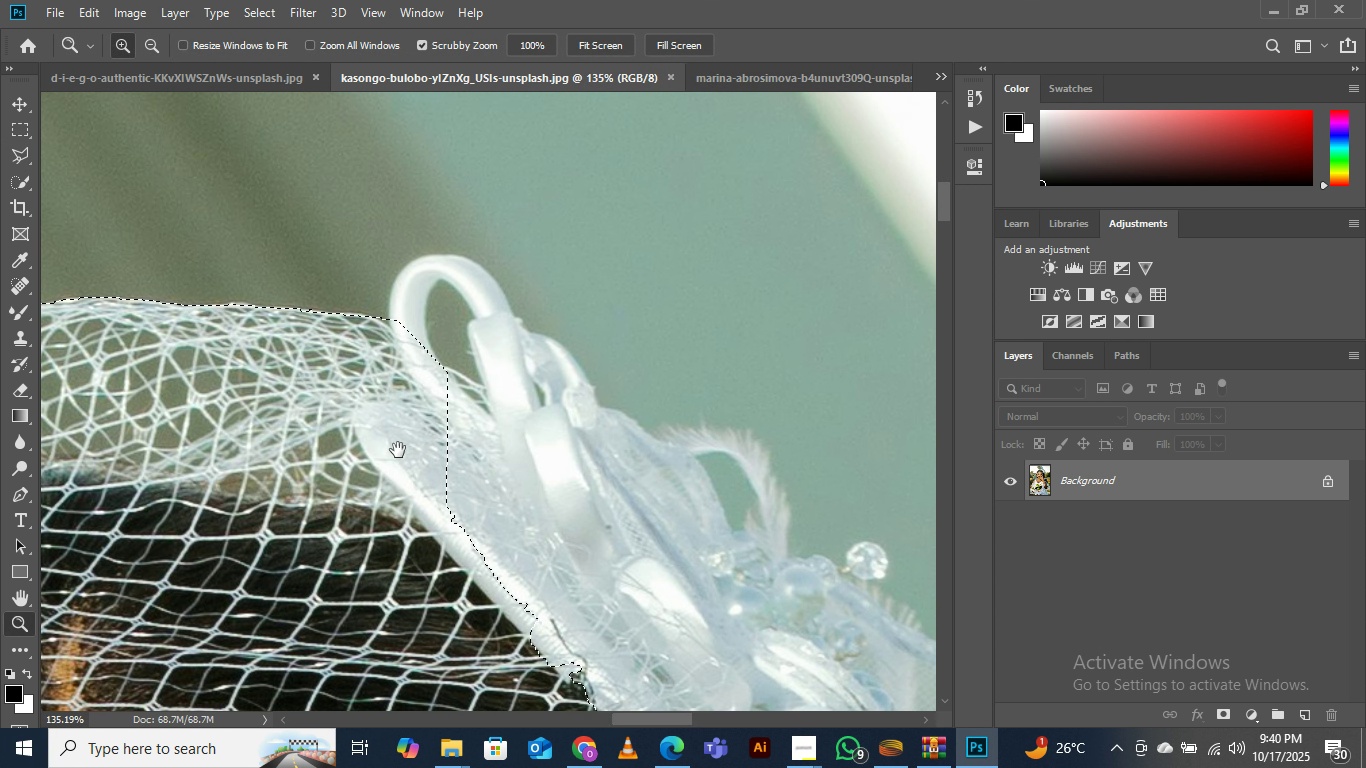 
hold_key(key=Space, duration=0.8)
 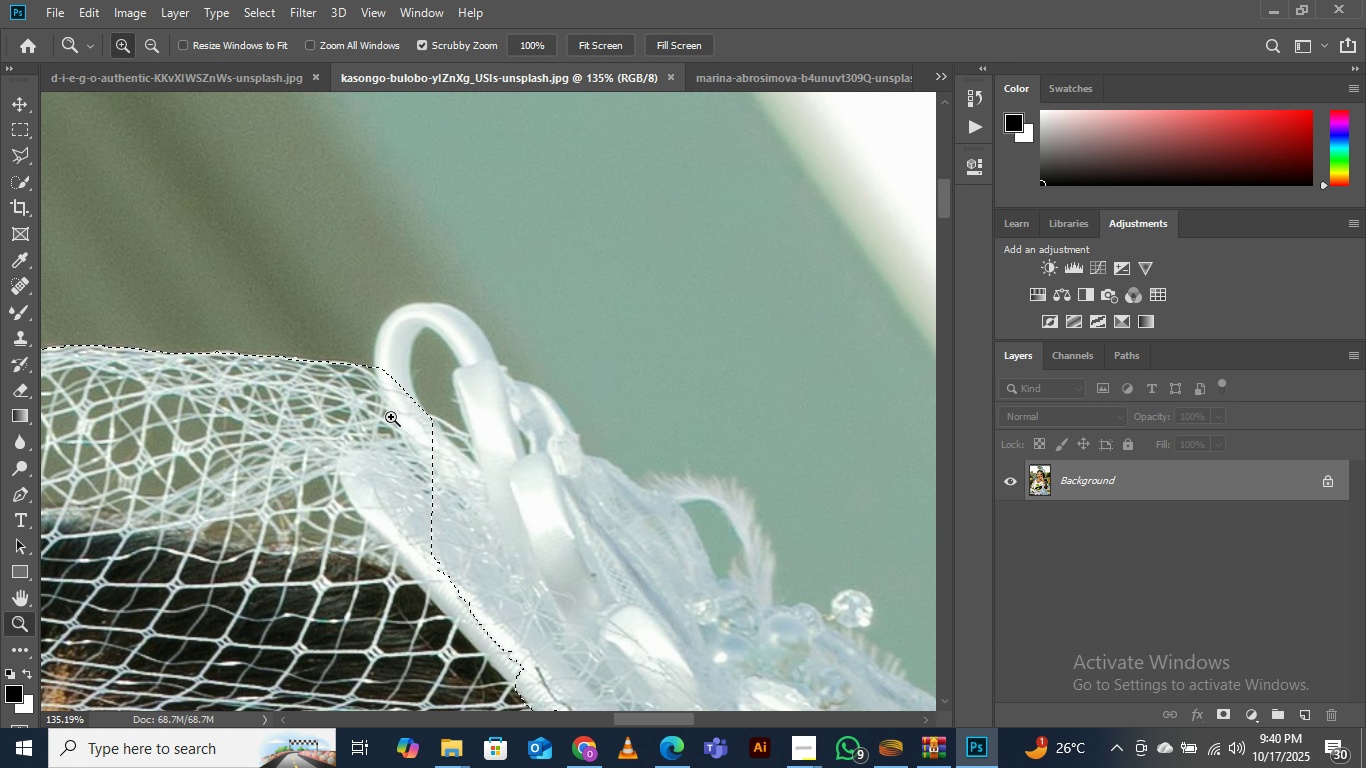 
left_click_drag(start_coordinate=[418, 381], to_coordinate=[403, 429])
 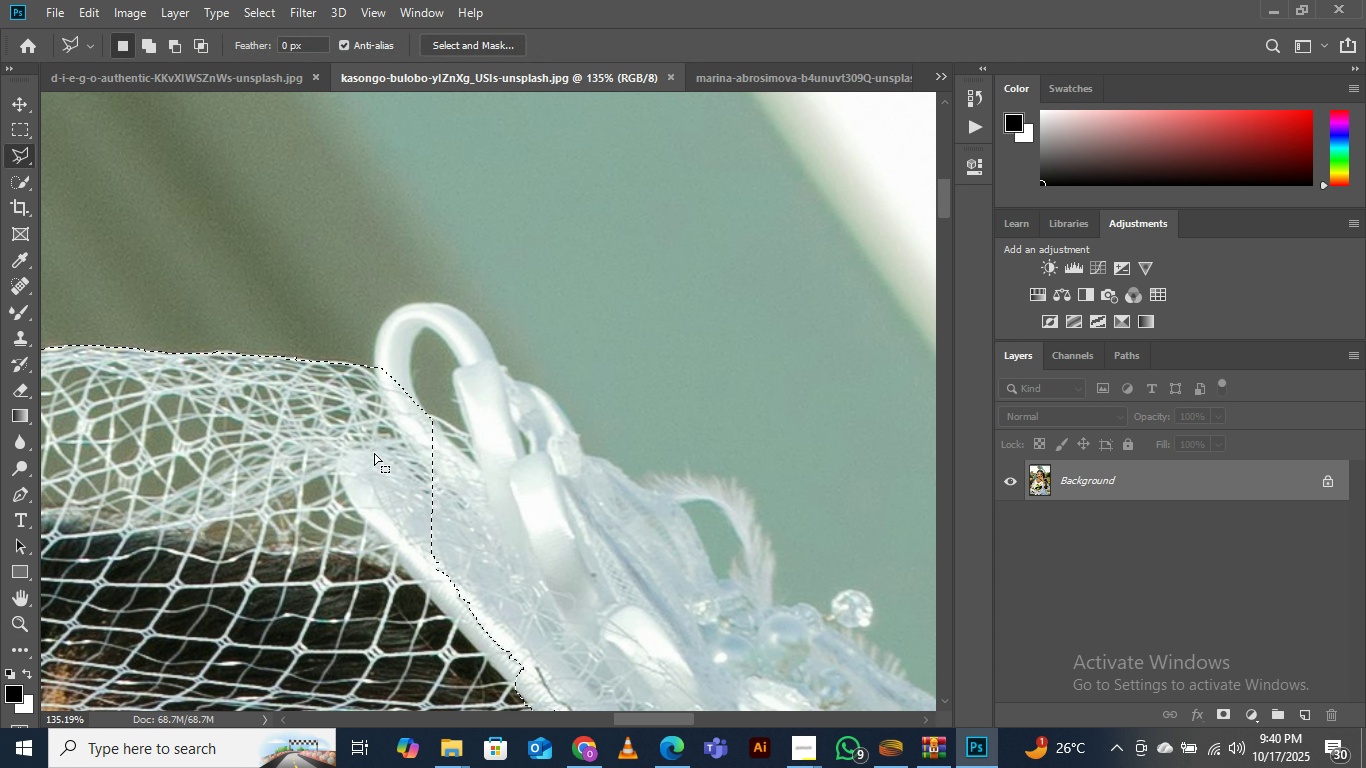 
hold_key(key=ShiftLeft, duration=1.54)
left_click_drag(start_coordinate=[400, 505], to_coordinate=[396, 494])
 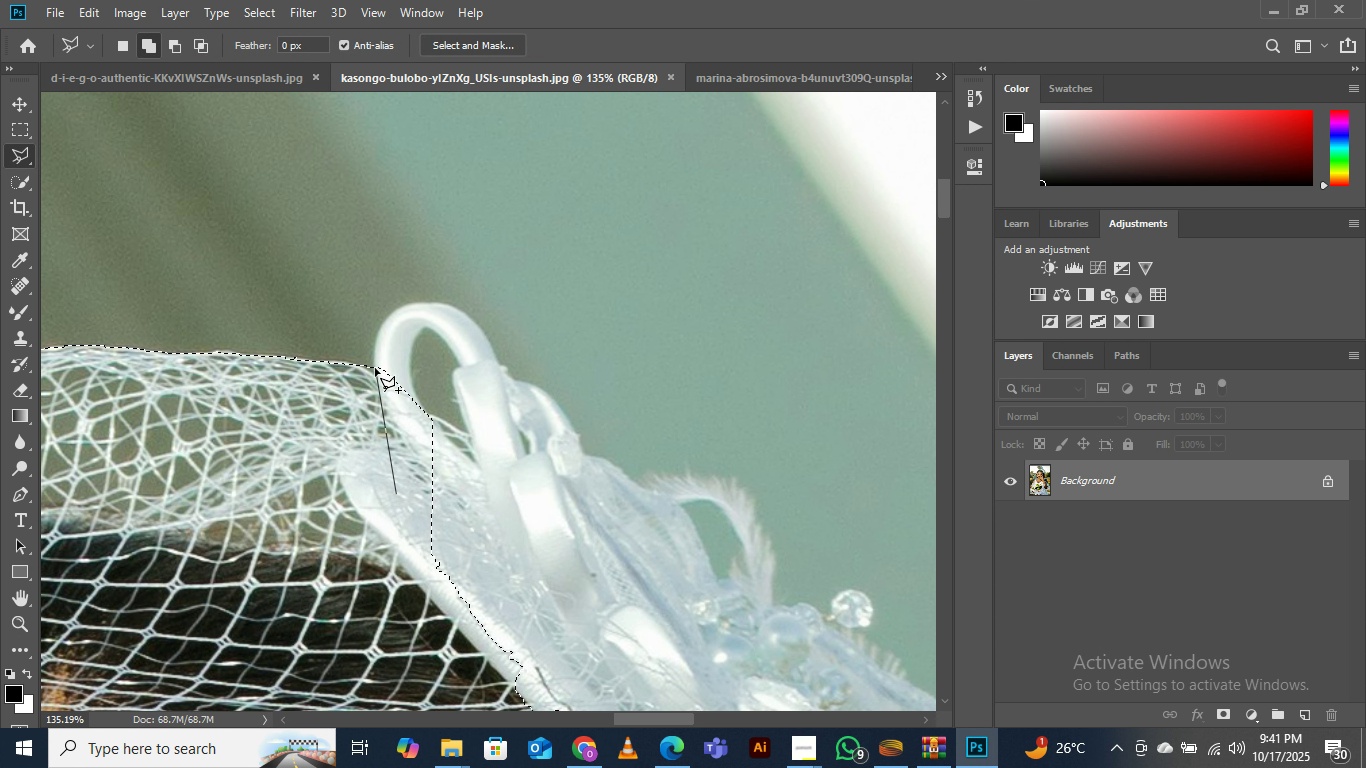 
left_click([375, 368])
 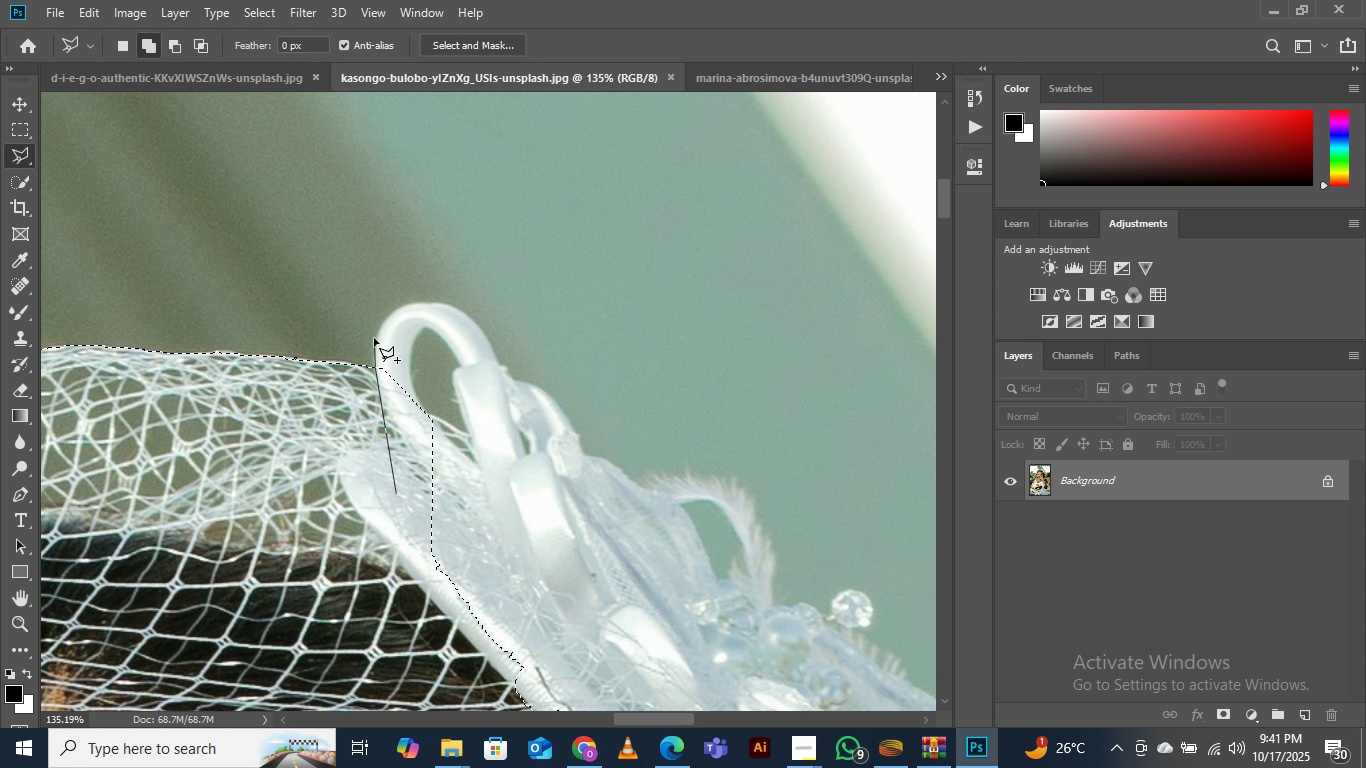 
left_click([374, 338])
 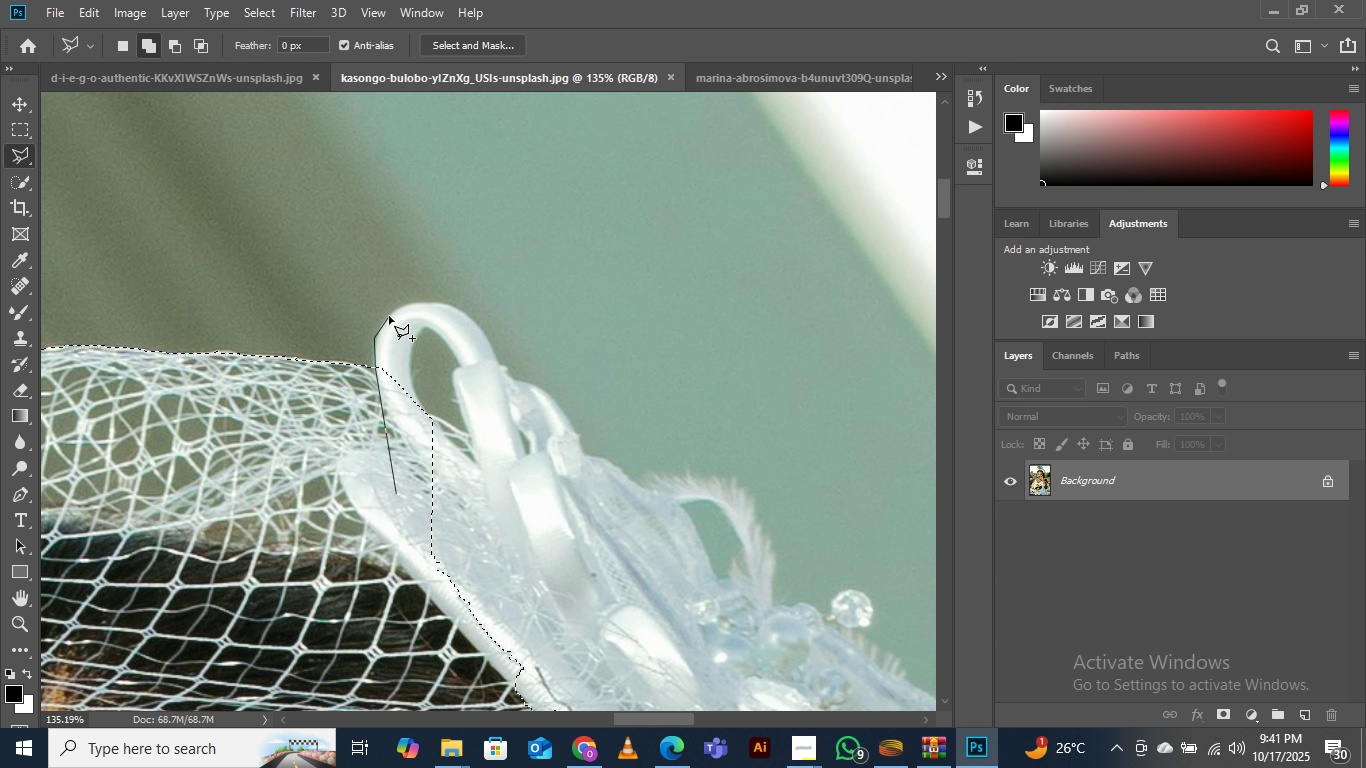 
left_click([389, 316])
 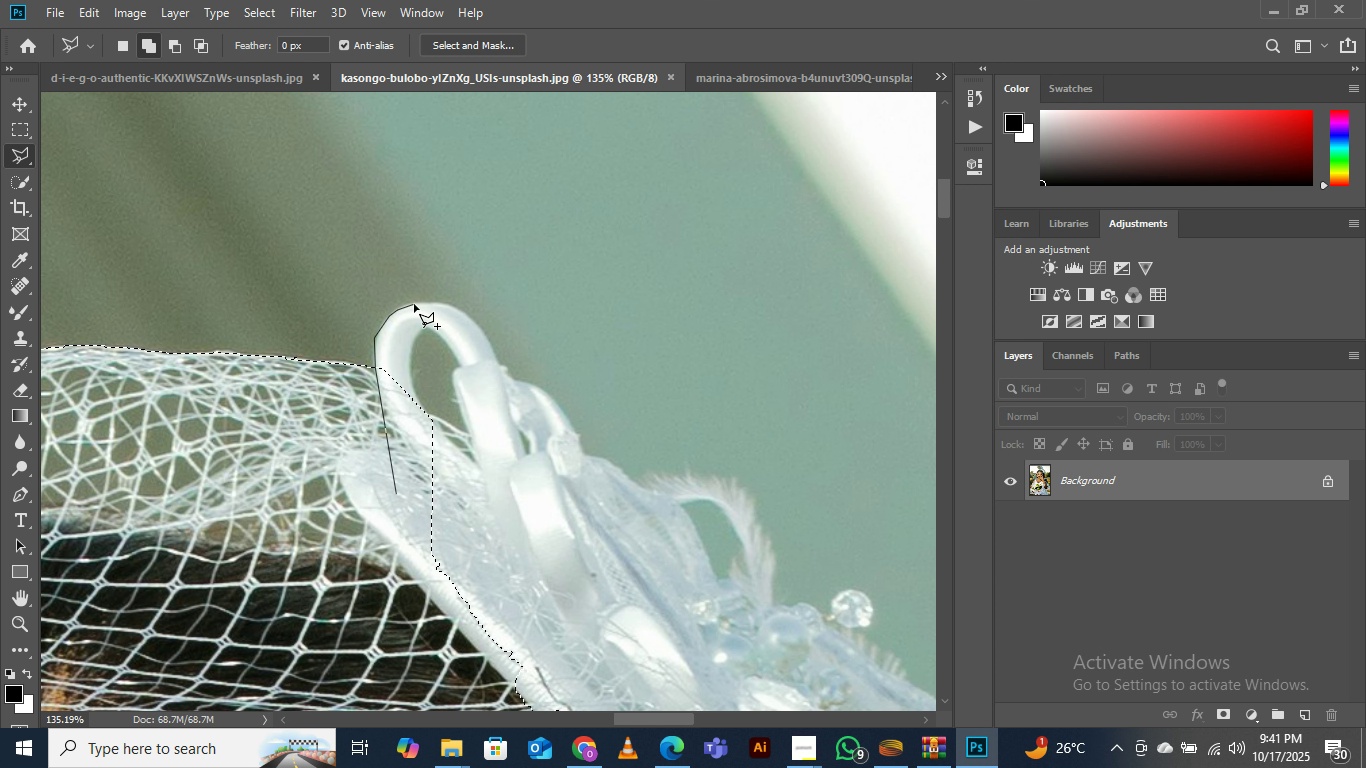 
left_click([414, 304])
 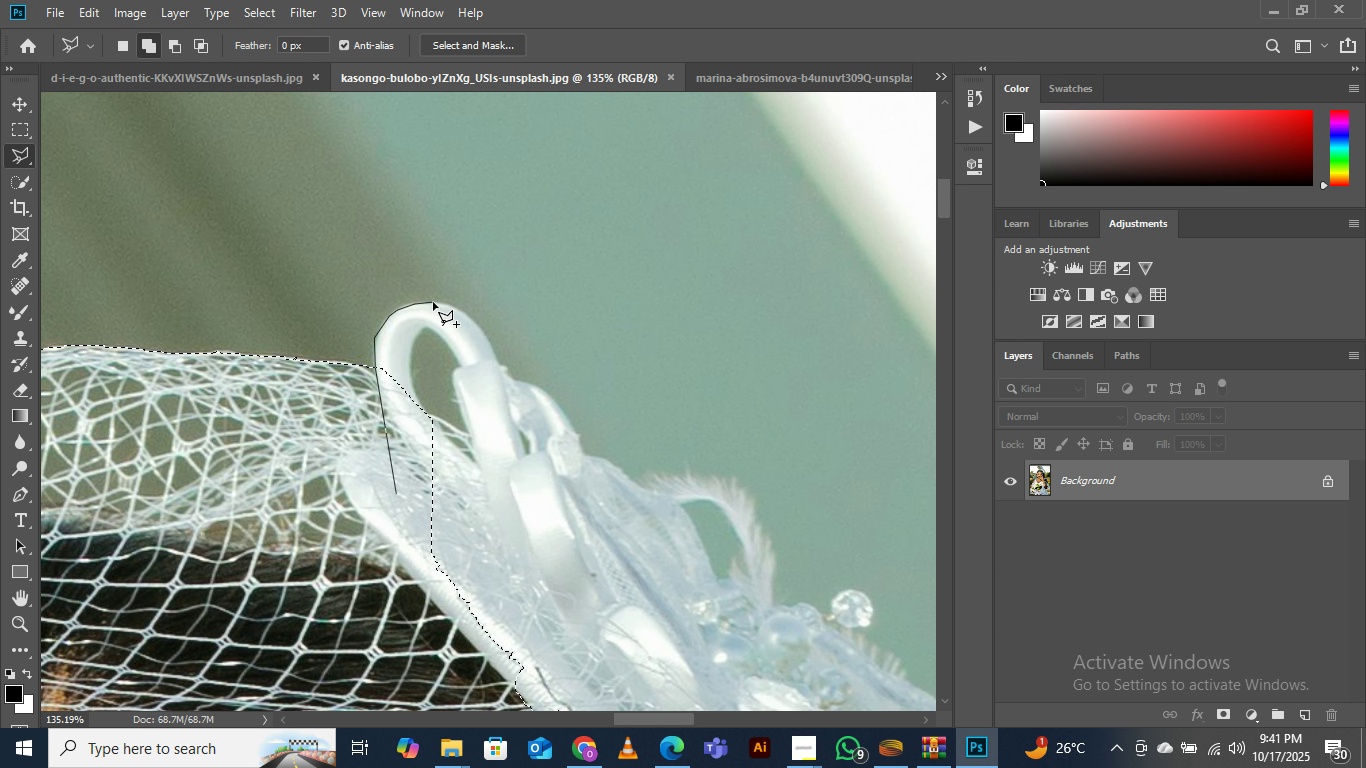 
left_click([433, 302])
 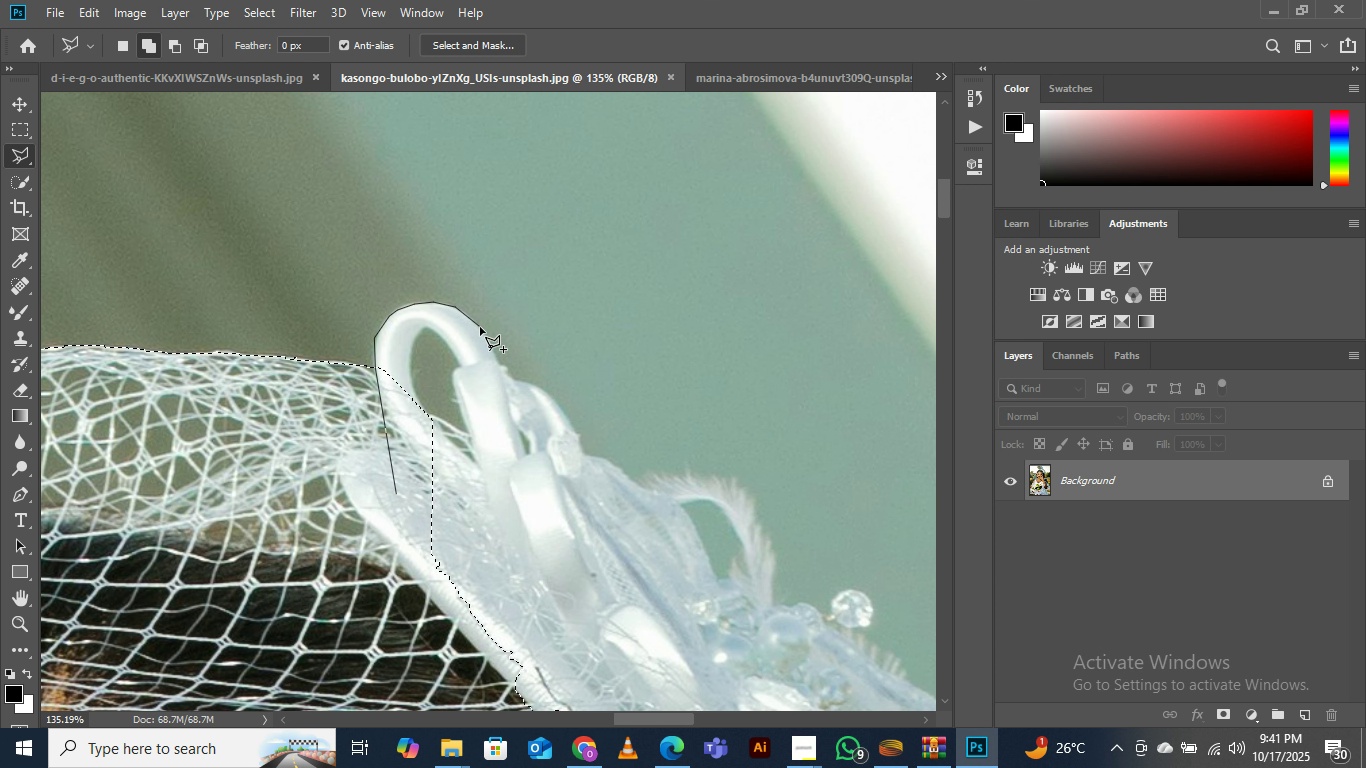 
left_click([480, 328])
 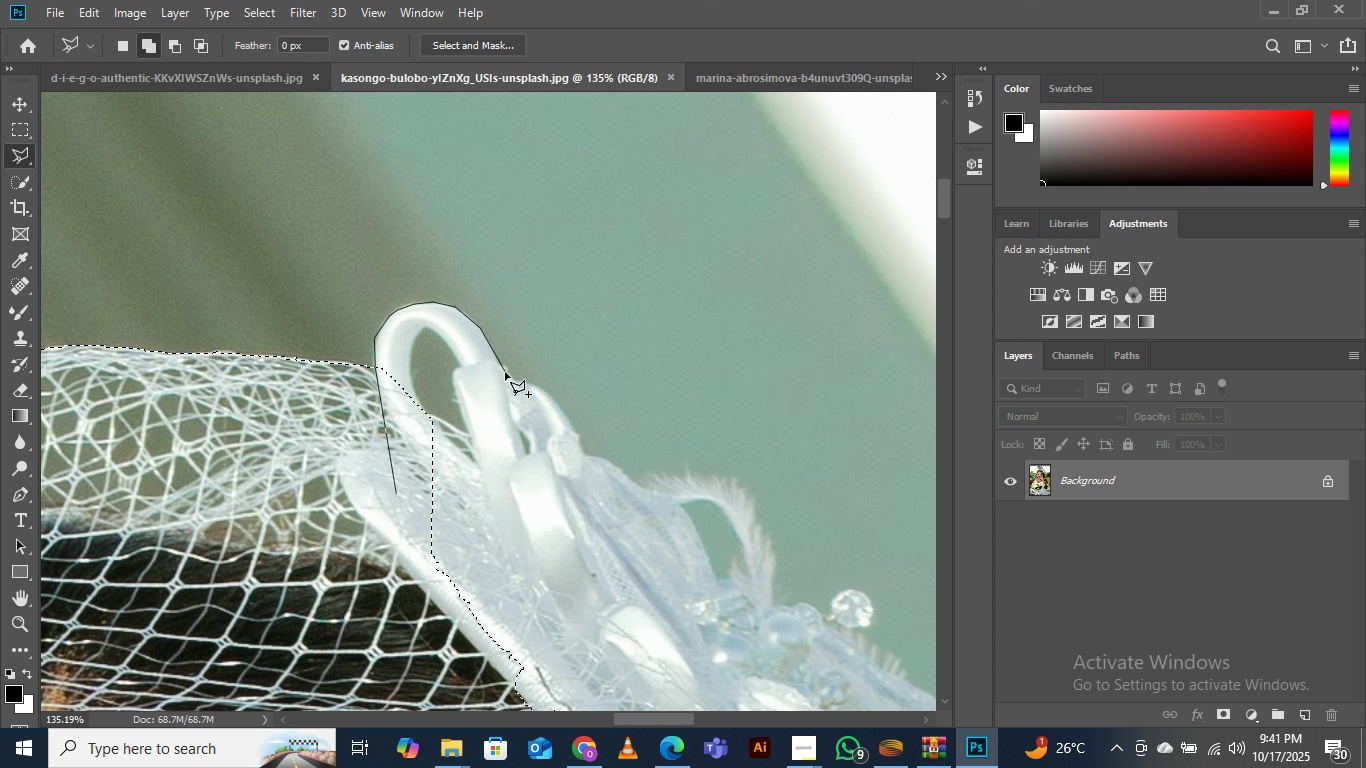 
left_click([505, 372])
 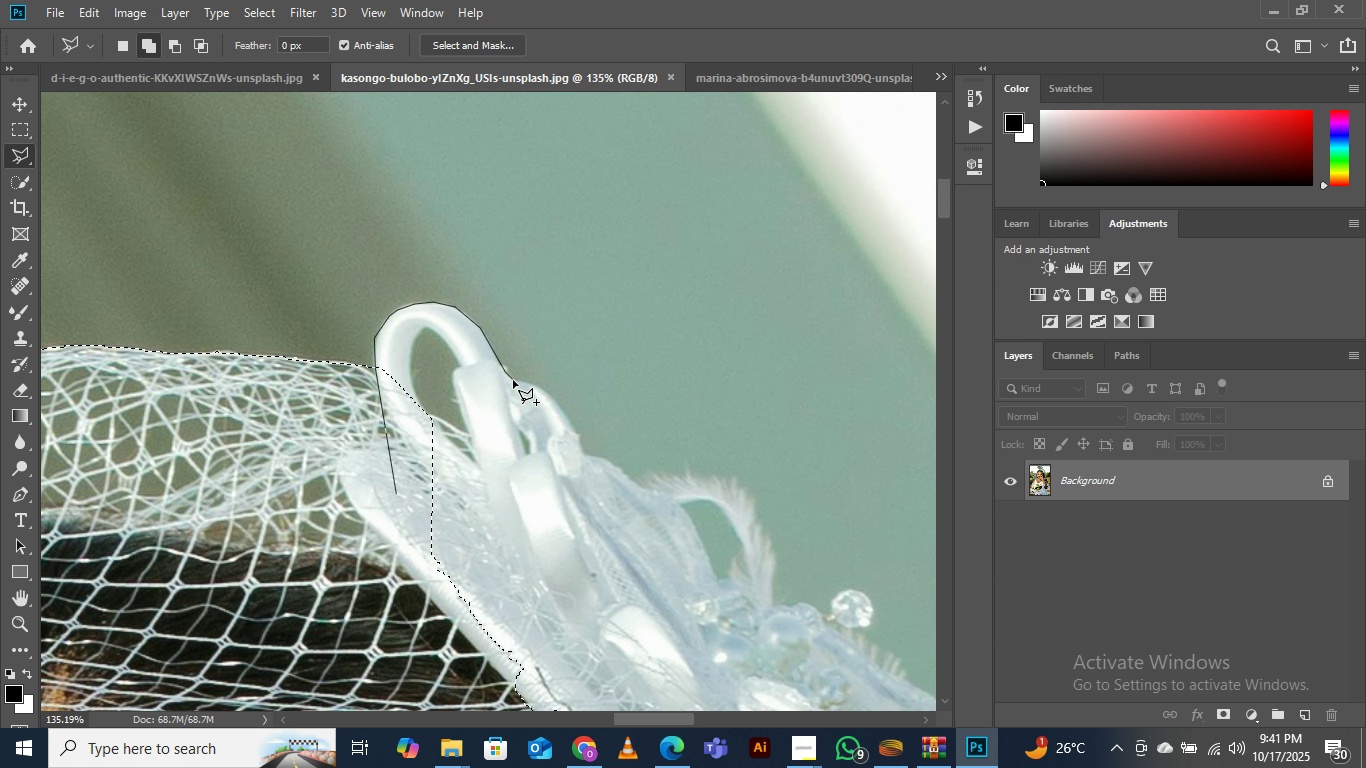 
left_click([513, 379])
 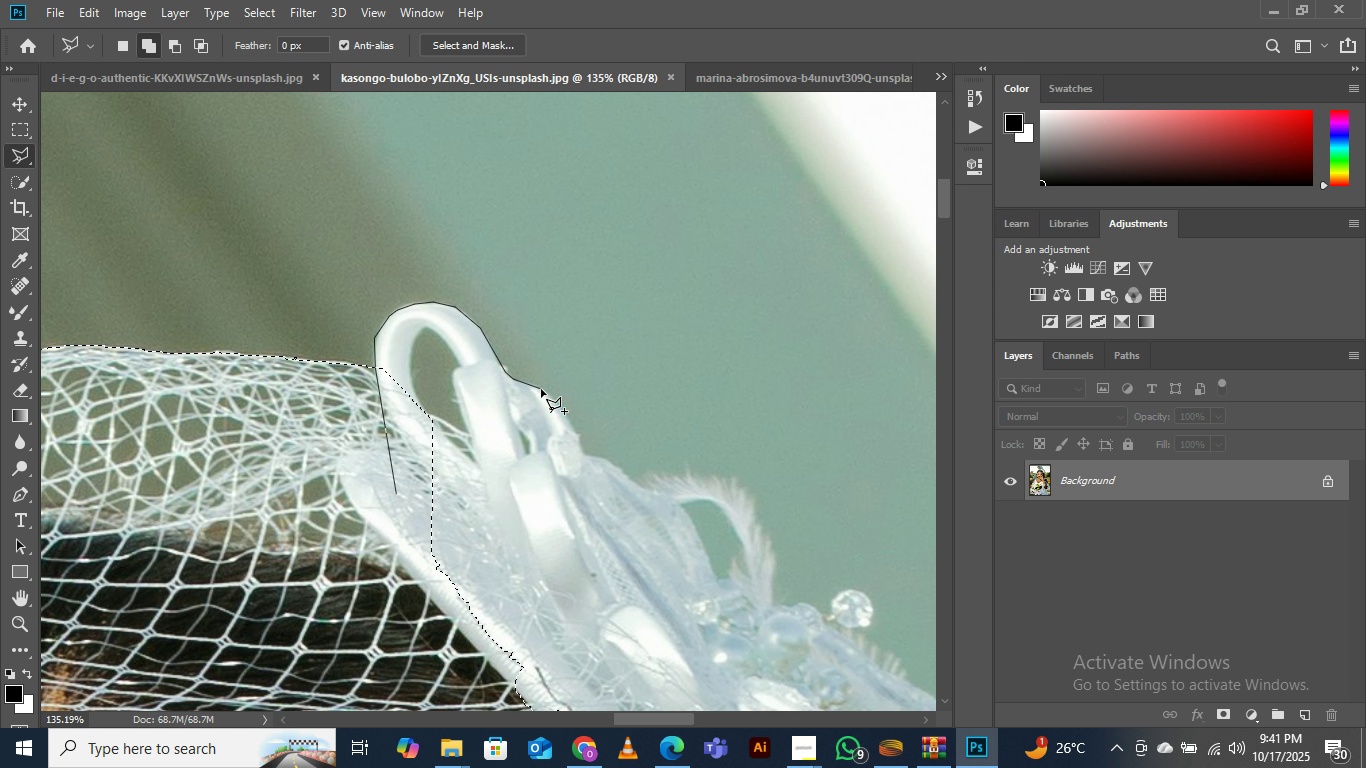 
left_click([541, 389])
 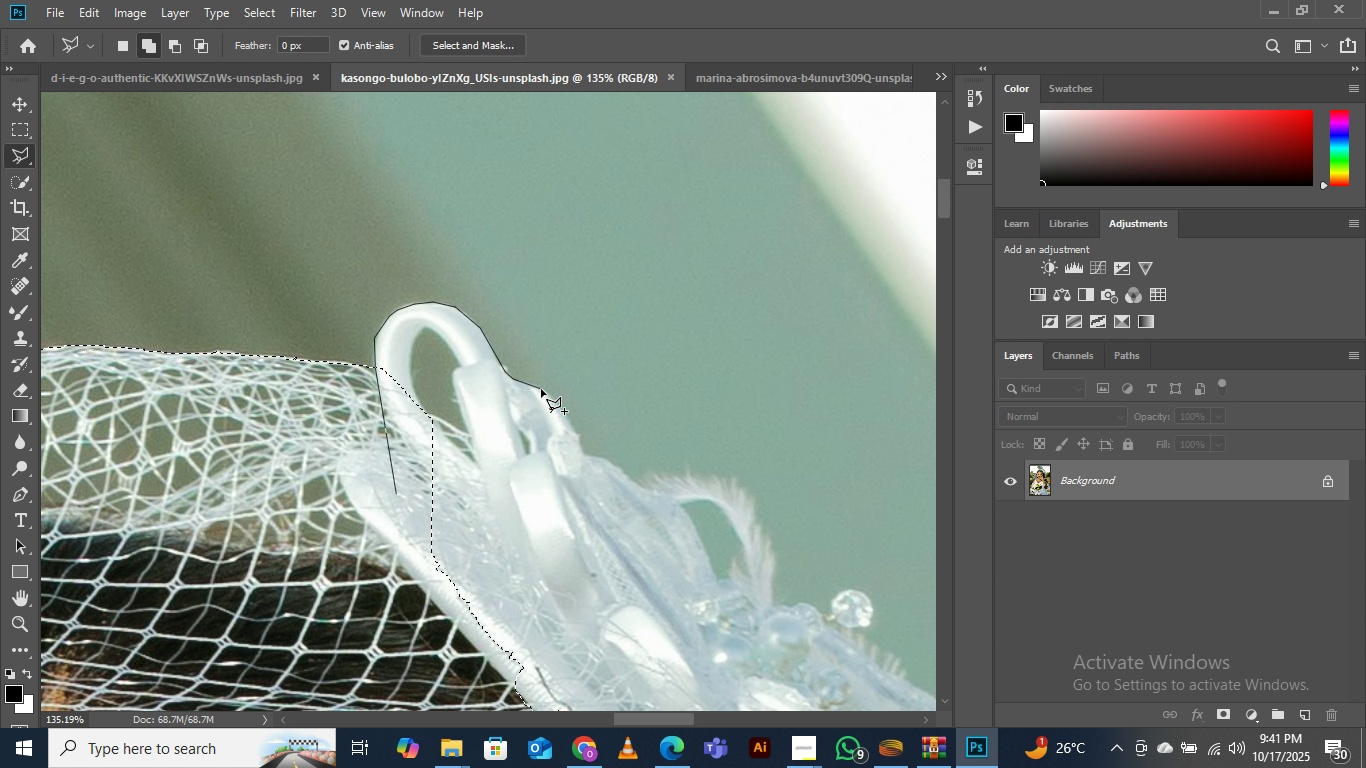 
left_click([541, 389])
 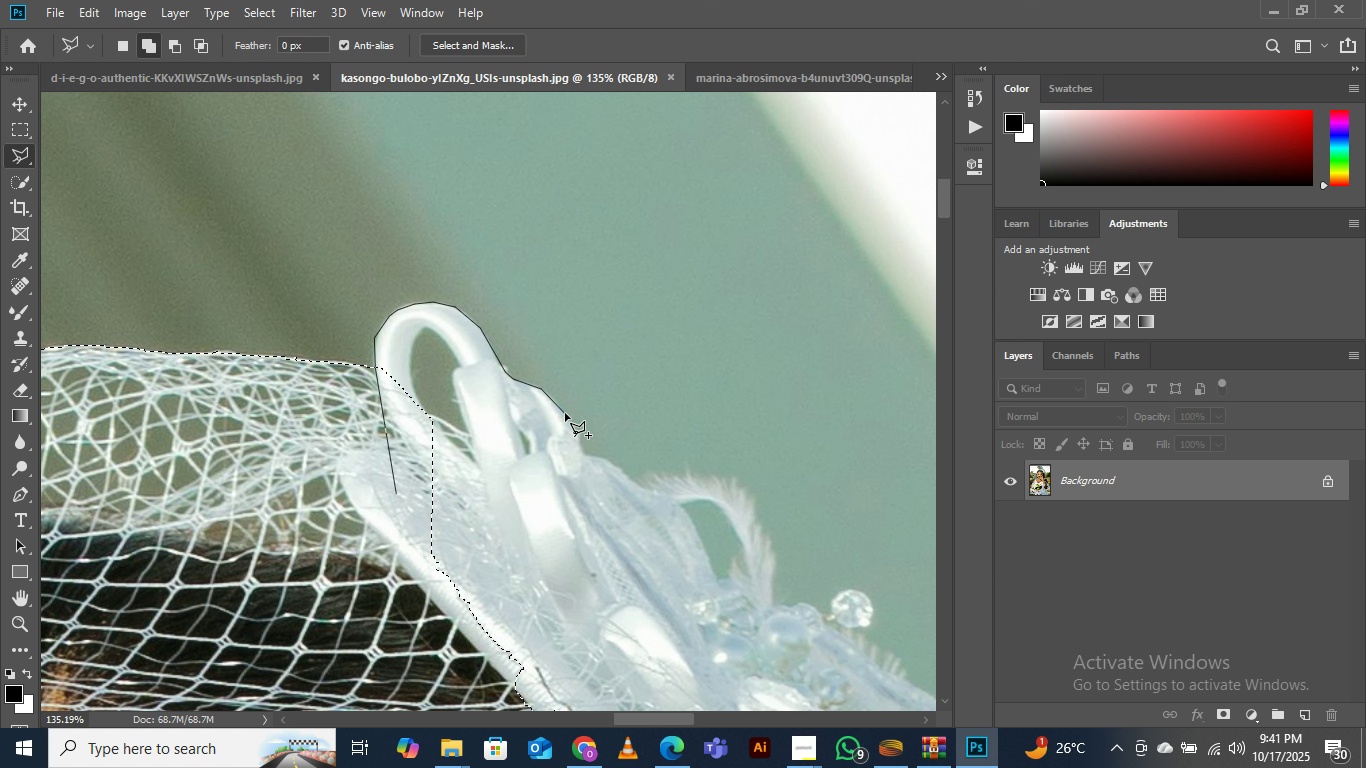 
left_click([564, 413])
 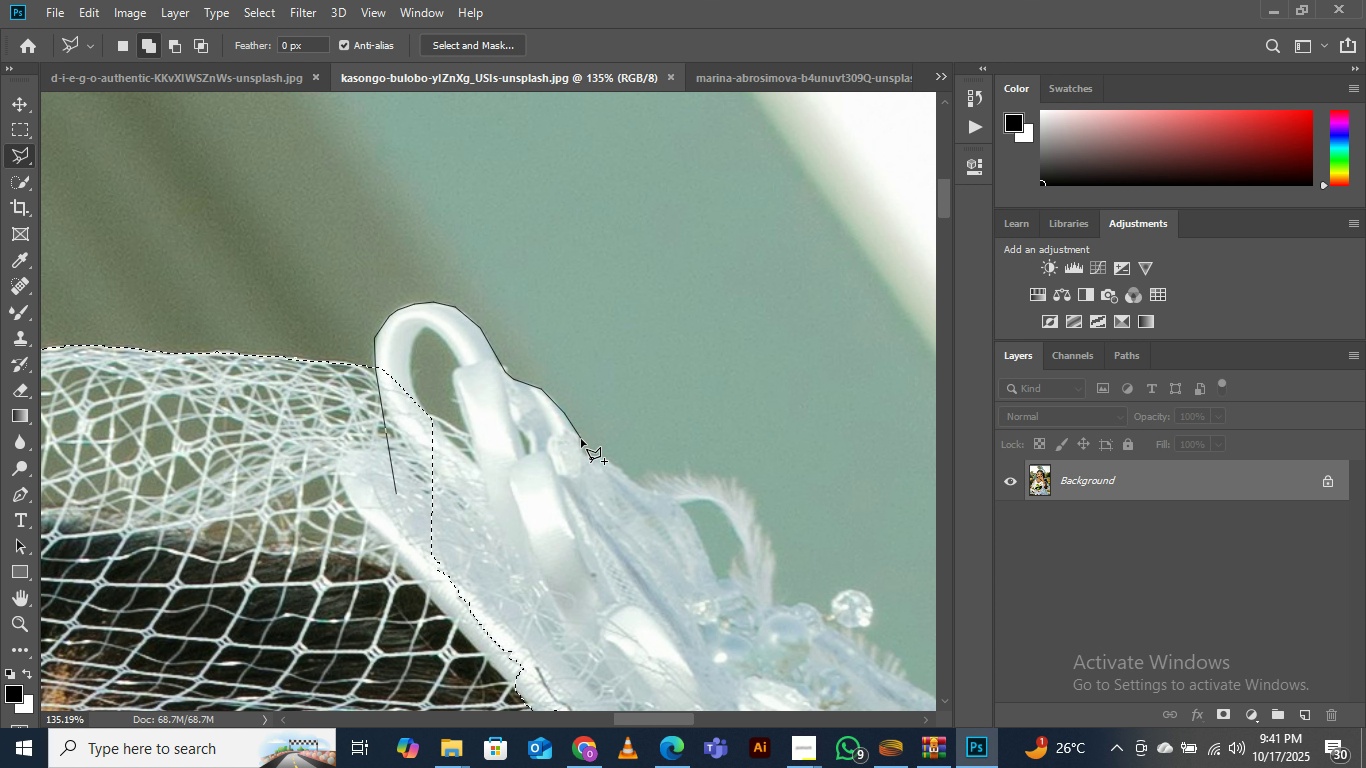 
left_click([581, 439])
 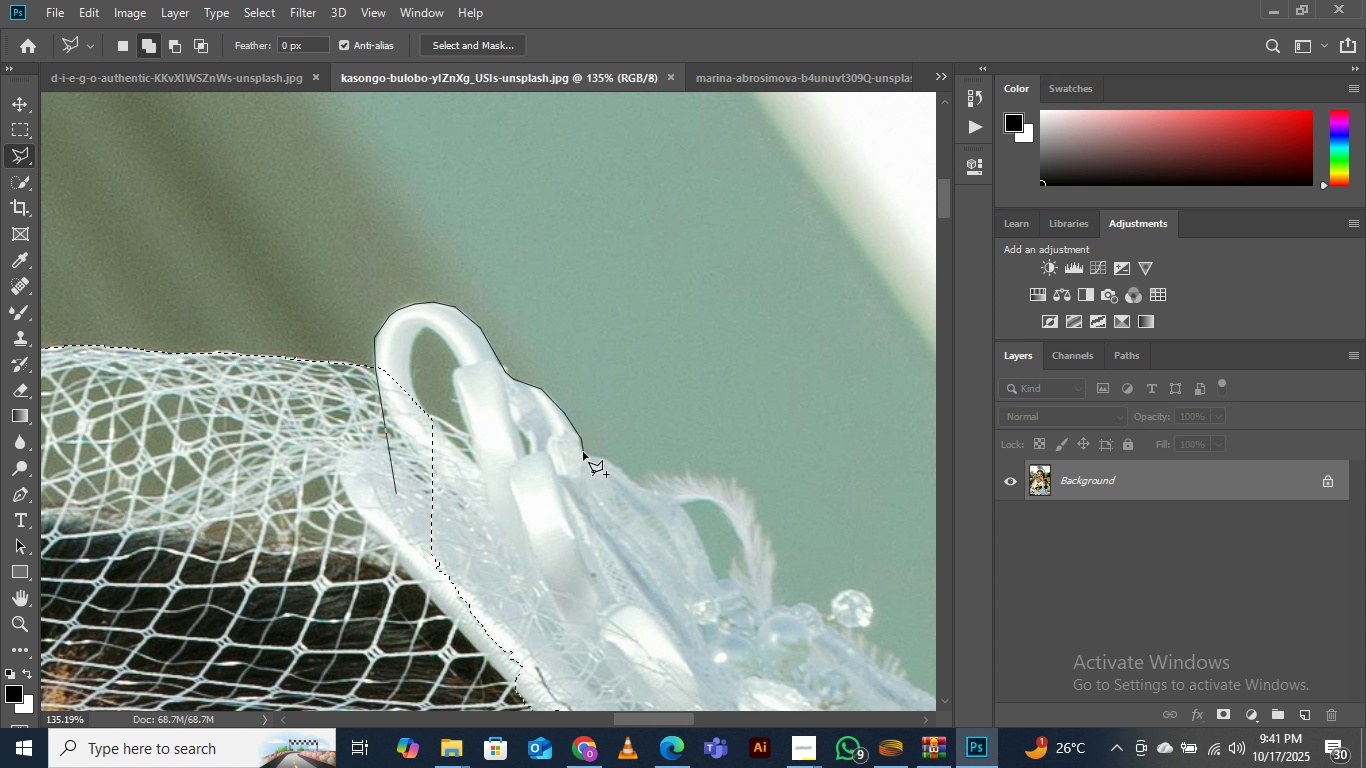 
left_click([583, 452])
 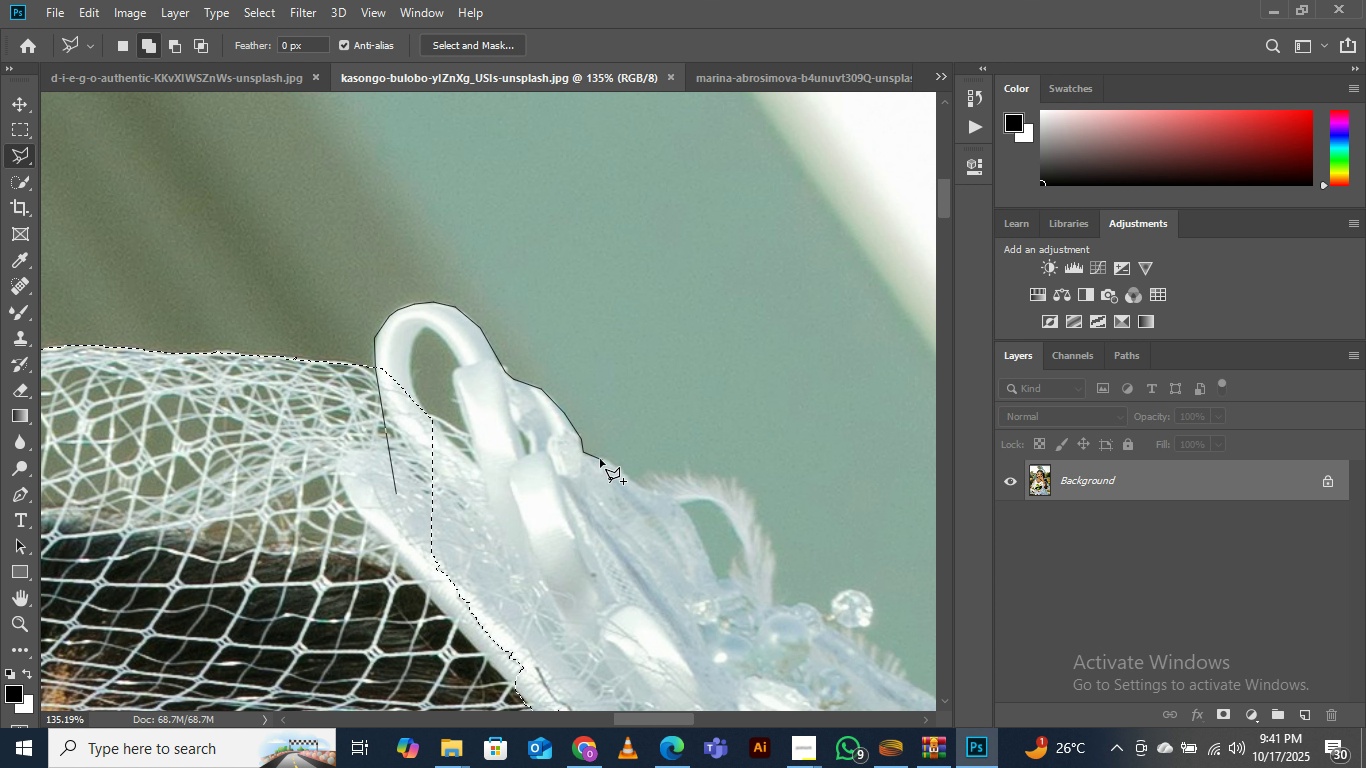 
left_click([600, 459])
 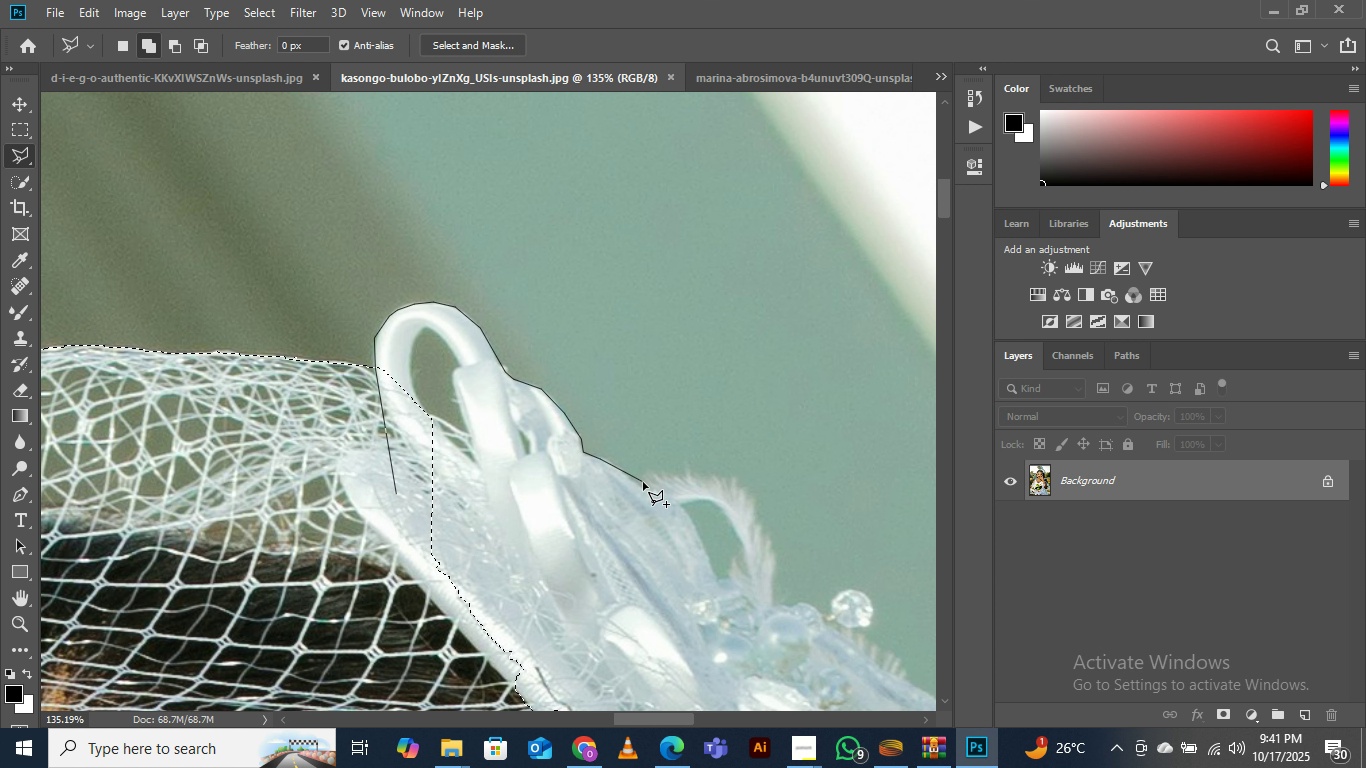 
left_click([643, 483])
 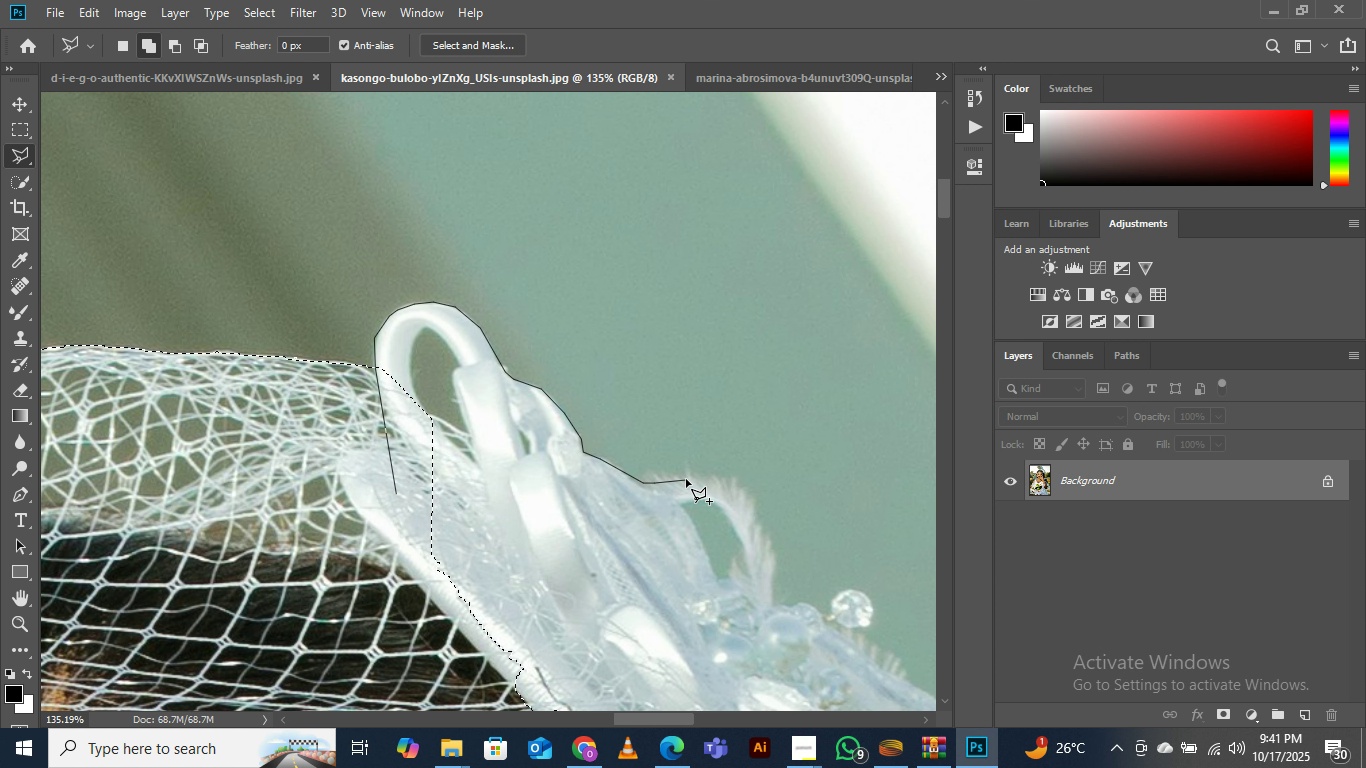 
hold_key(key=Space, duration=0.52)
 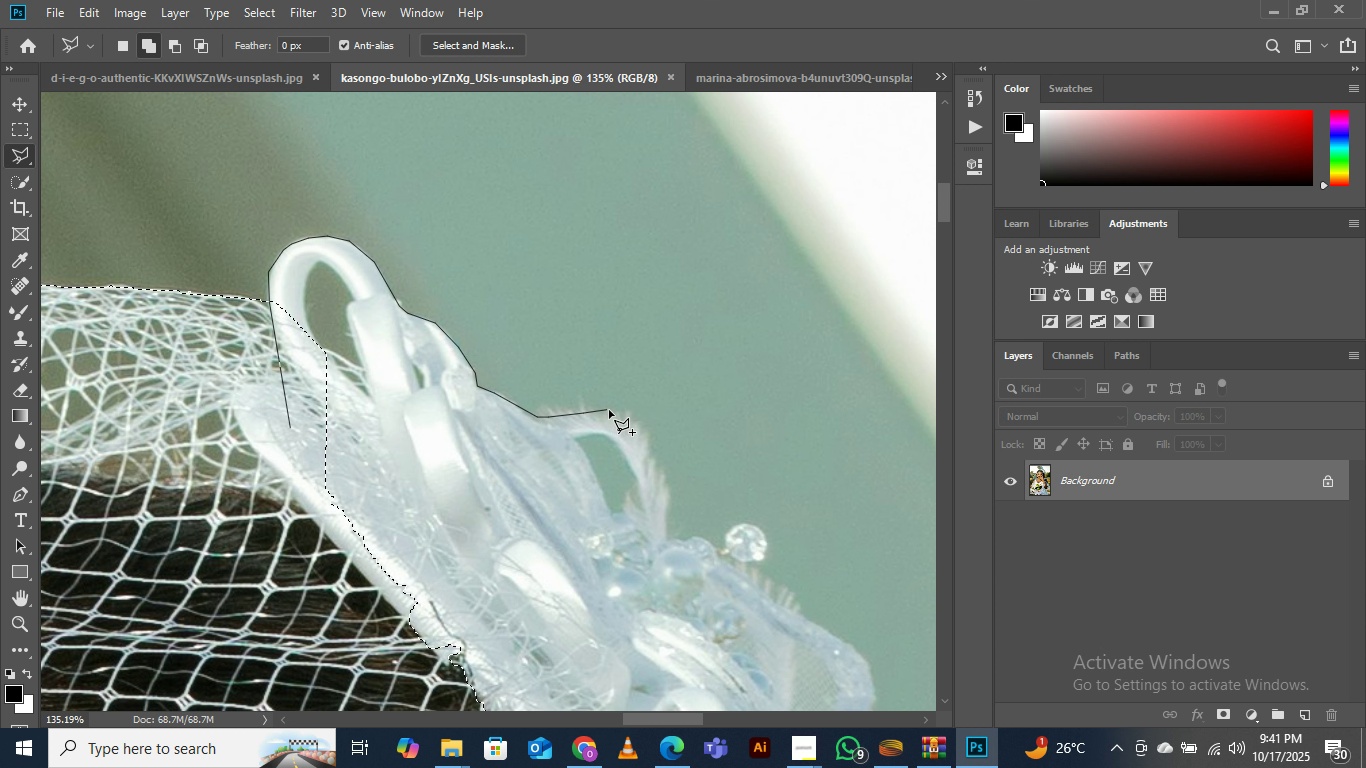 
left_click_drag(start_coordinate=[690, 479], to_coordinate=[584, 413])
 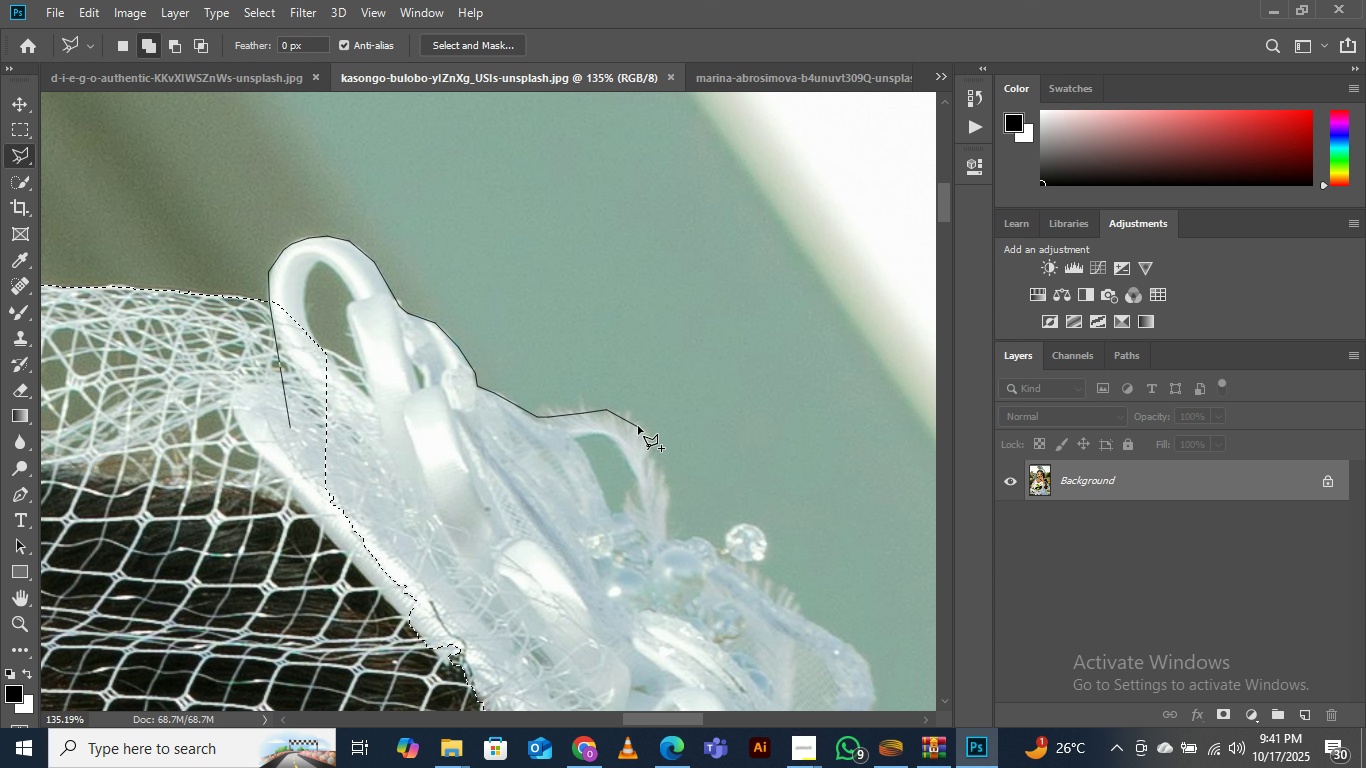 
left_click([638, 426])
 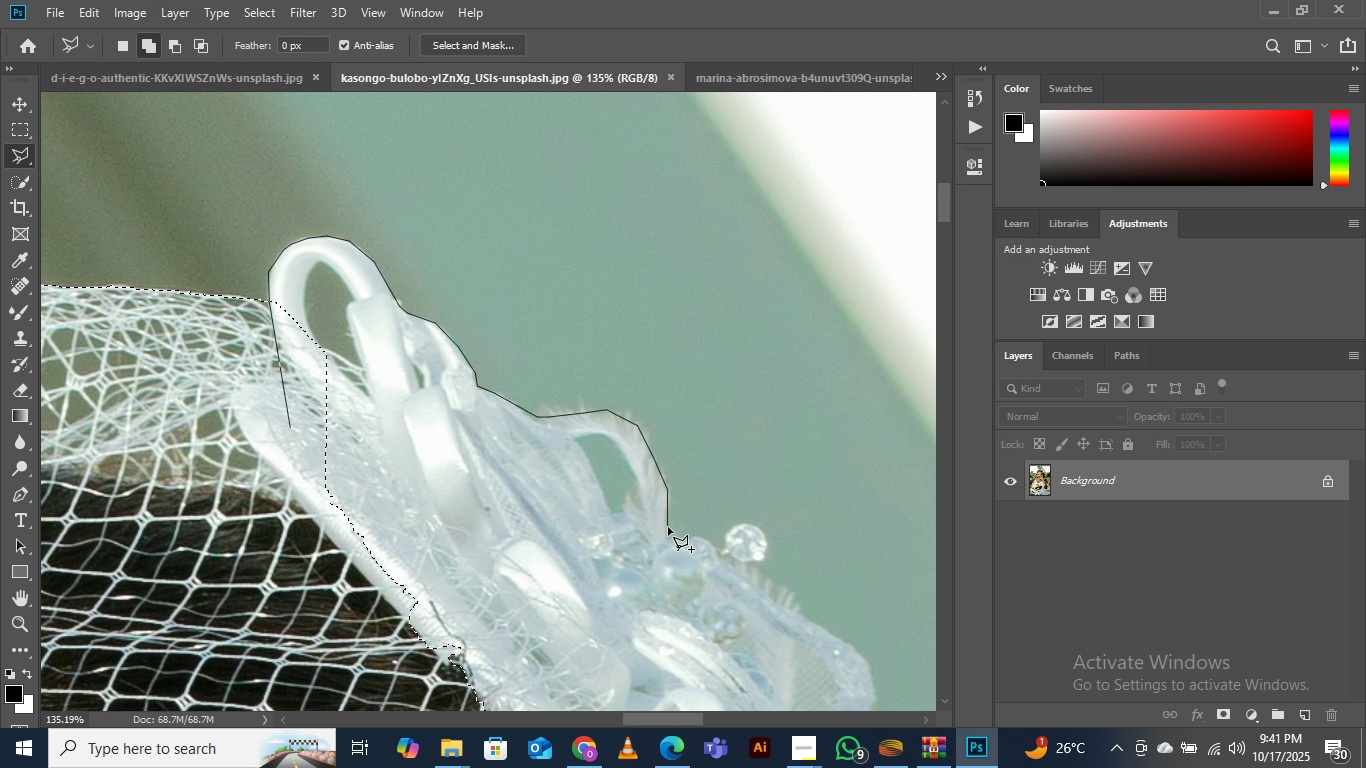 
left_click([668, 532])
 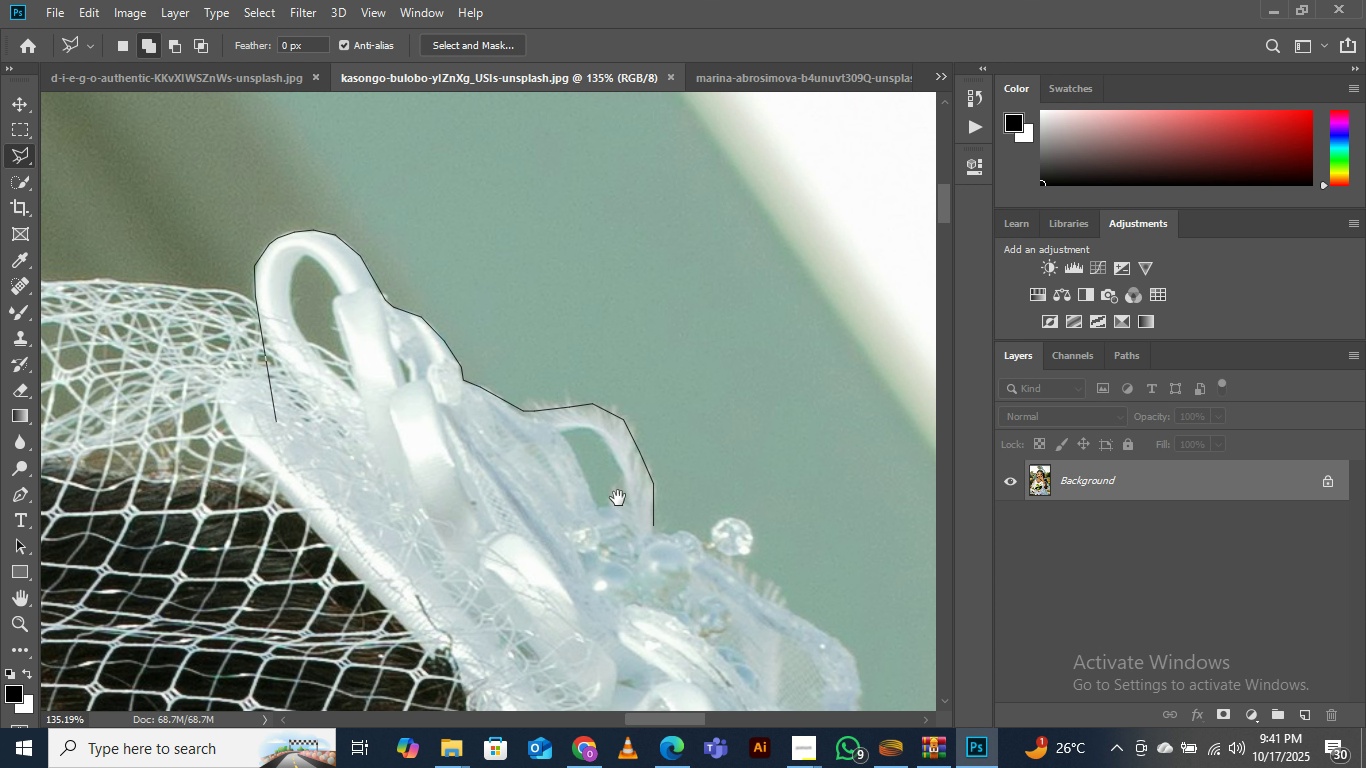 
hold_key(key=Space, duration=0.49)
 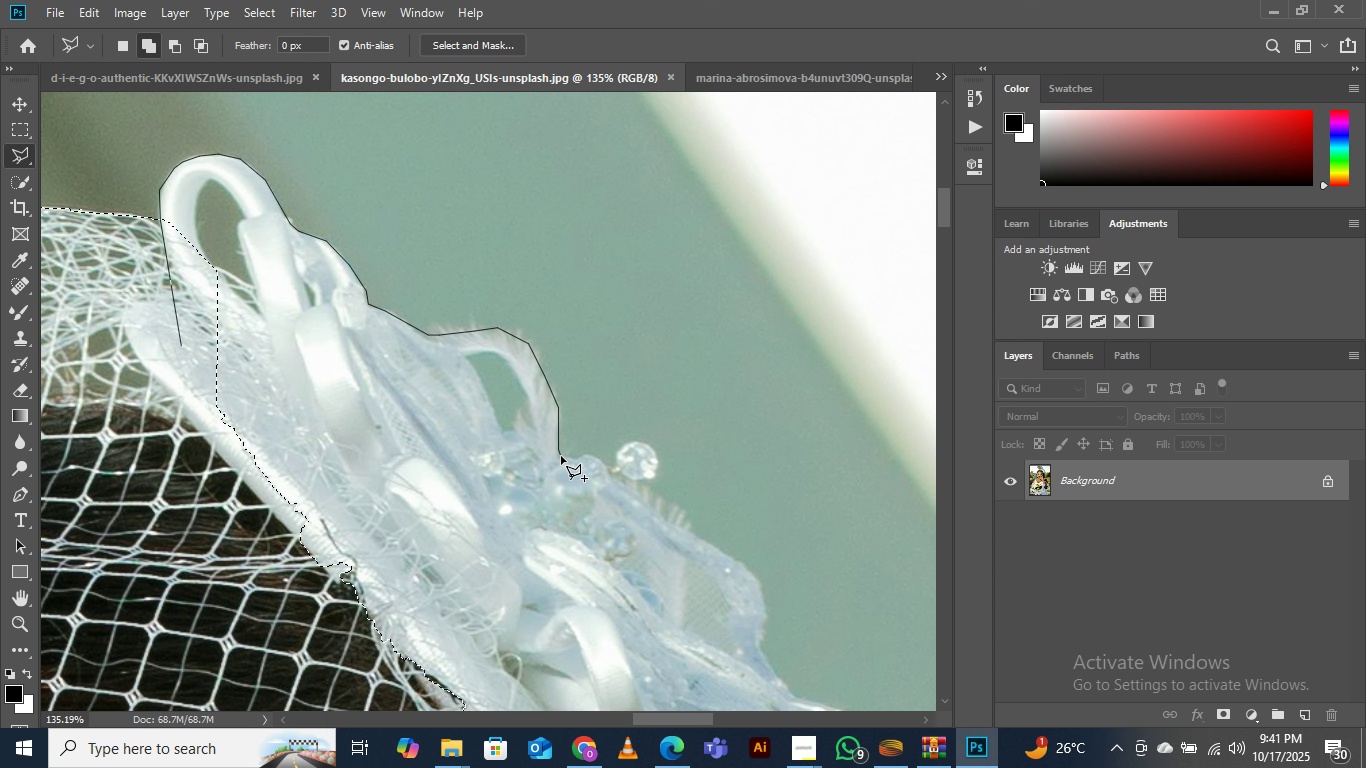 
left_click_drag(start_coordinate=[668, 532], to_coordinate=[558, 450])
 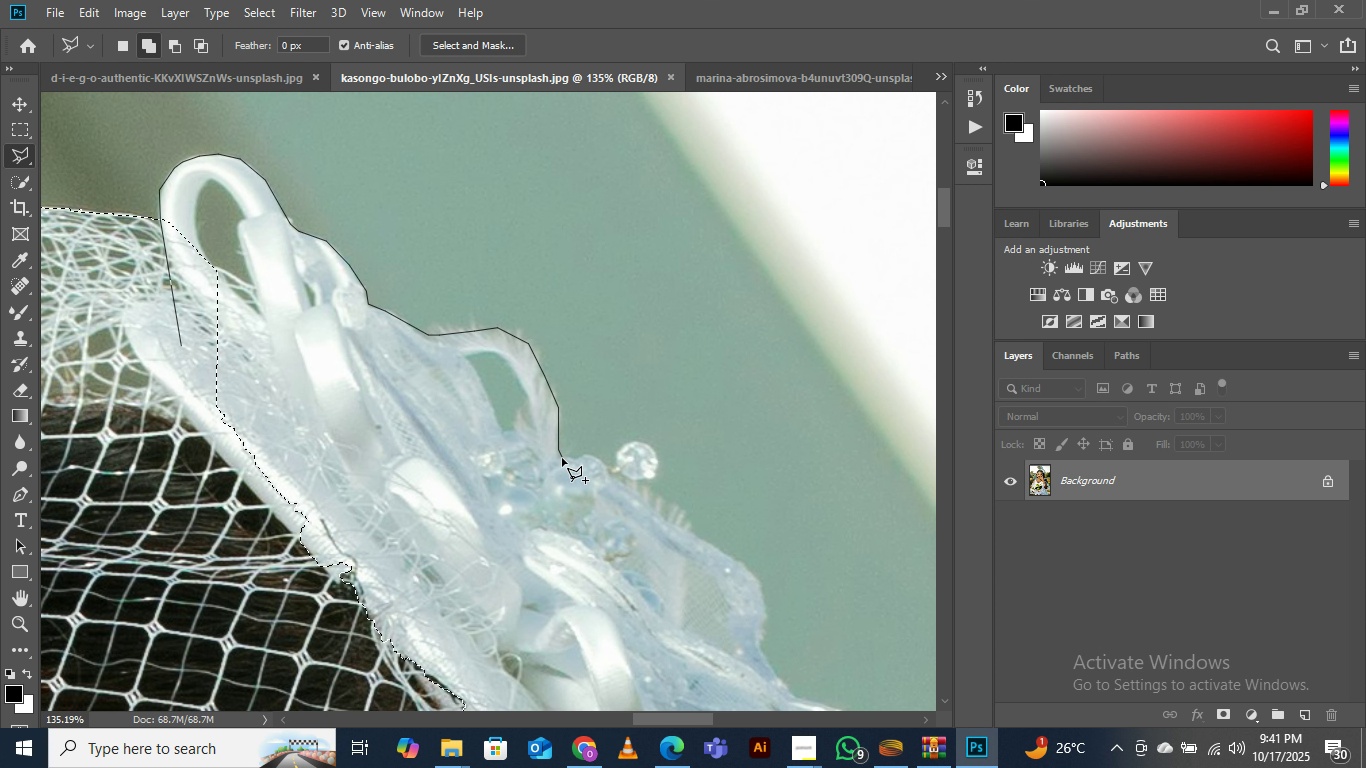 
left_click([562, 458])
 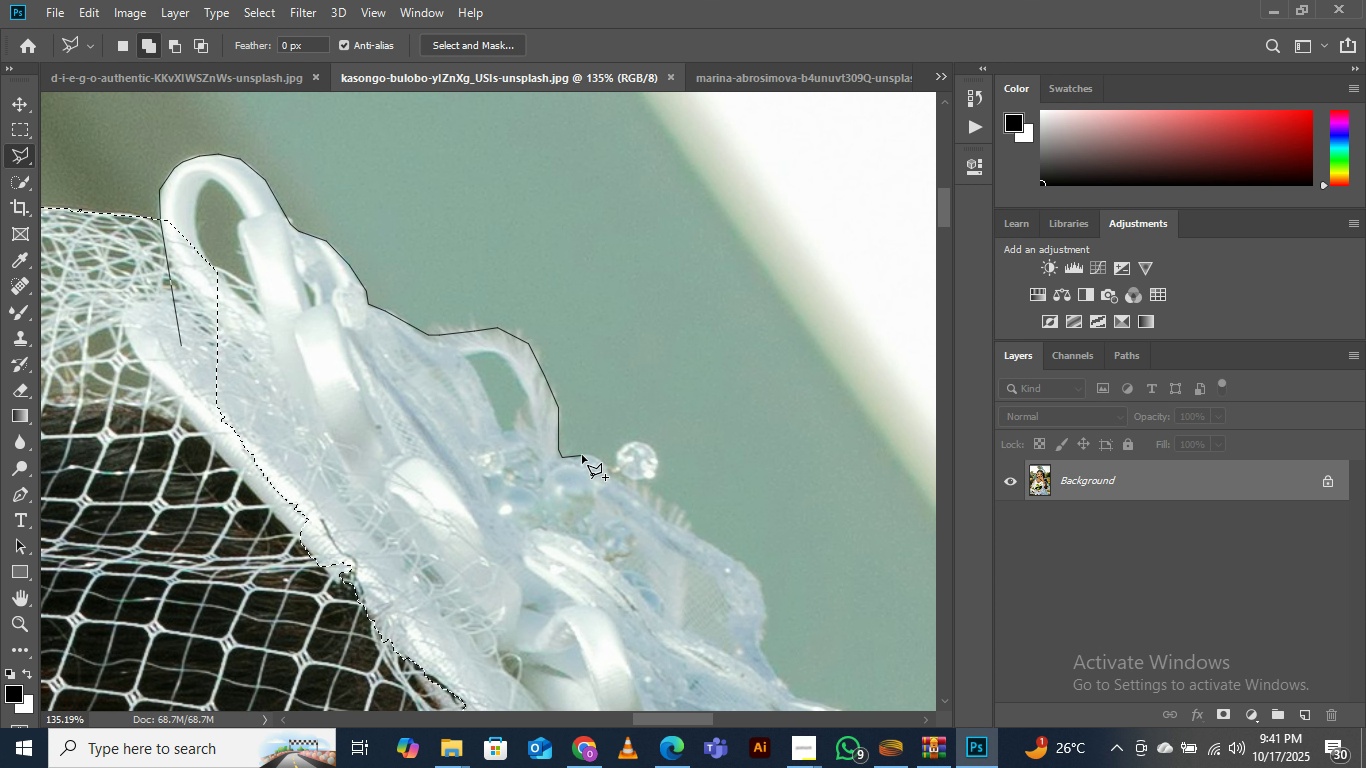 
left_click([582, 455])
 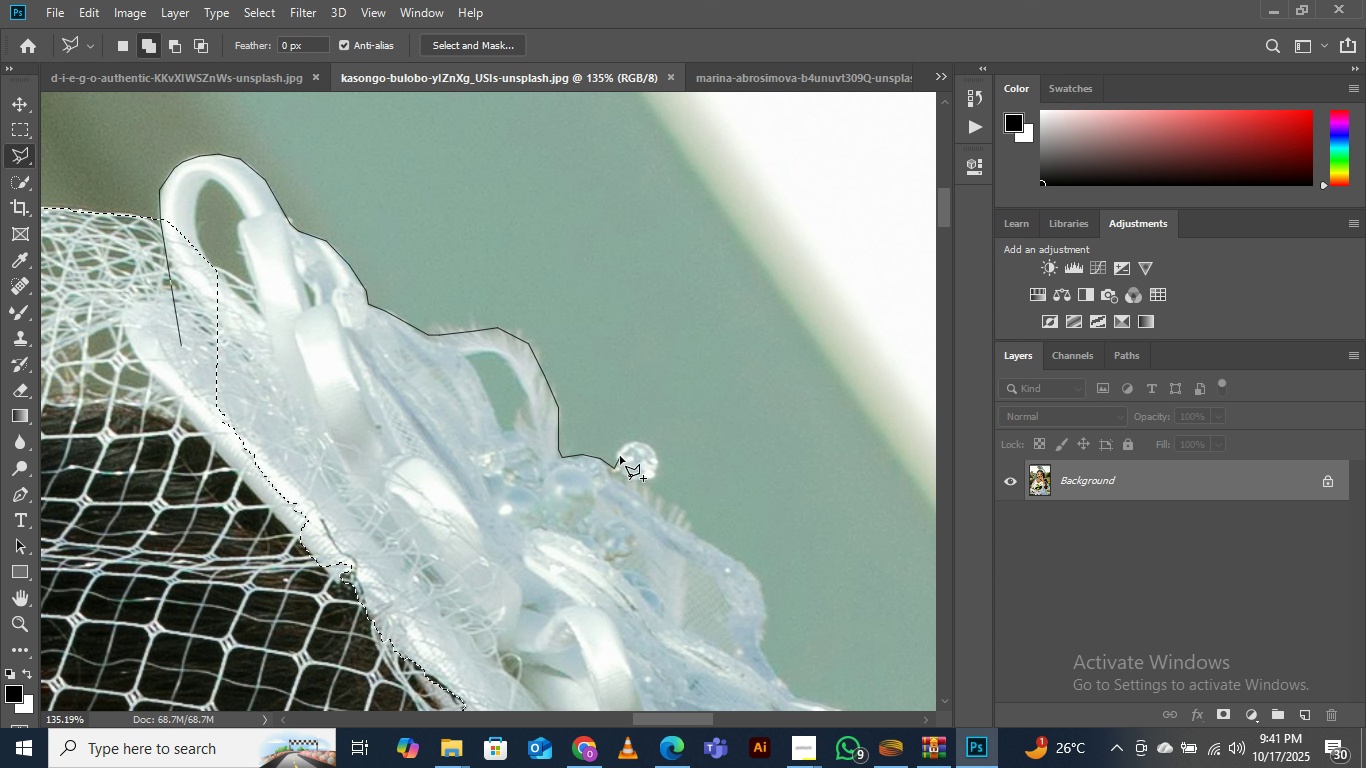 
left_click([619, 447])
 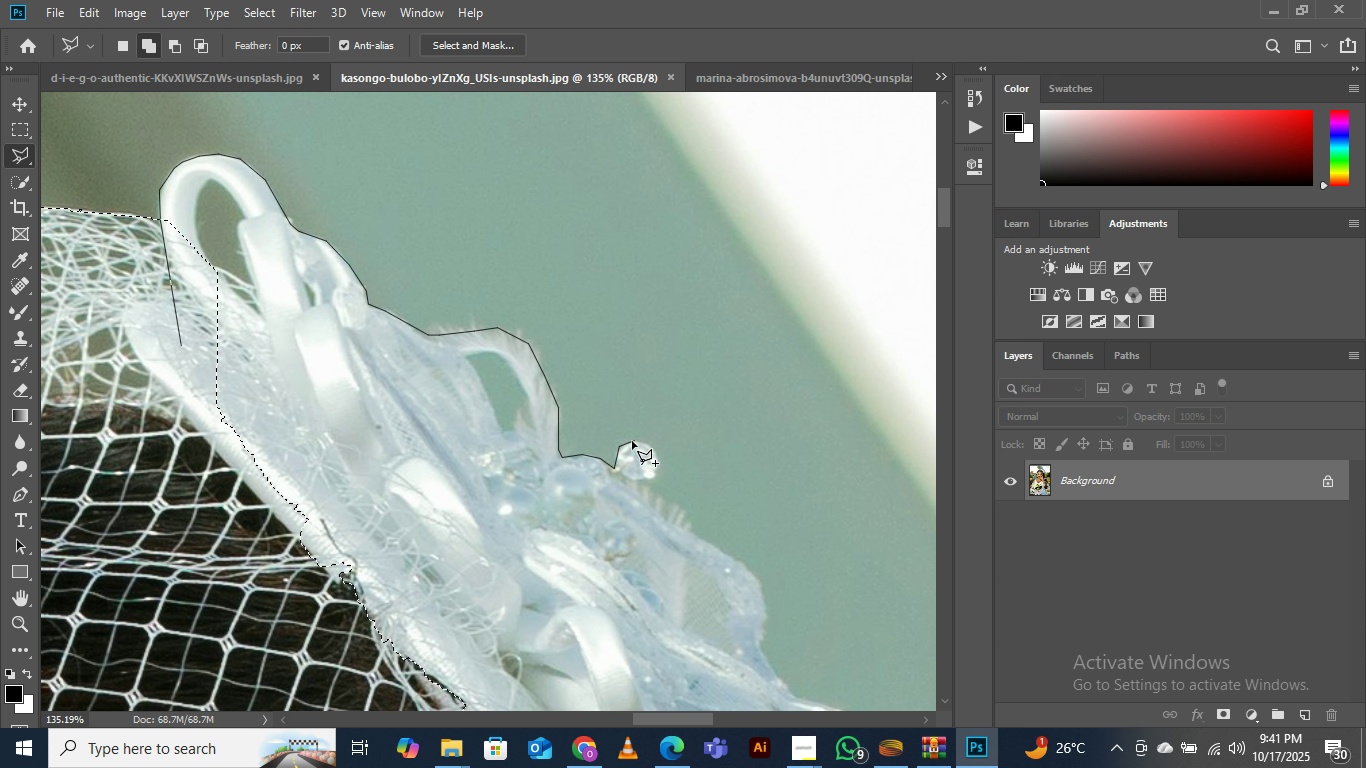 
left_click([632, 441])
 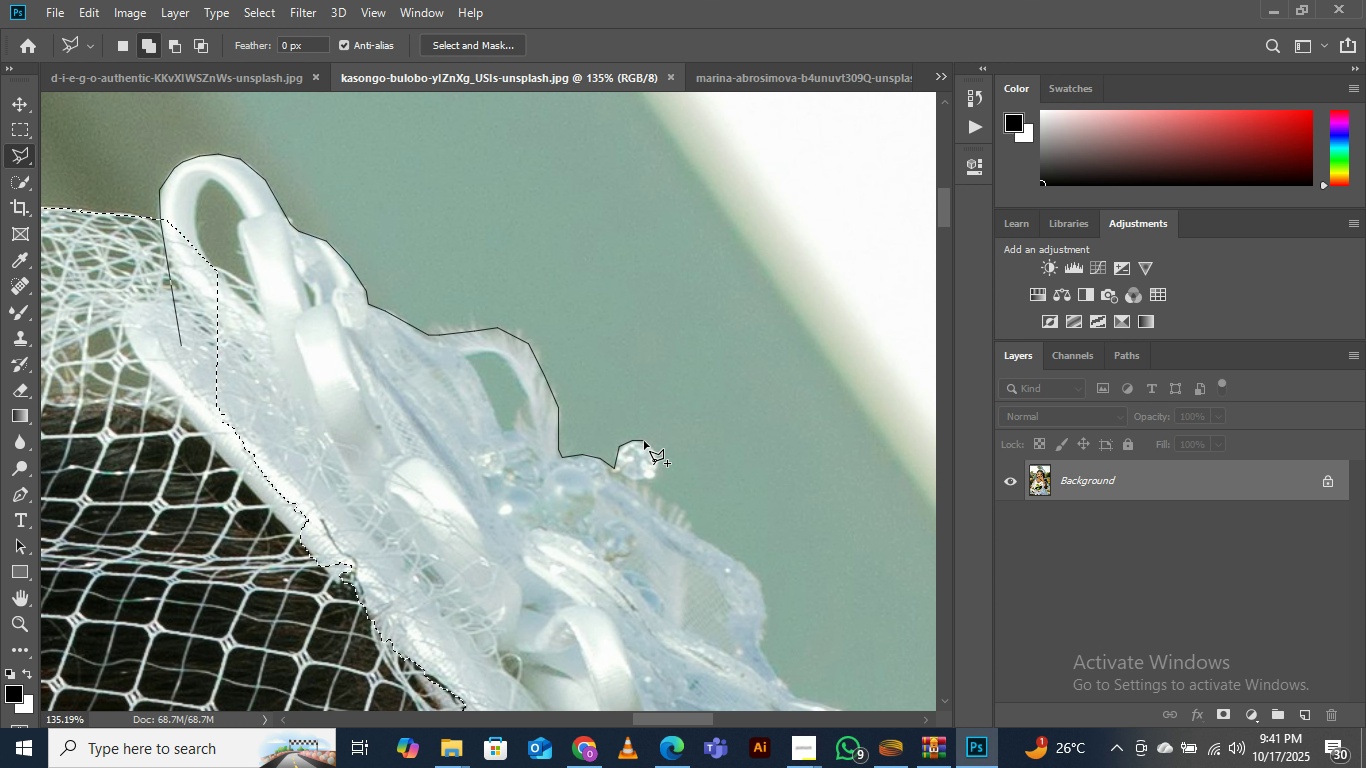 
left_click([644, 441])
 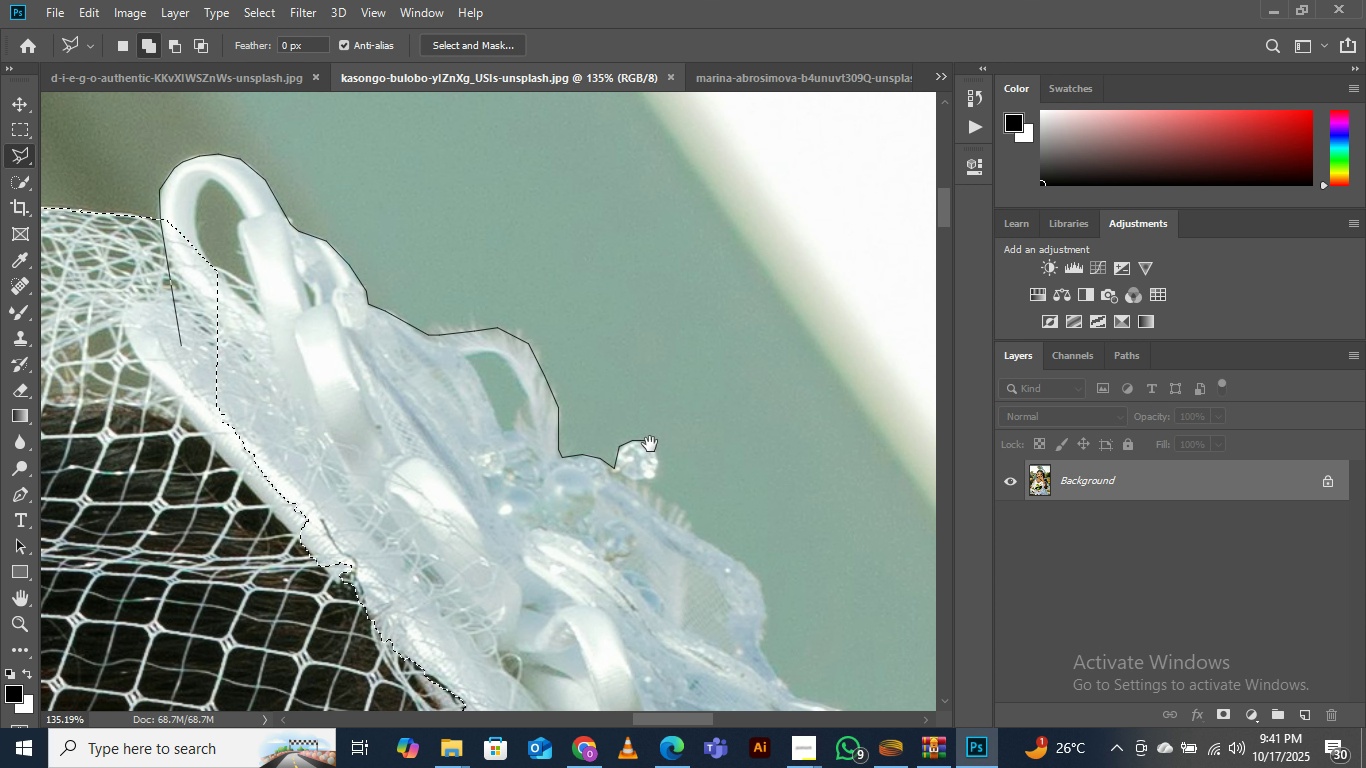 
left_click_drag(start_coordinate=[650, 444], to_coordinate=[584, 368])
 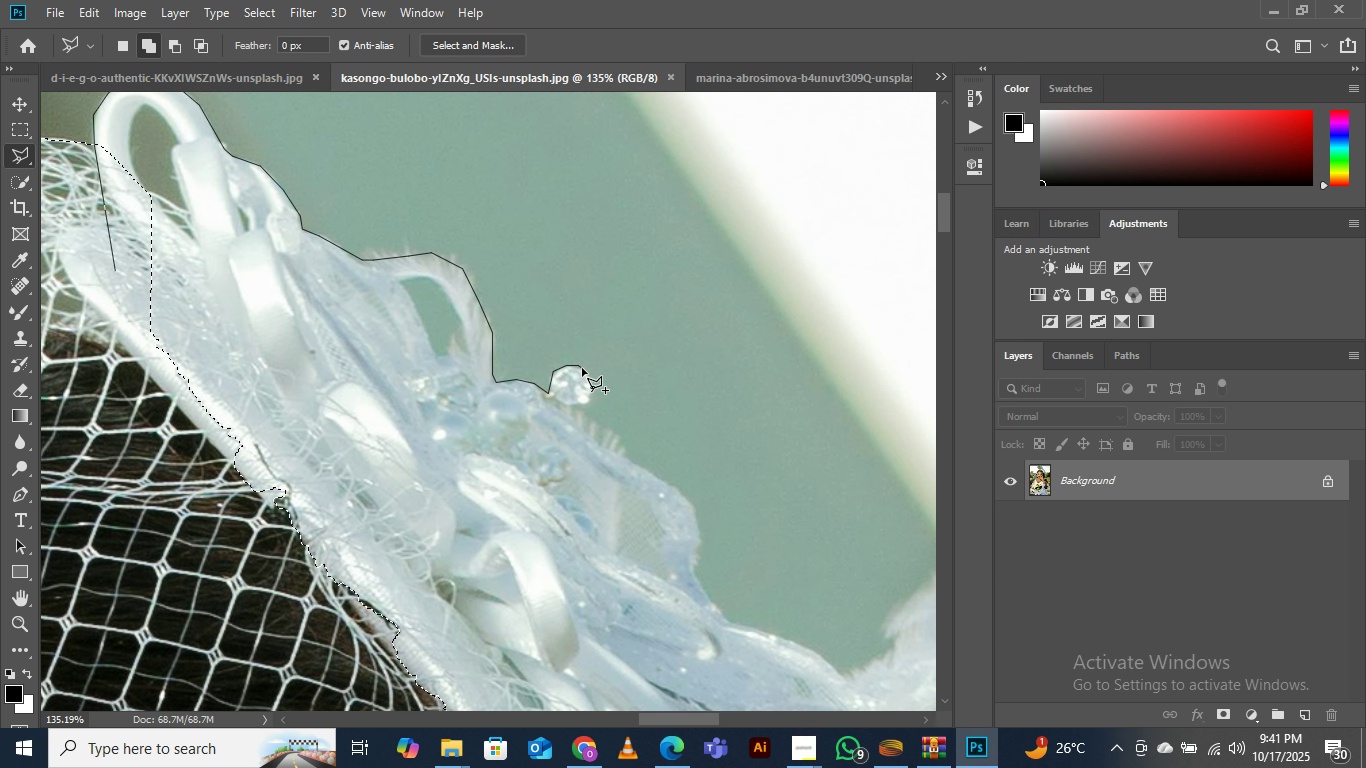 
hold_key(key=Space, duration=0.56)
 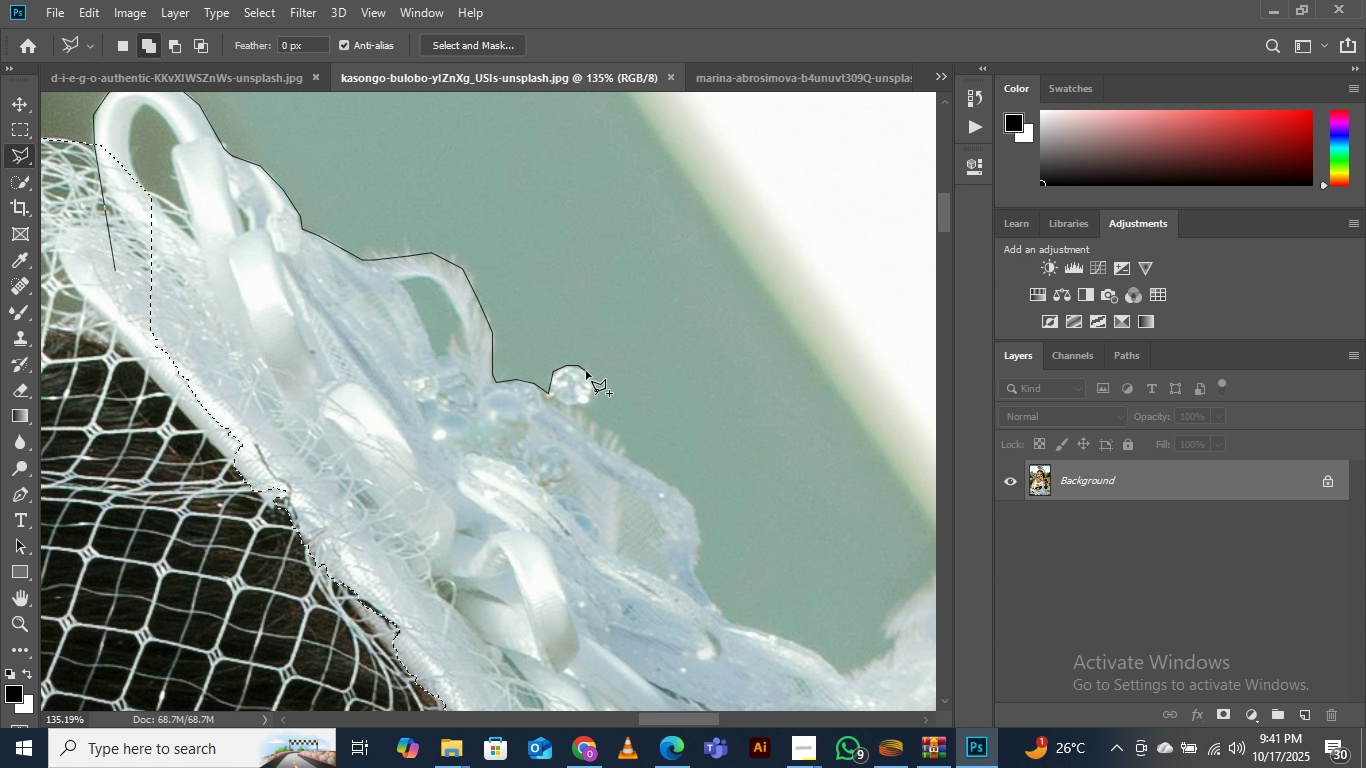 
wait(5.6)
 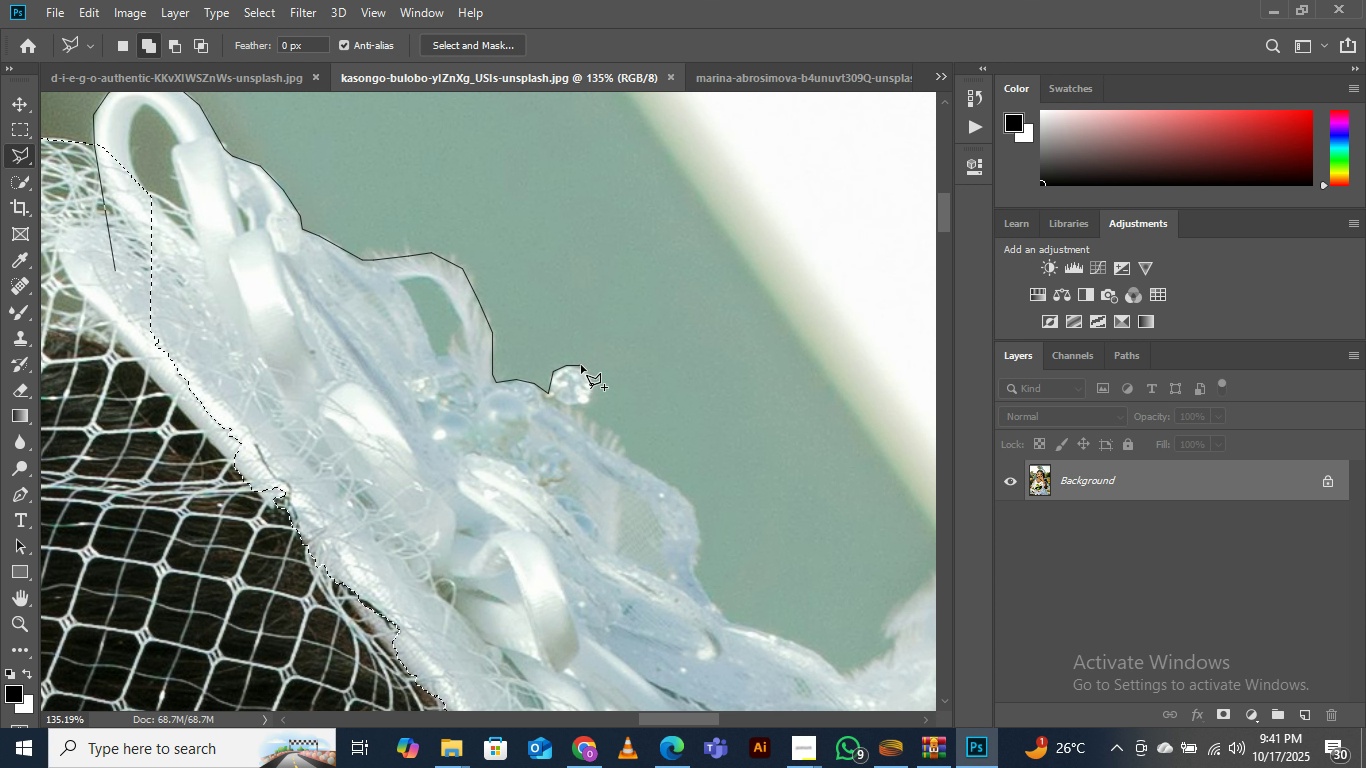 
left_click([588, 376])
 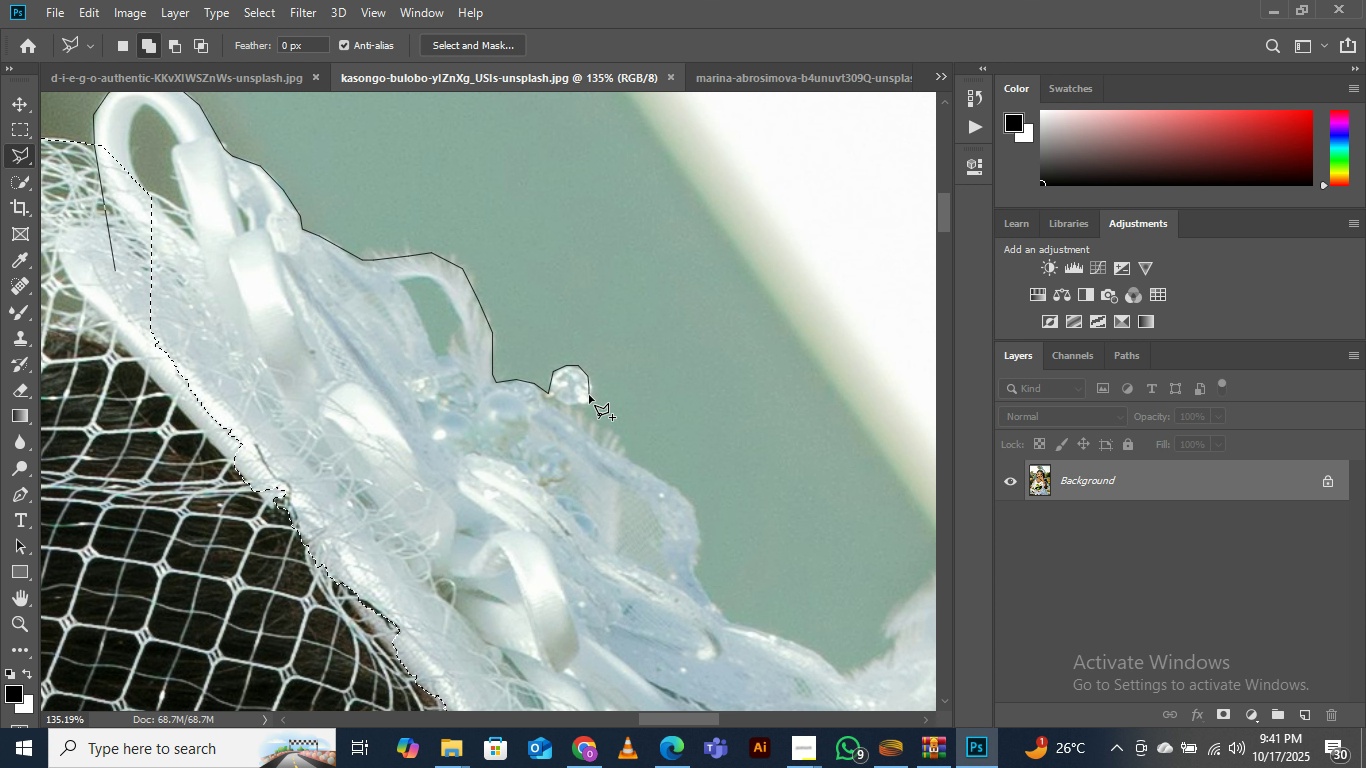 
double_click([589, 395])
 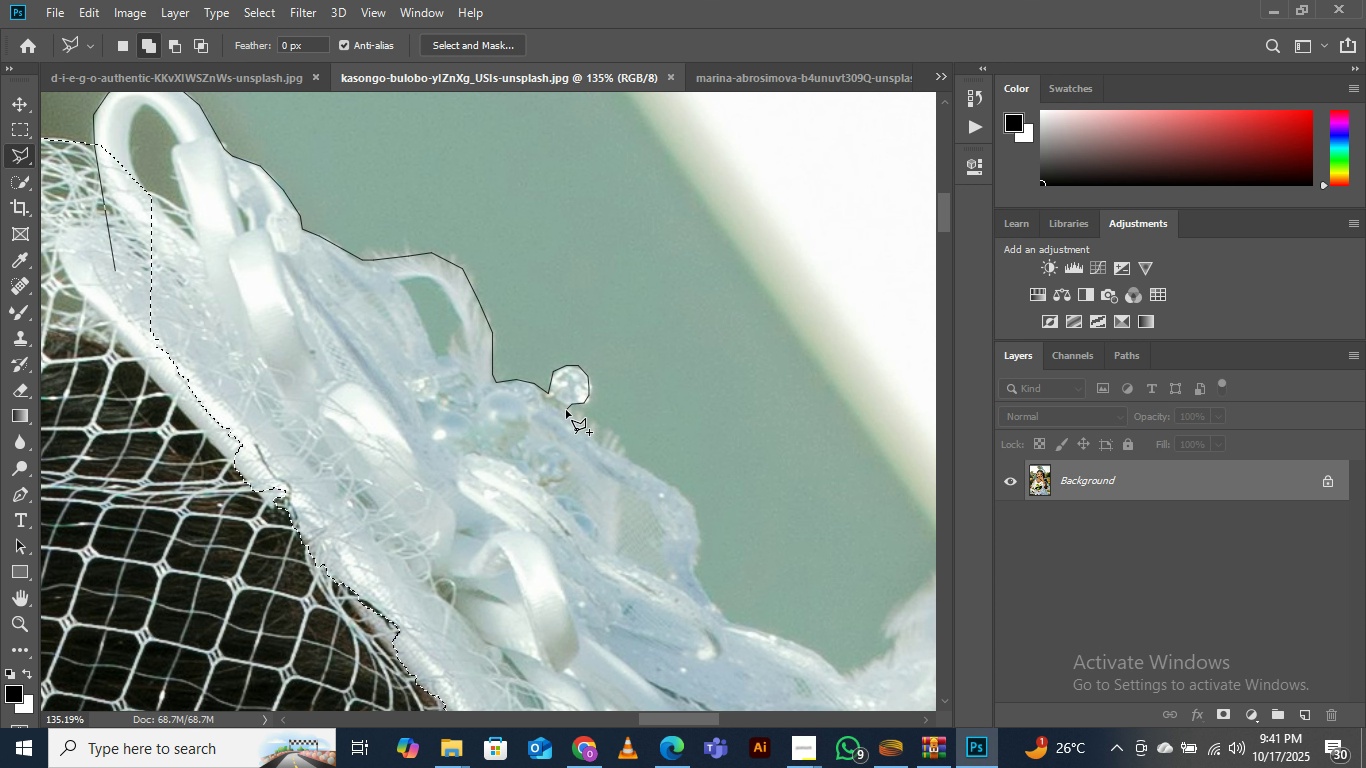 
double_click([566, 410])
 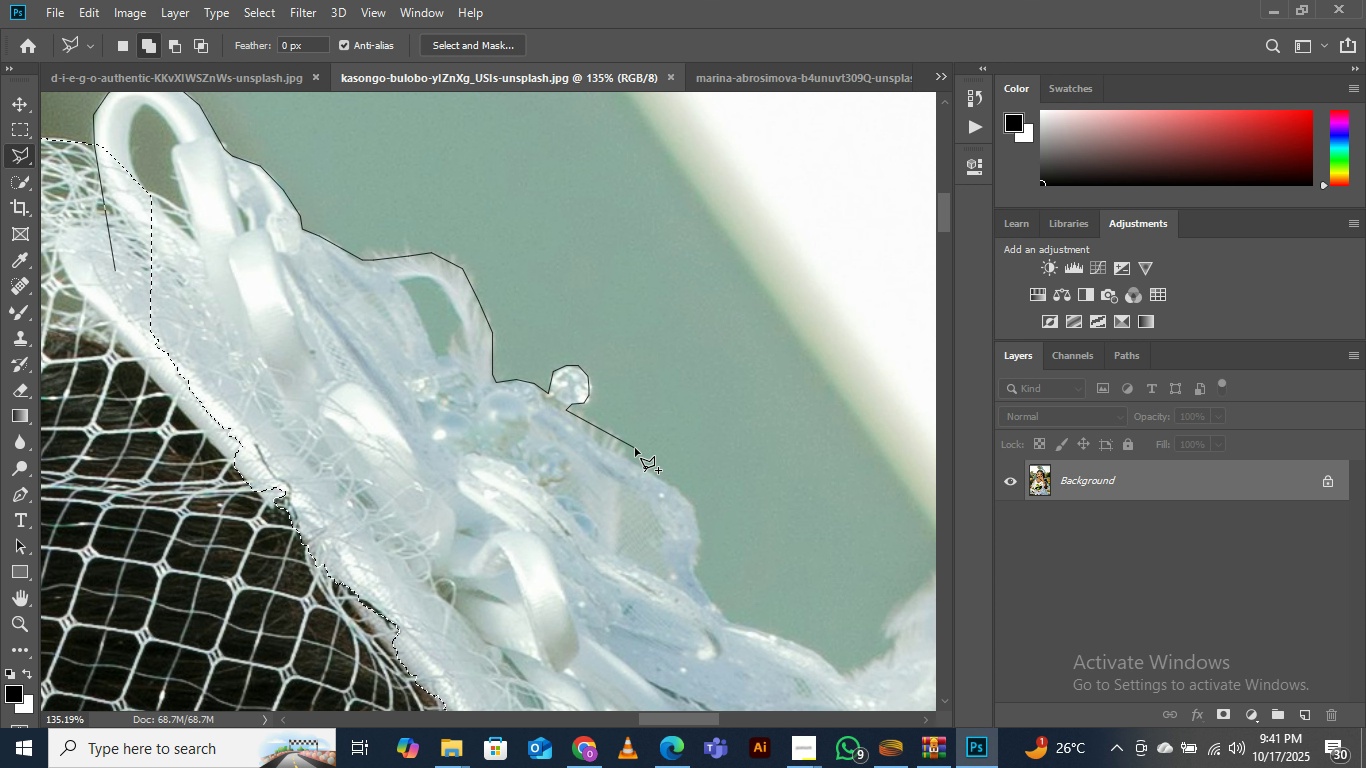 
hold_key(key=Space, duration=0.54)
 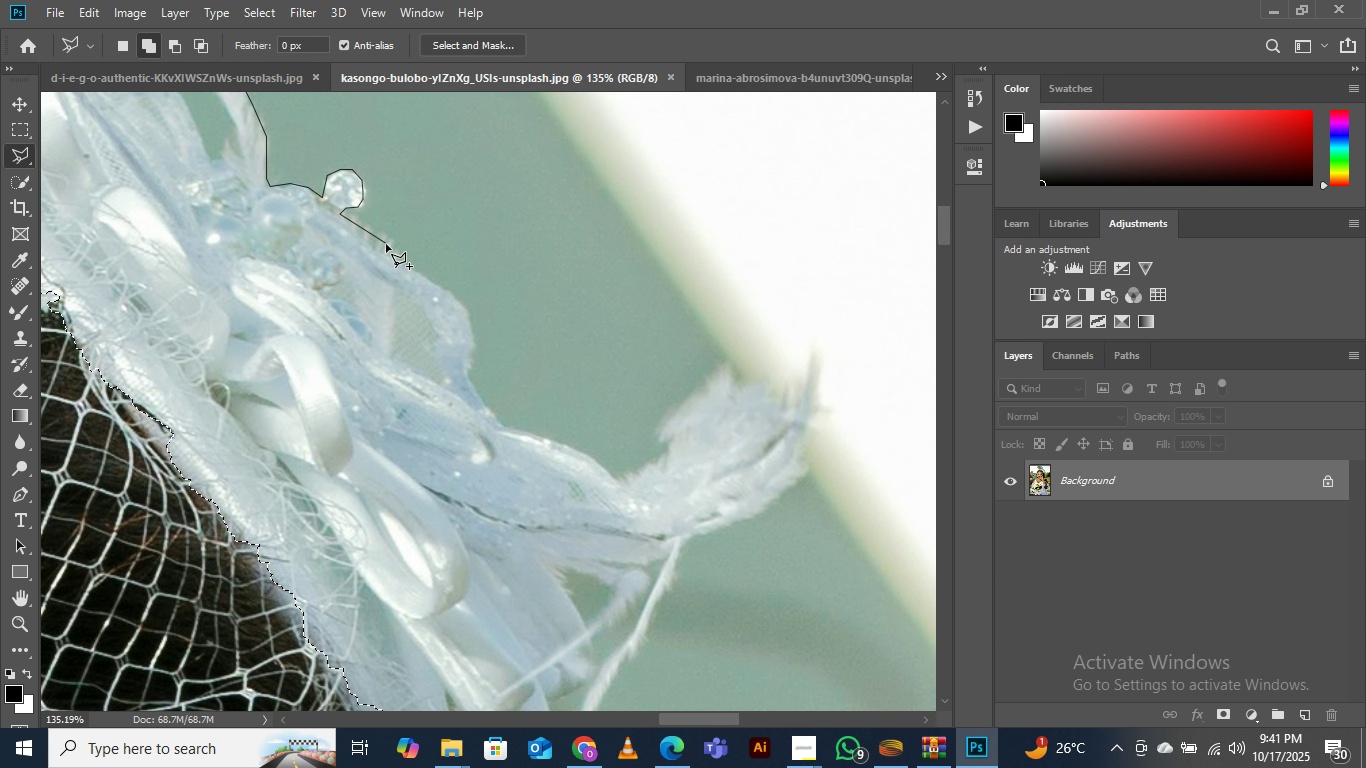 
left_click_drag(start_coordinate=[632, 448], to_coordinate=[405, 252])
 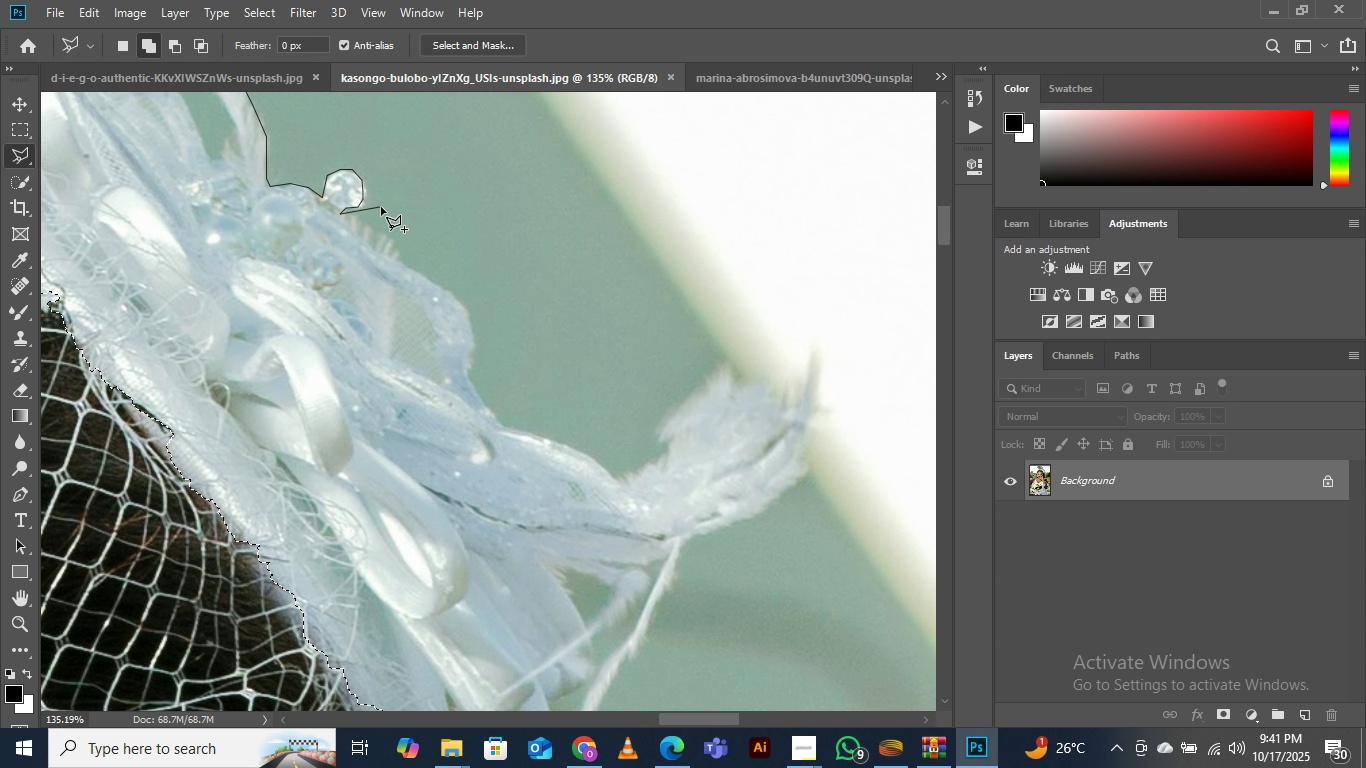 
key(Backspace)
 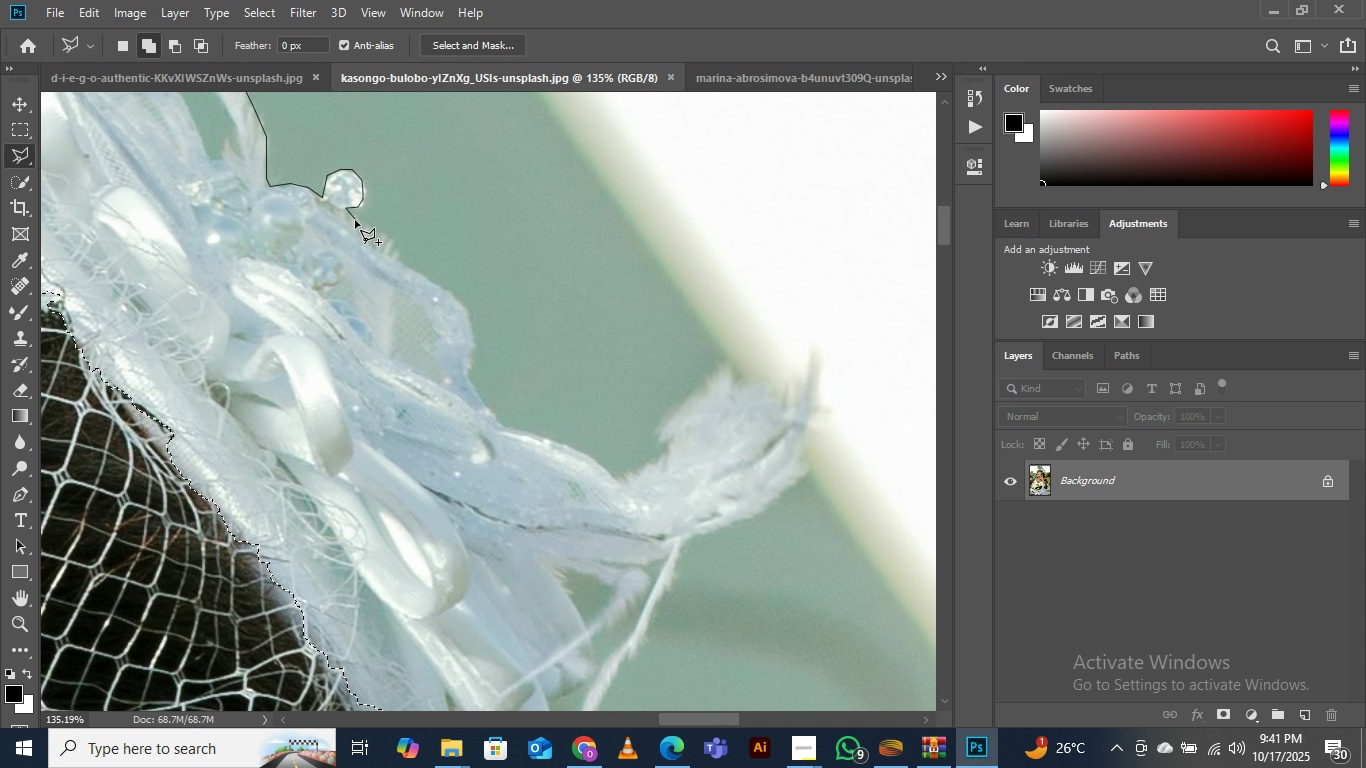 
left_click([355, 220])
 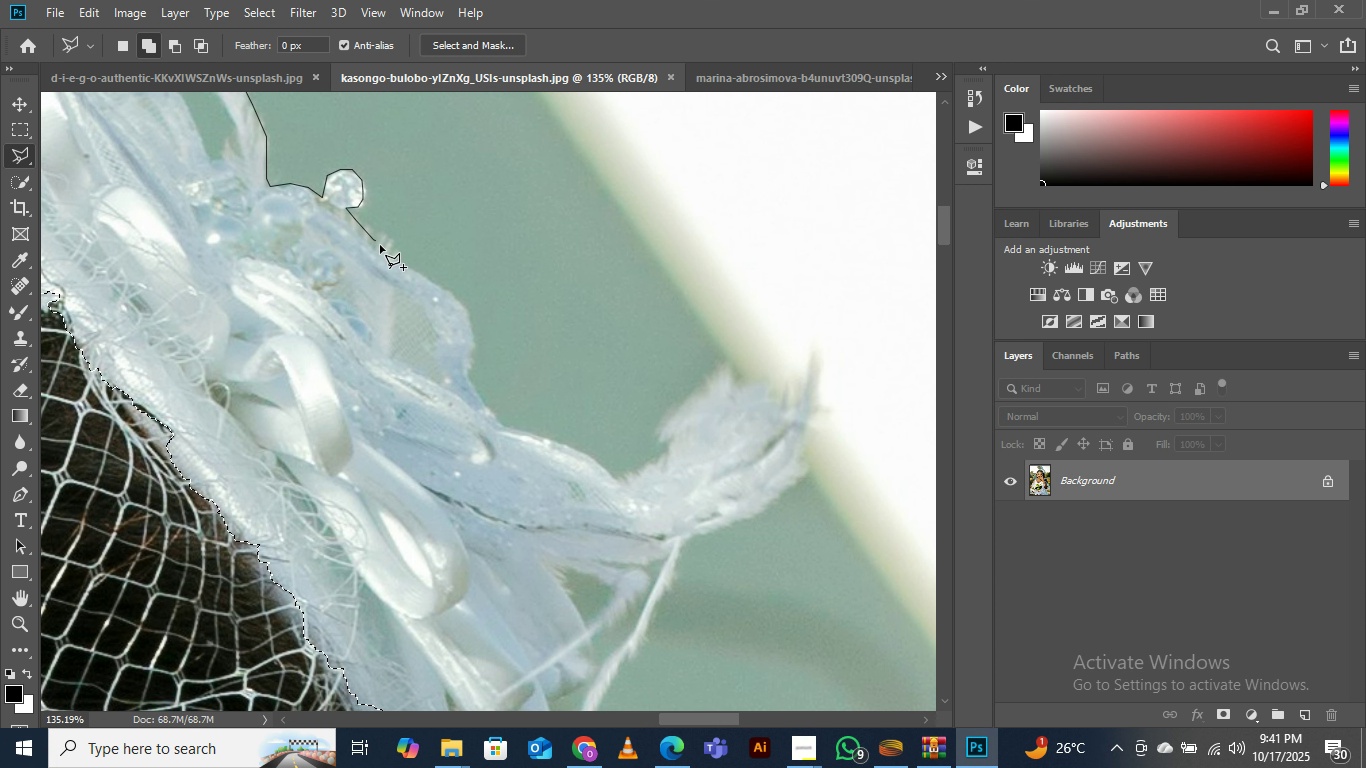 
left_click([373, 240])
 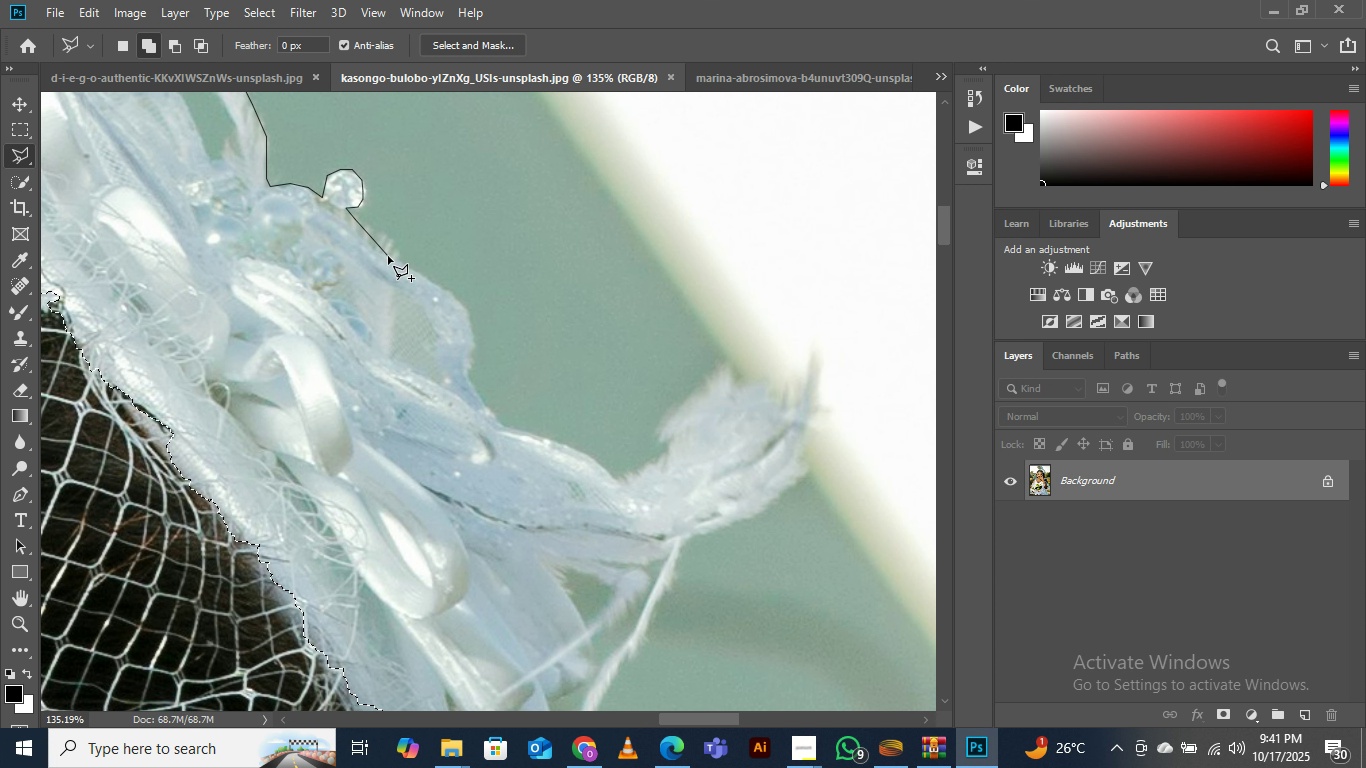 
left_click([388, 256])
 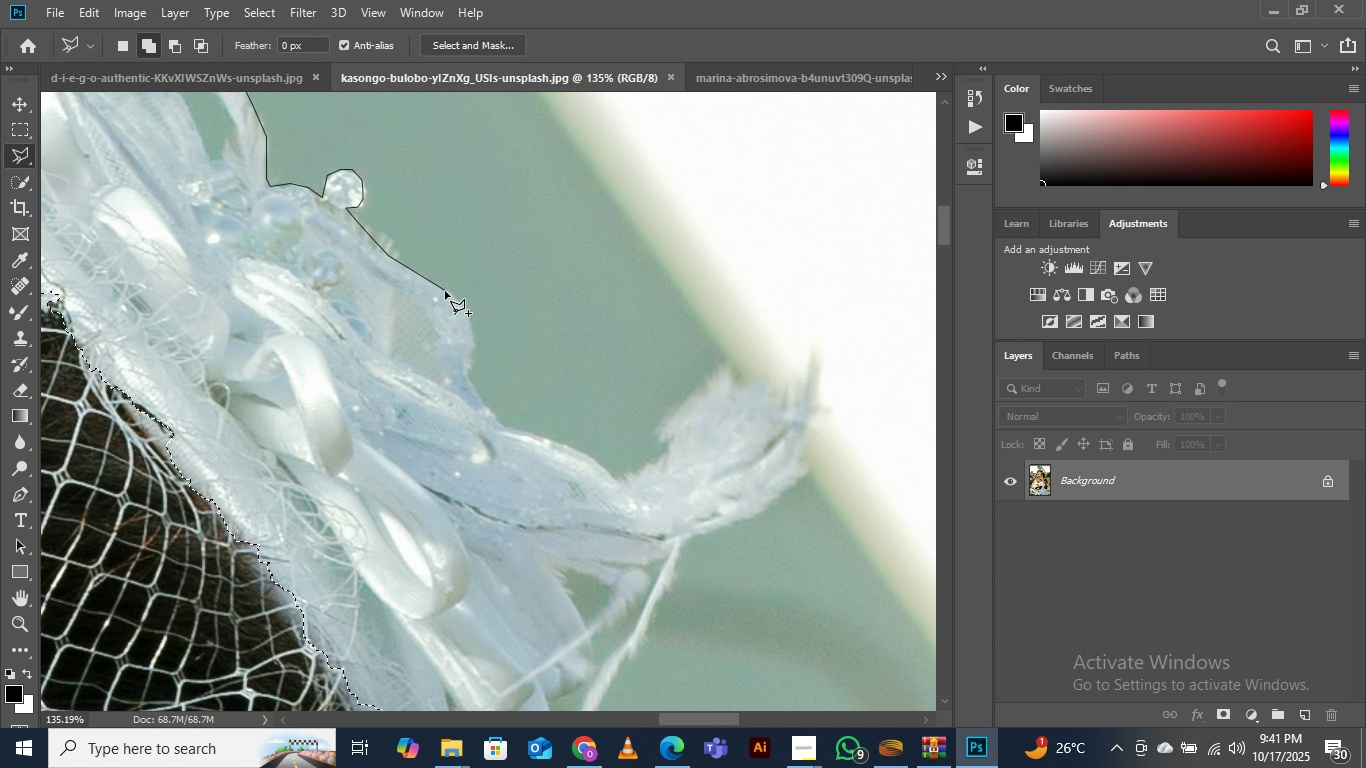 
left_click([445, 291])
 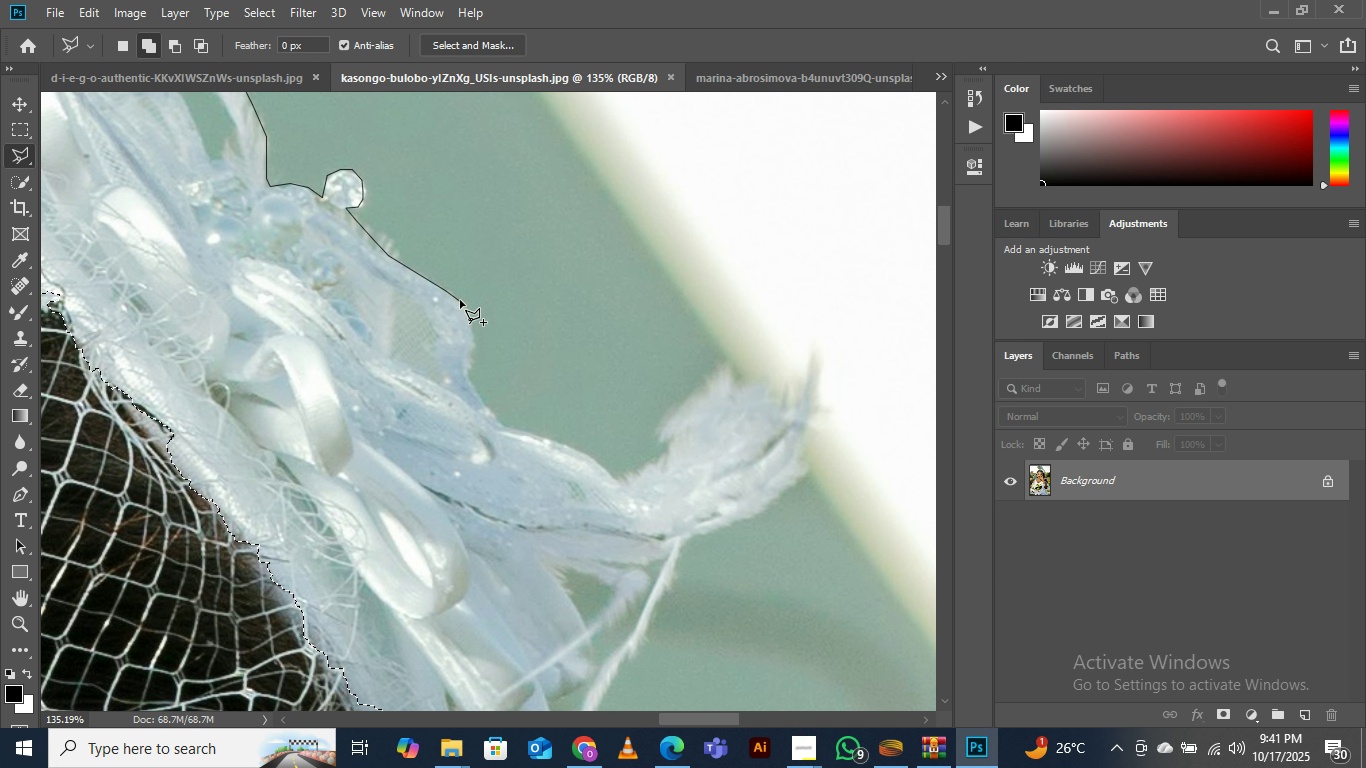 
left_click([460, 300])
 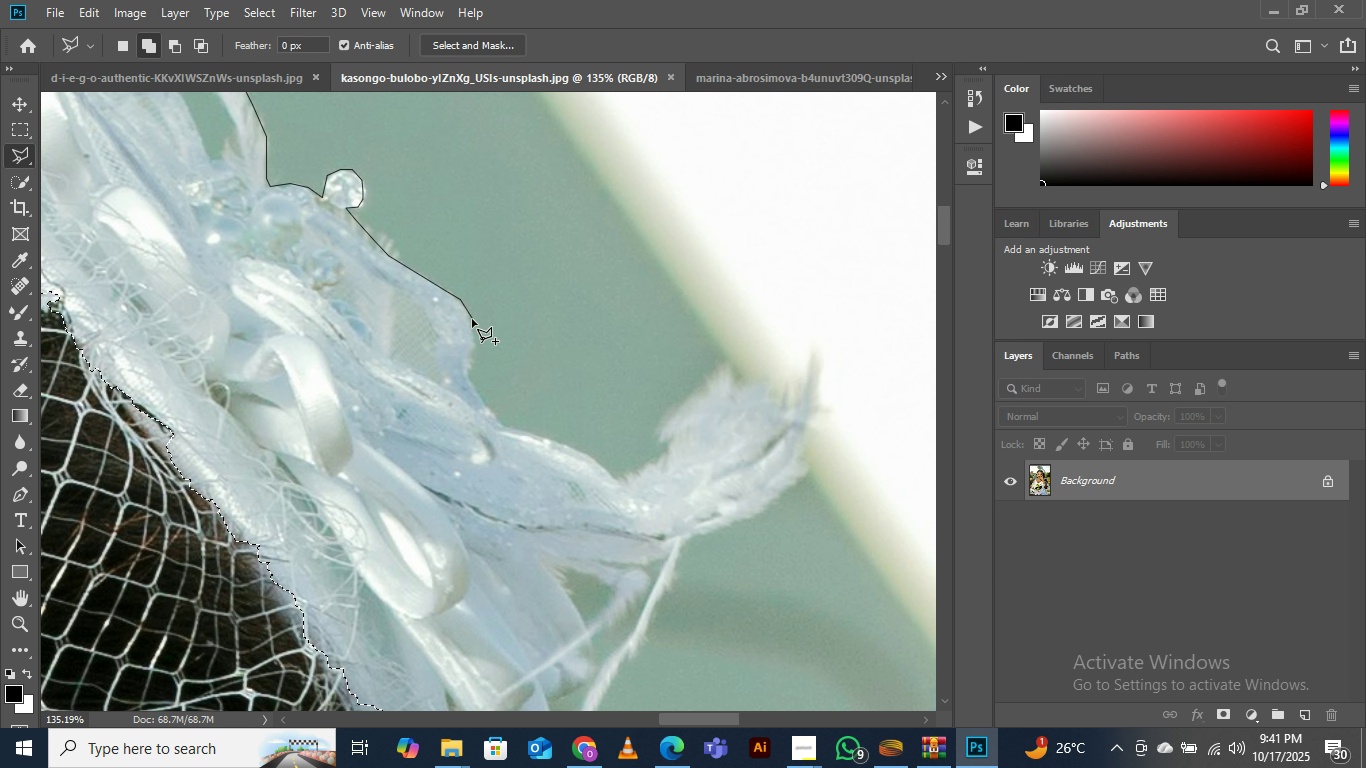 
left_click([472, 319])
 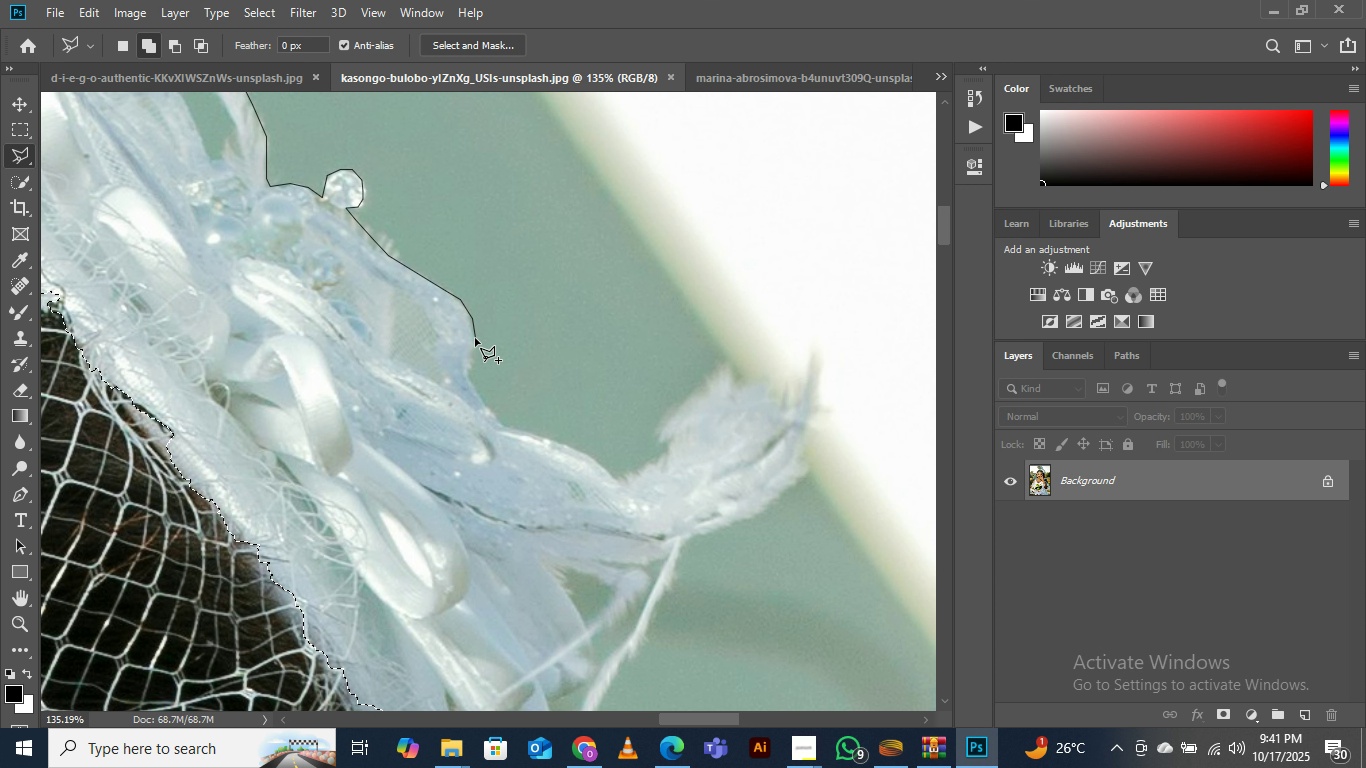 
left_click([475, 338])
 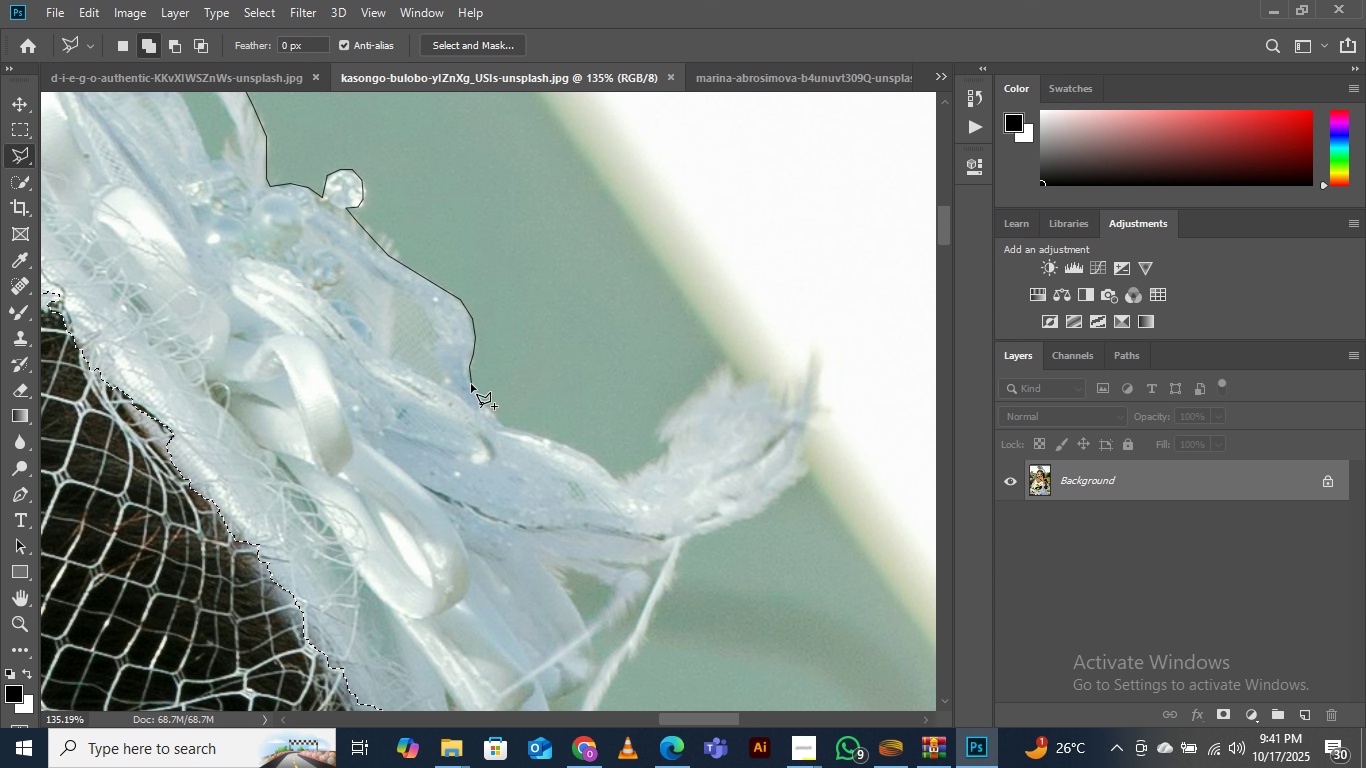 
left_click([468, 377])
 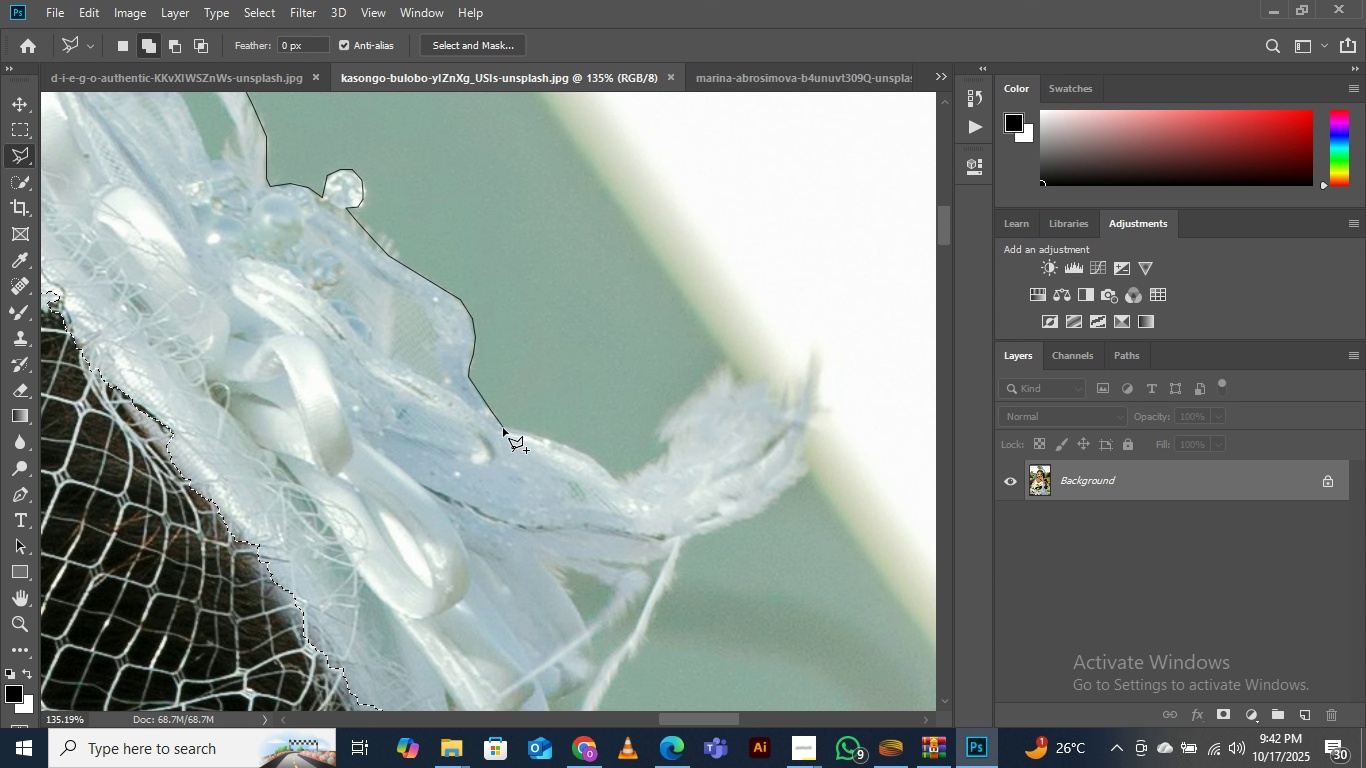 
left_click([503, 428])
 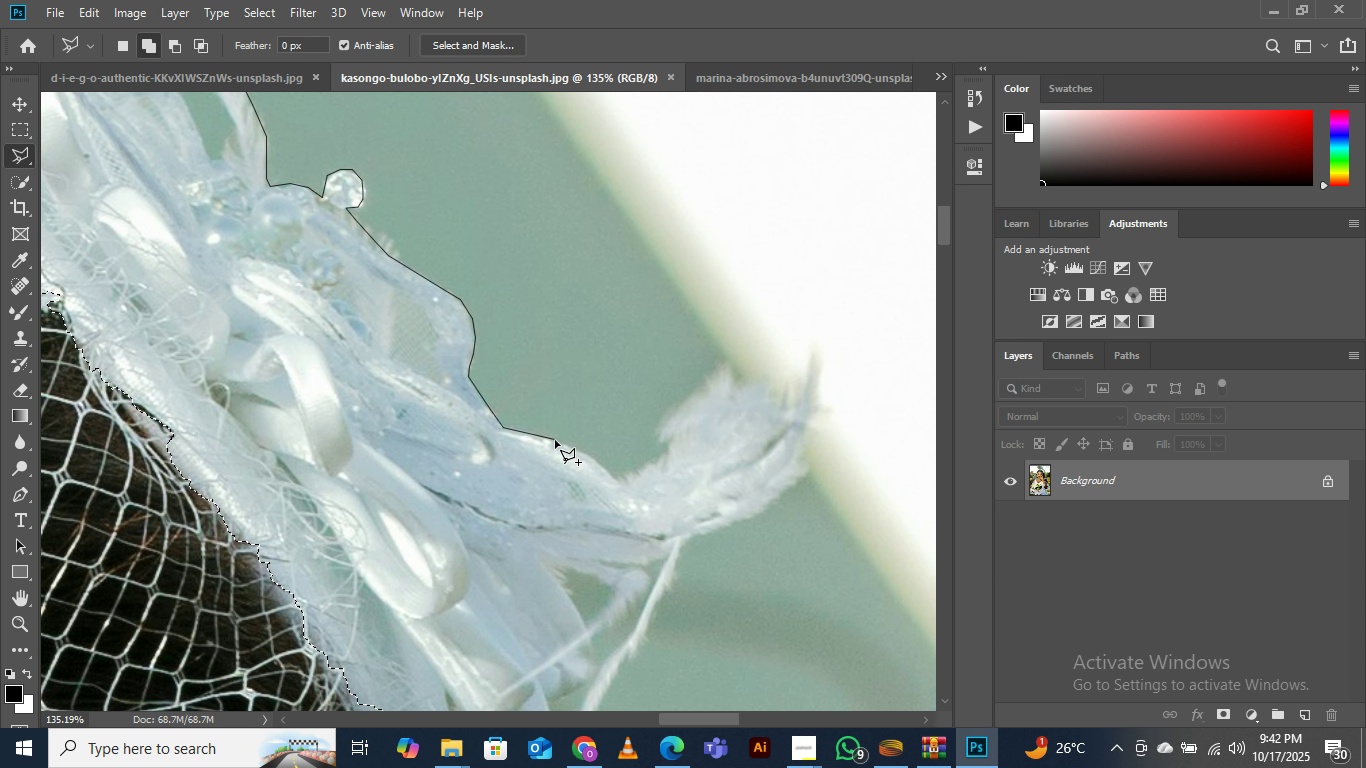 
left_click([554, 440])
 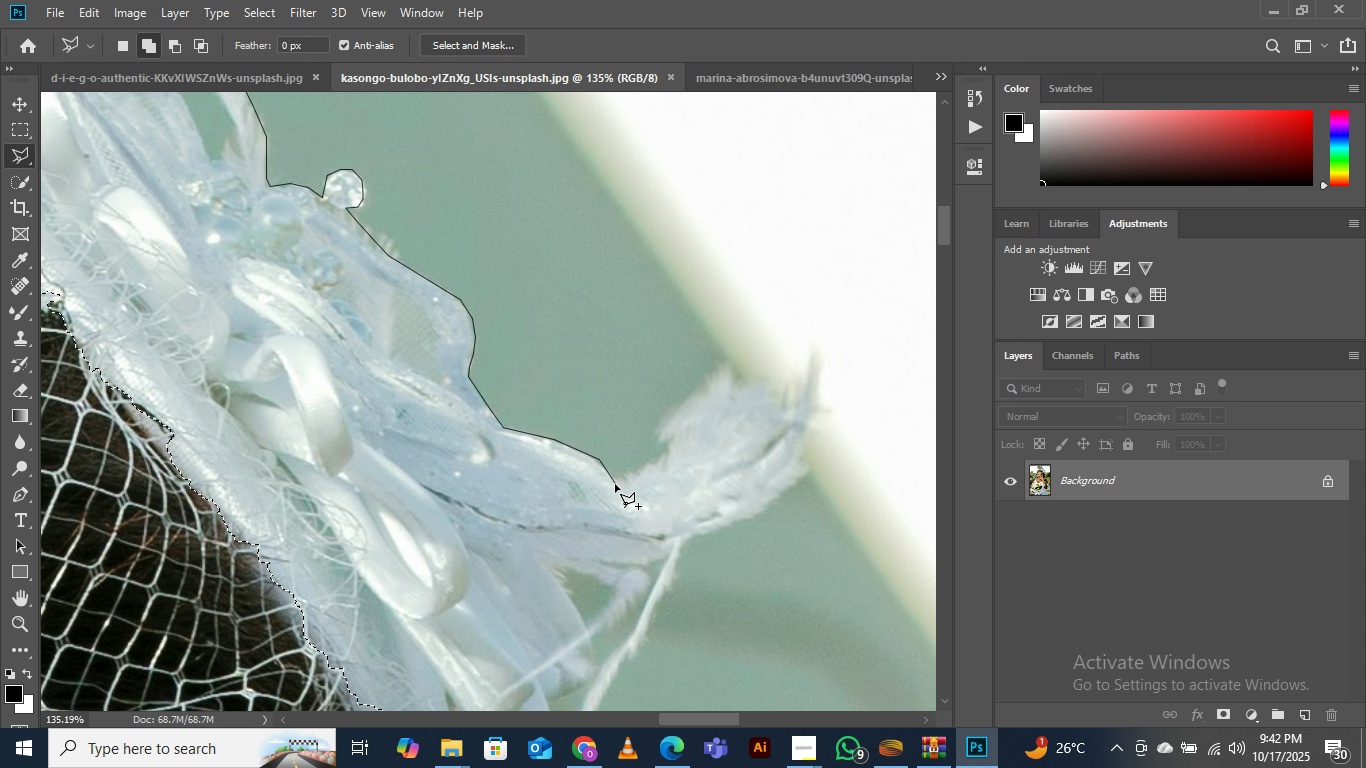 
left_click([615, 484])
 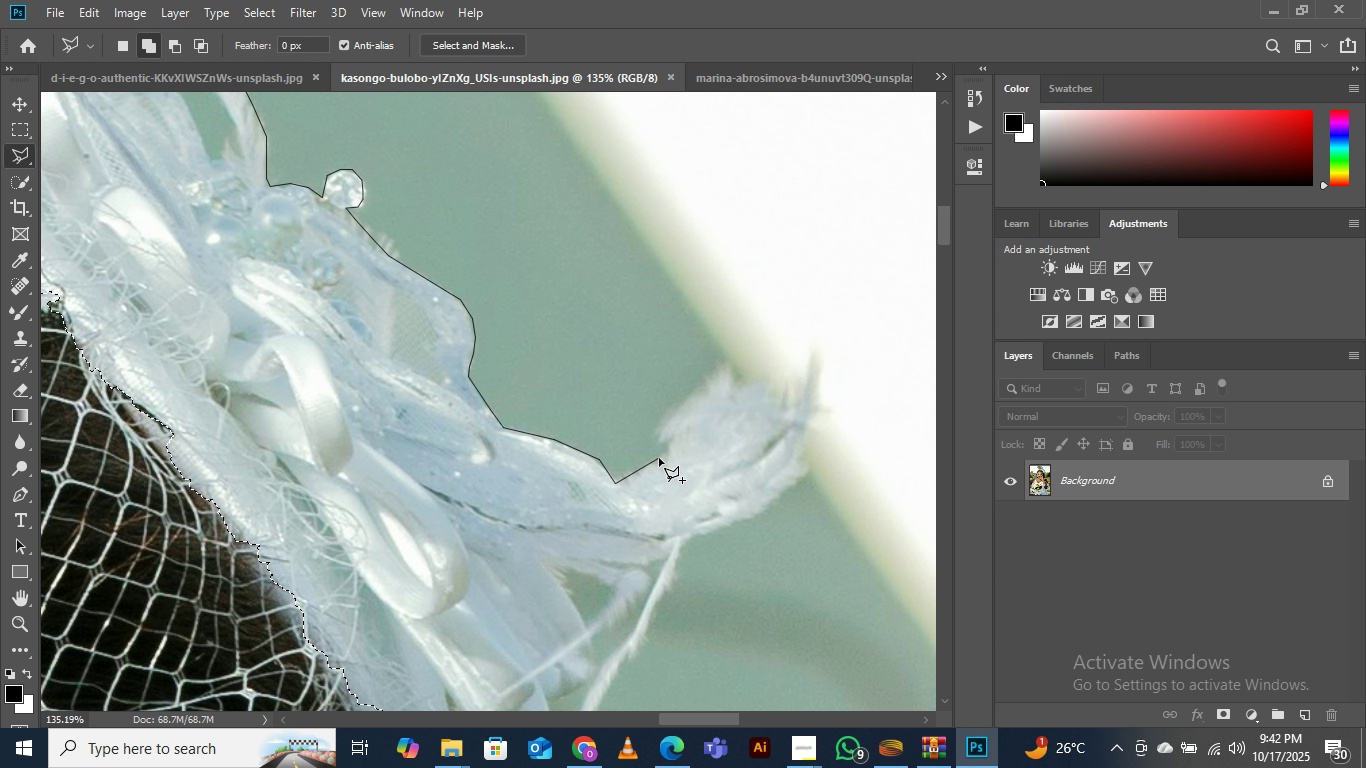 
left_click([675, 434])
 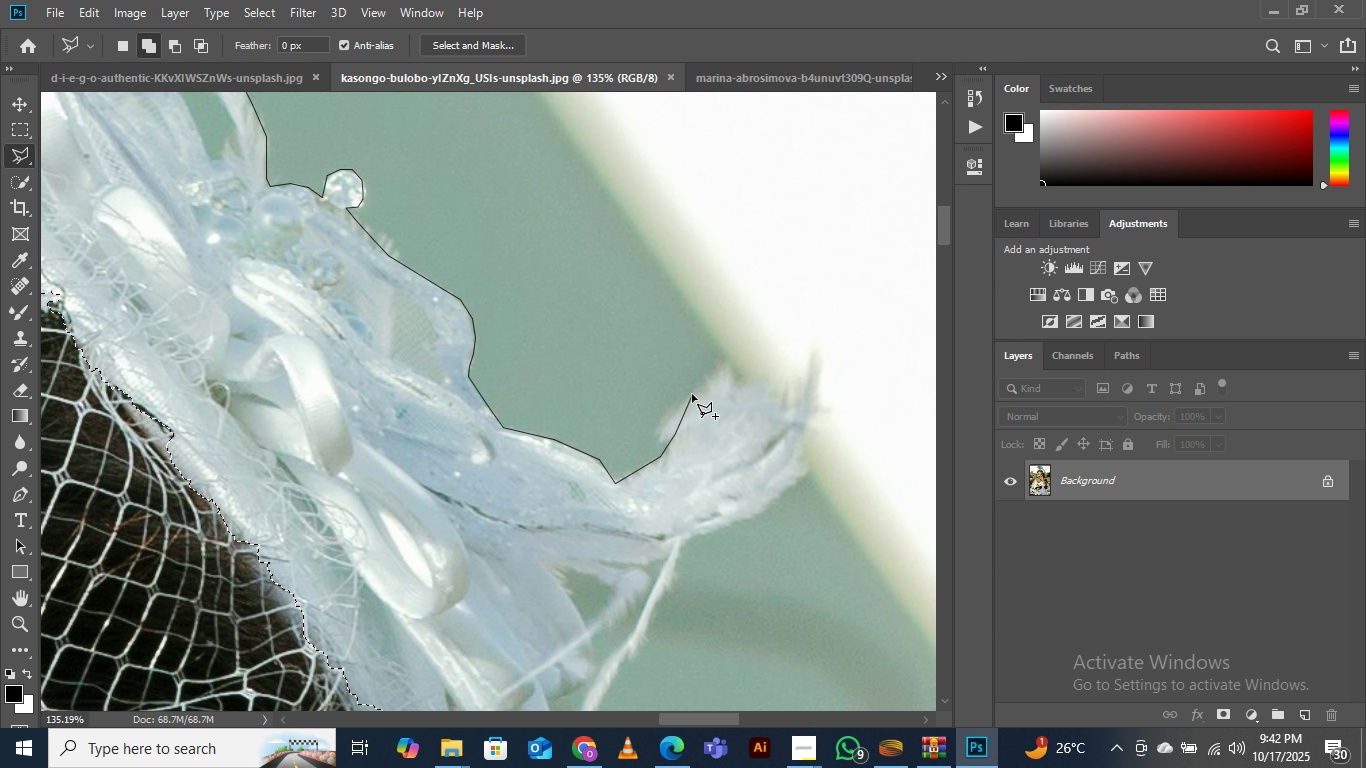 
left_click_drag(start_coordinate=[694, 393], to_coordinate=[699, 389])
 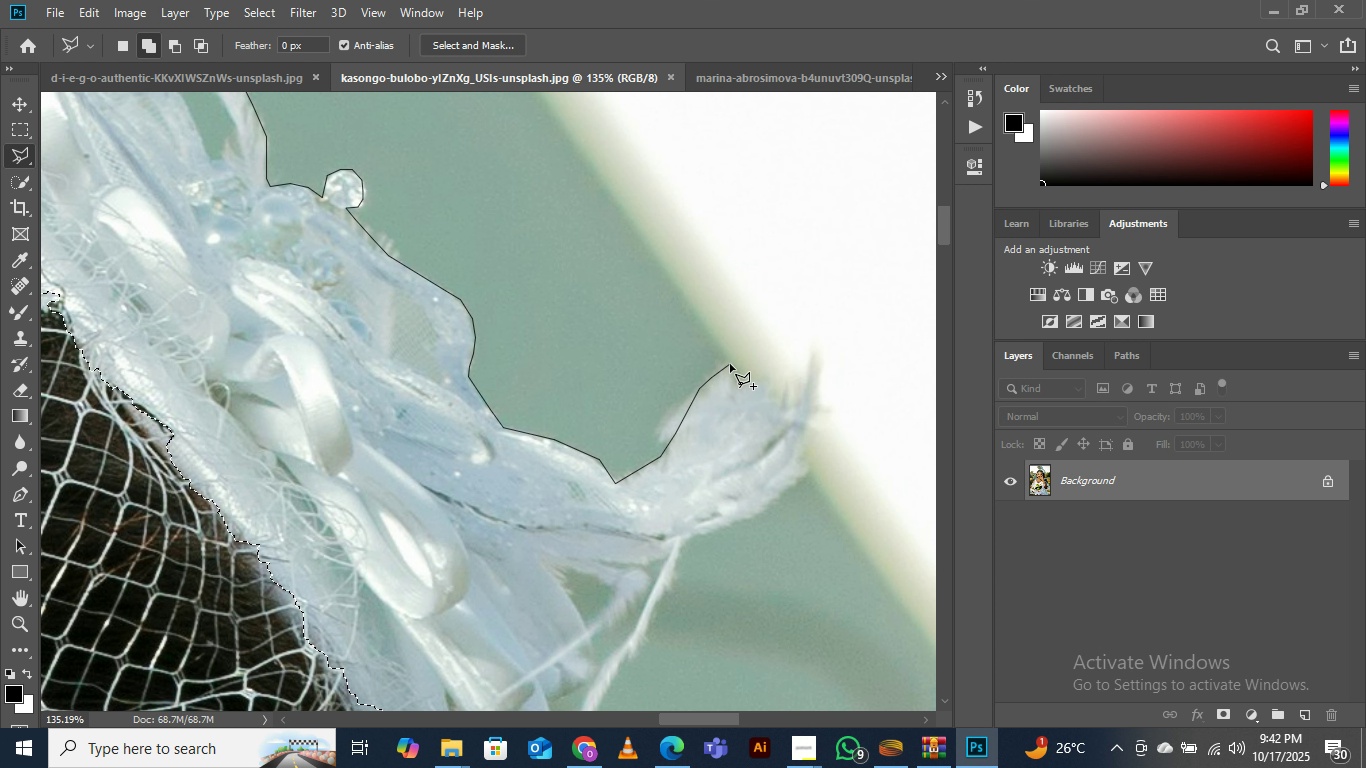 
triple_click([730, 364])
 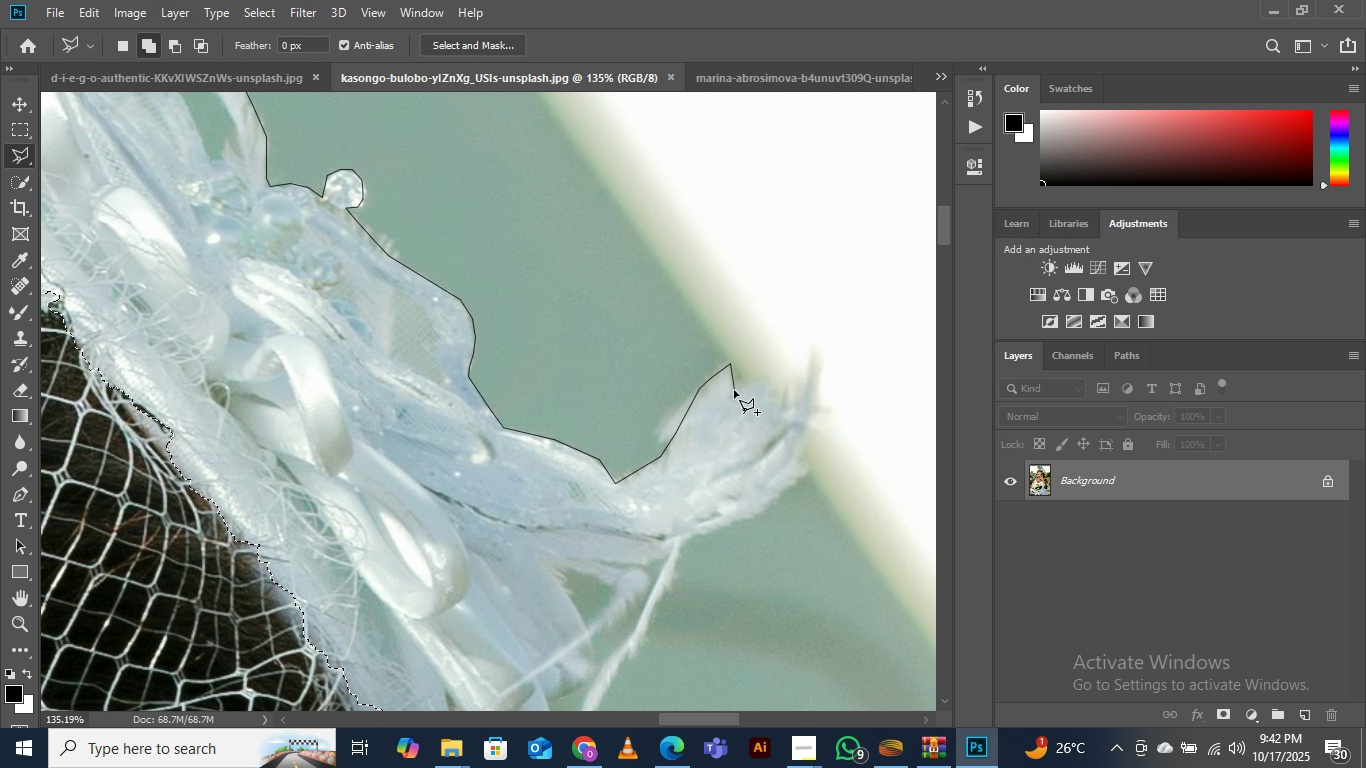 
left_click_drag(start_coordinate=[737, 385], to_coordinate=[744, 382])
 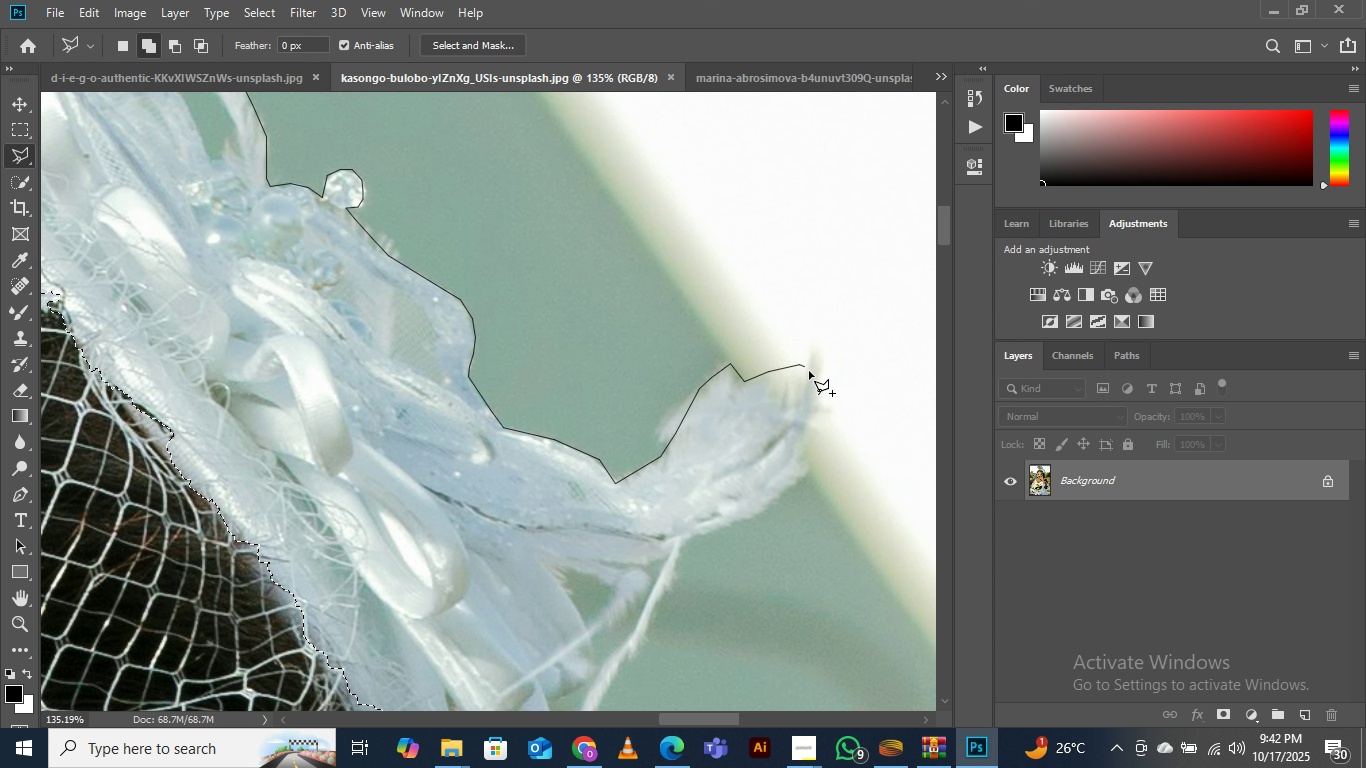 
left_click_drag(start_coordinate=[816, 388], to_coordinate=[816, 394])
 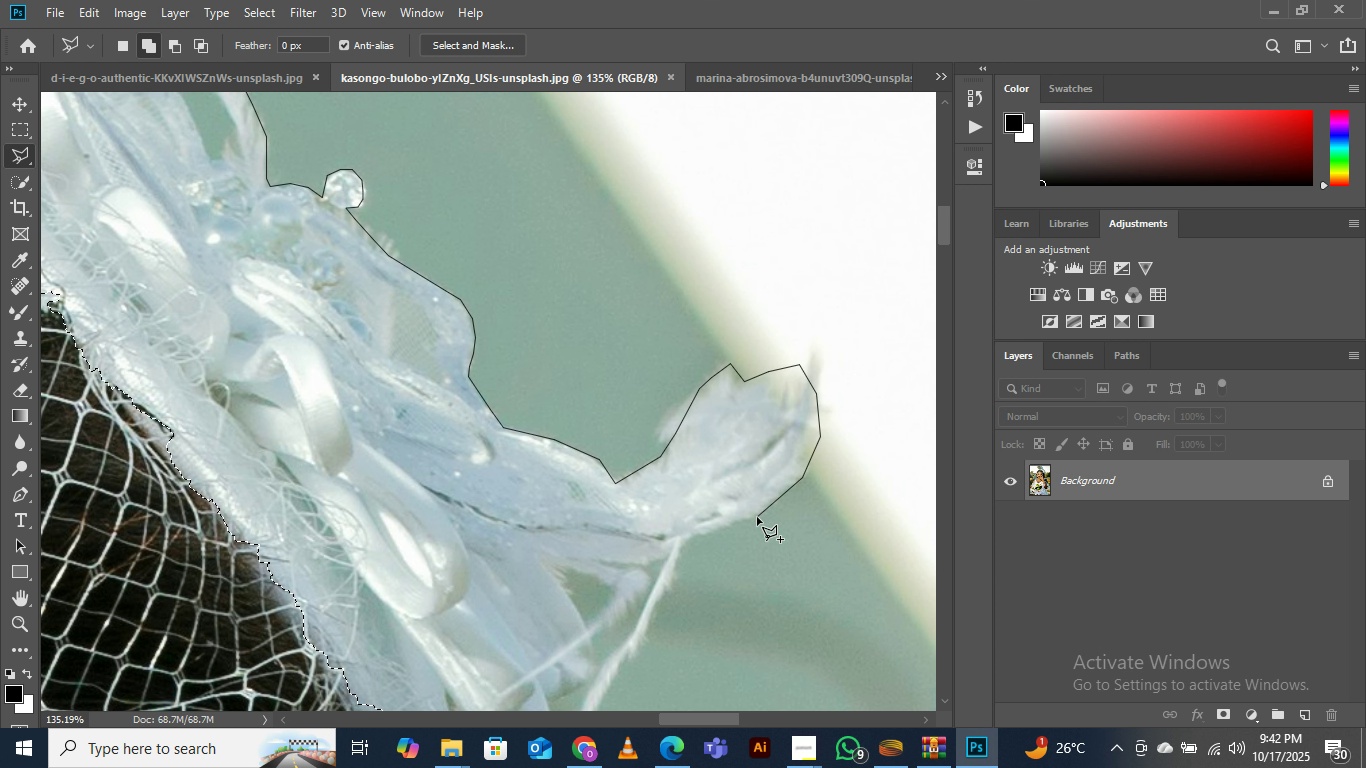 
left_click([752, 517])
 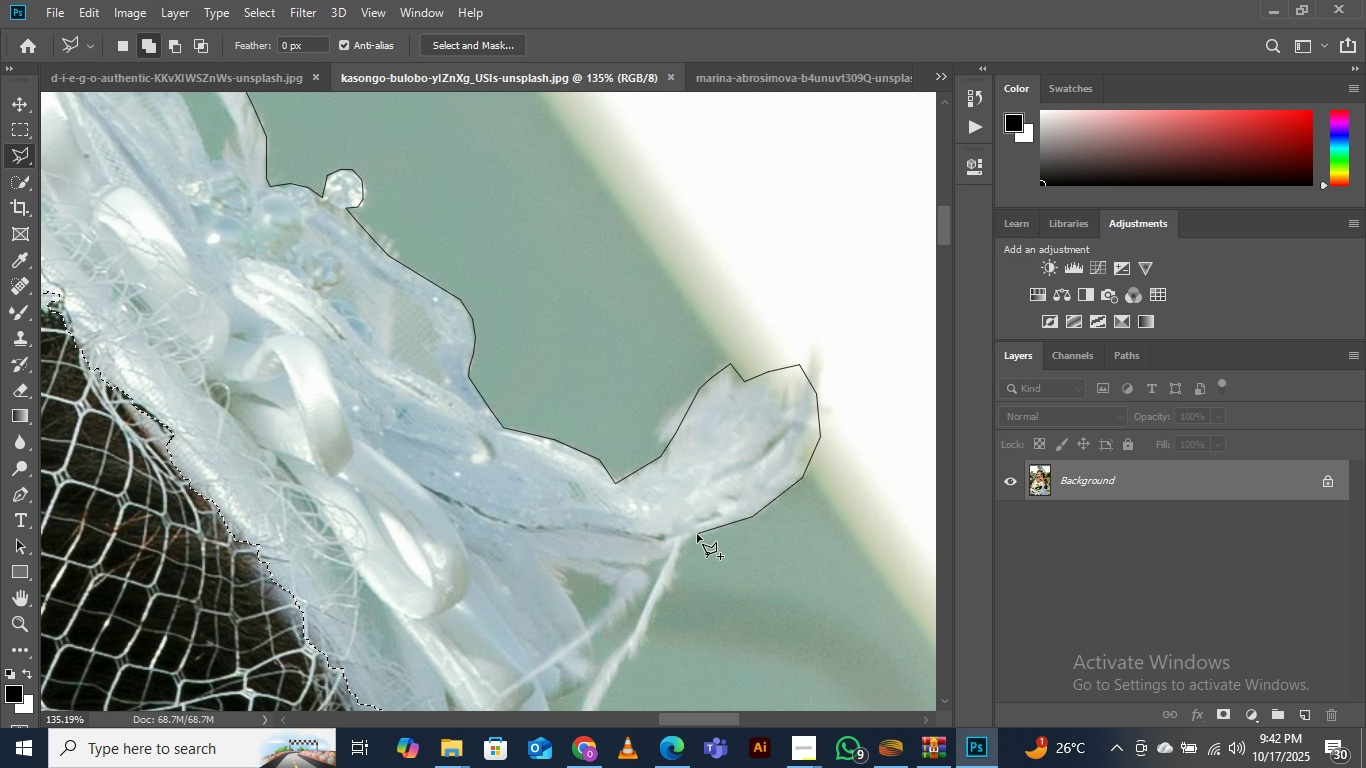 
left_click([705, 532])
 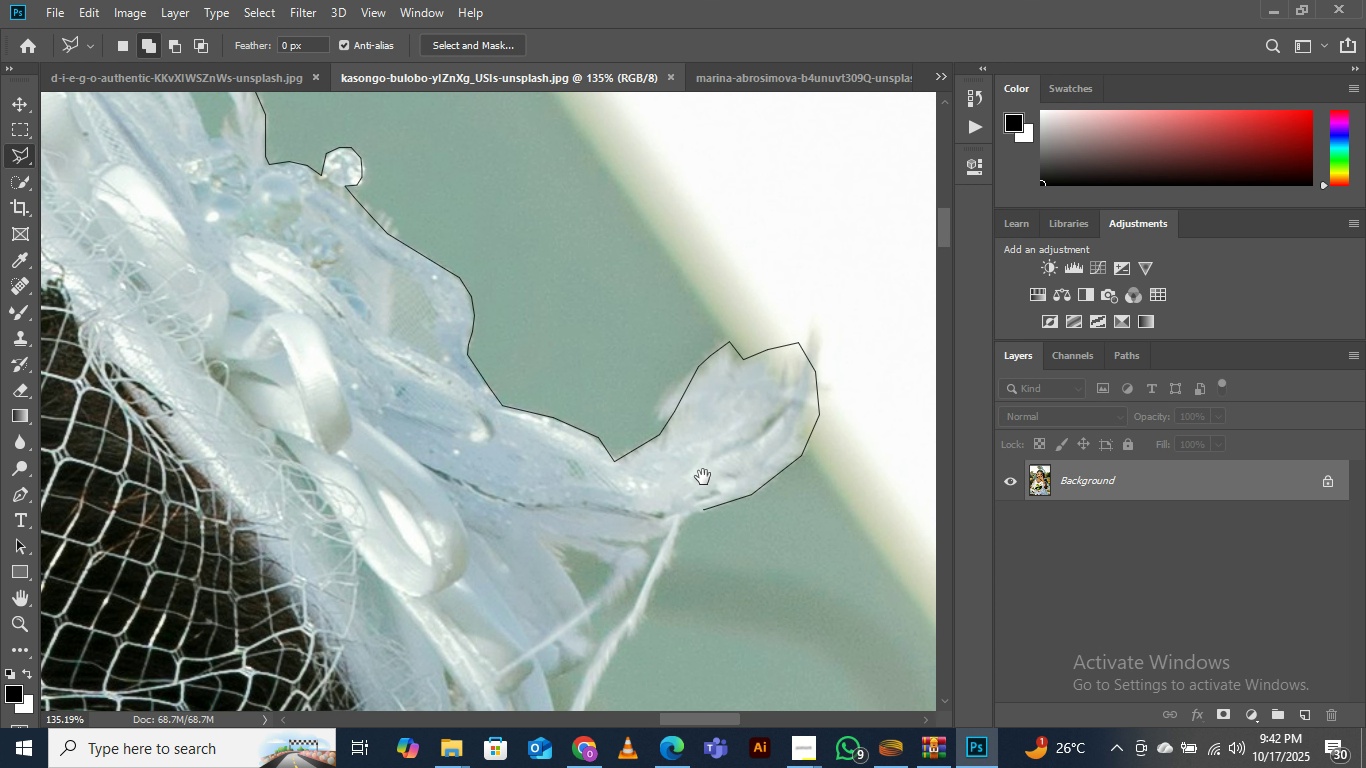 
hold_key(key=Space, duration=0.6)
 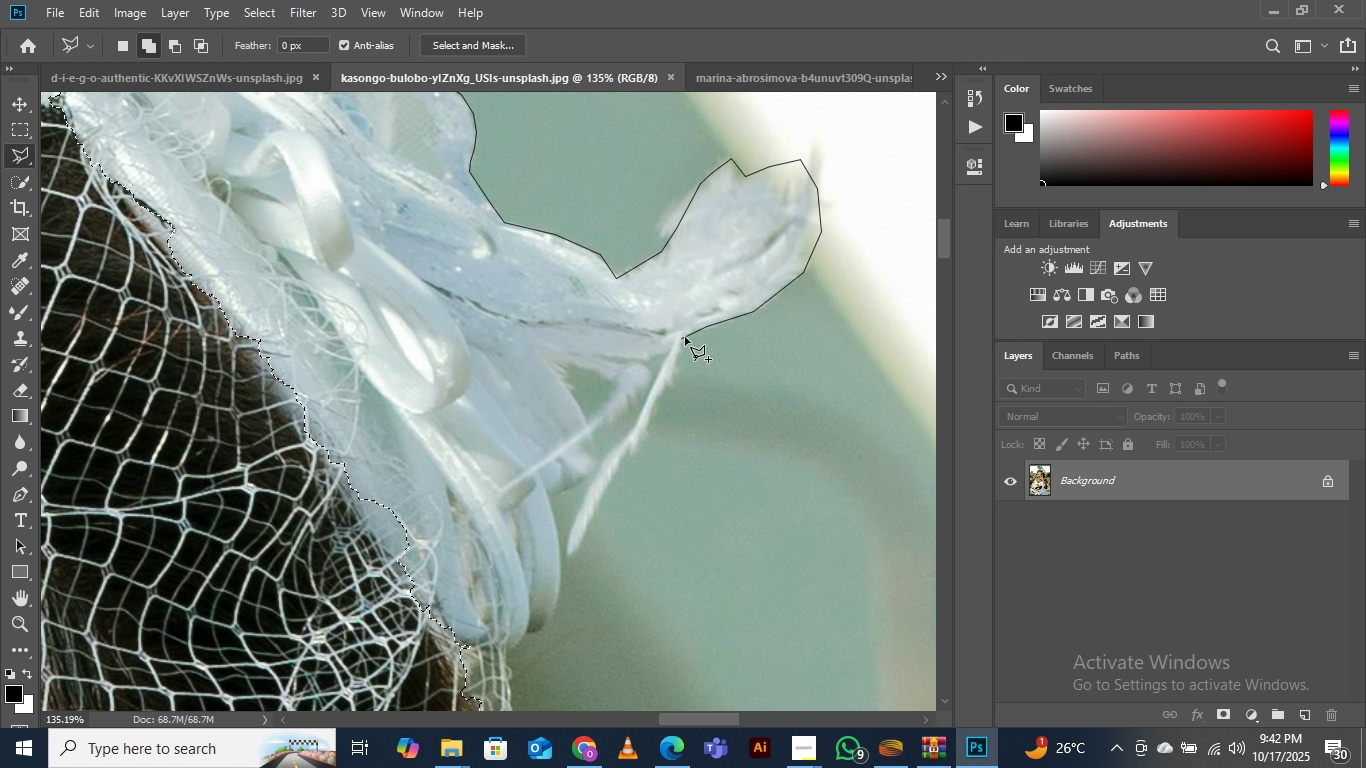 
left_click_drag(start_coordinate=[704, 532], to_coordinate=[706, 326])
 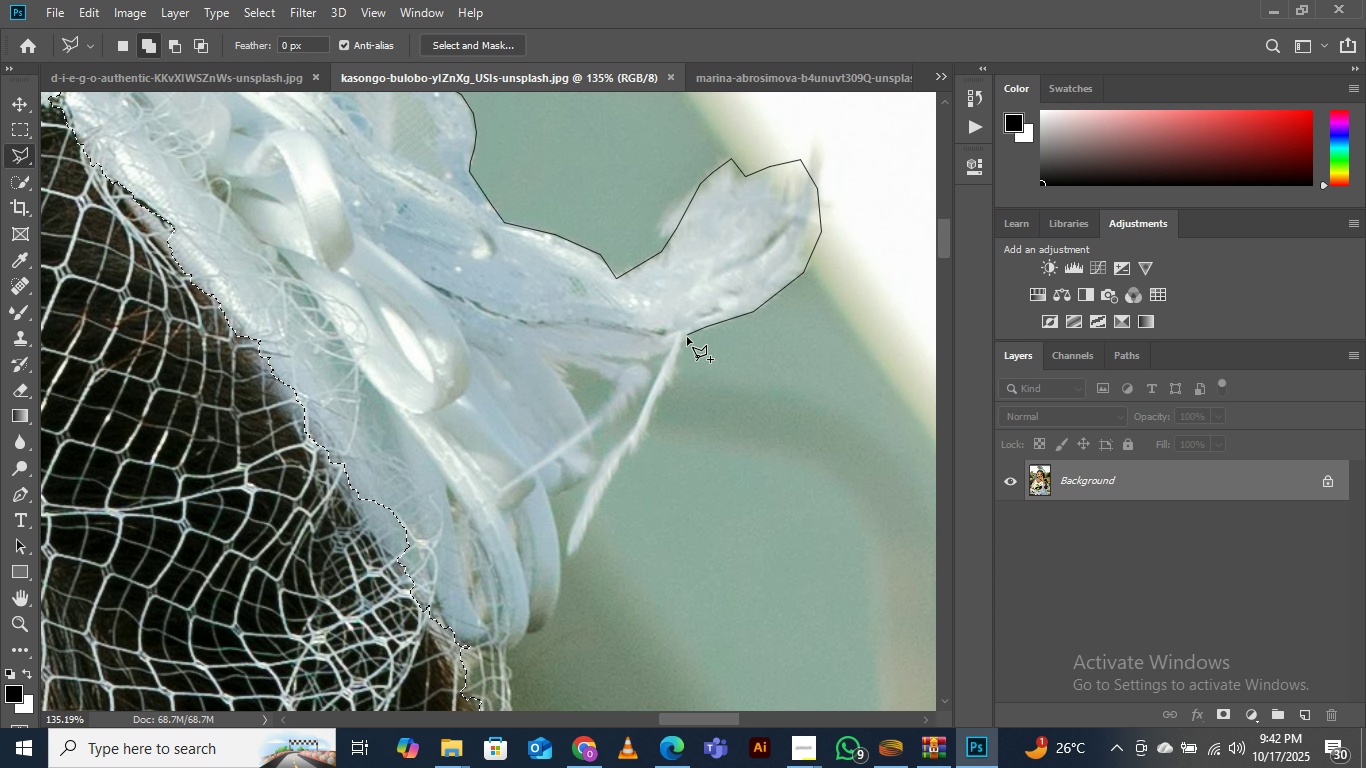 
left_click([688, 335])
 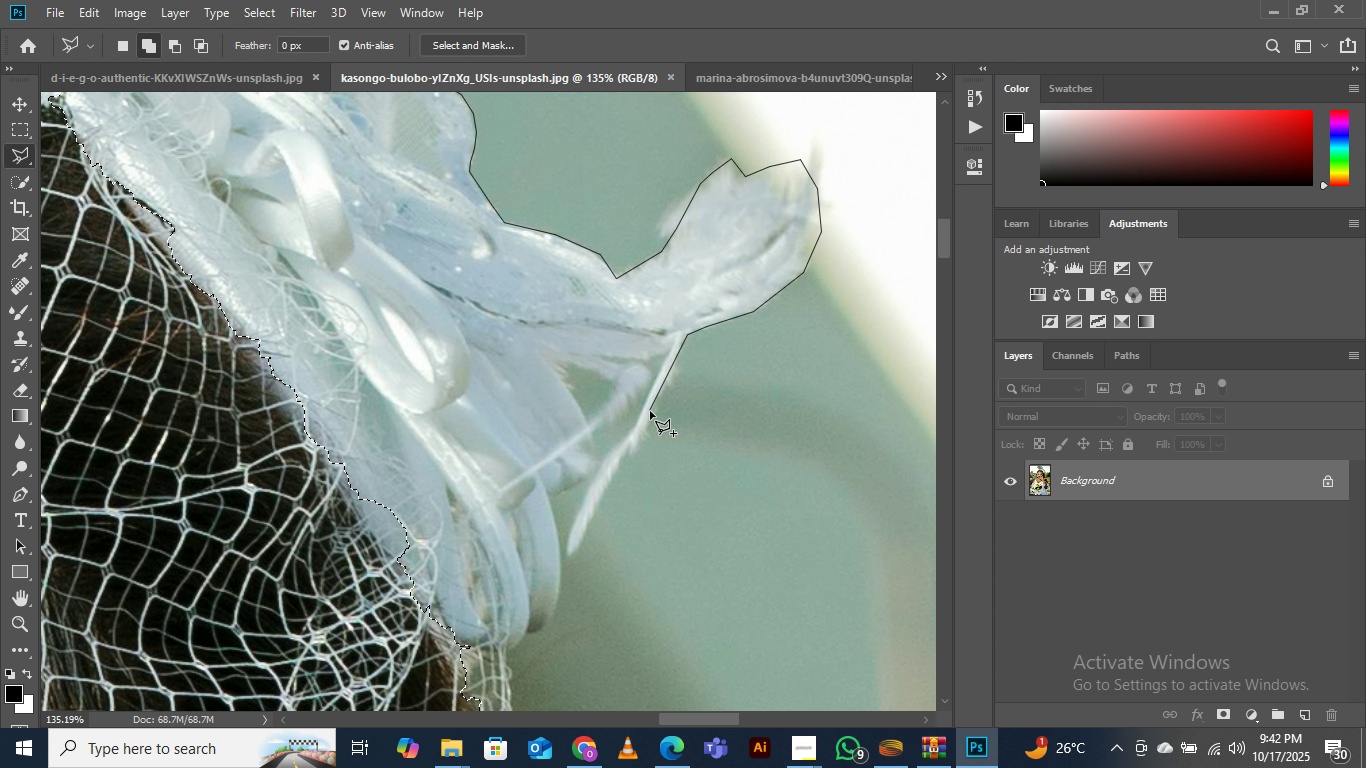 
left_click([650, 411])
 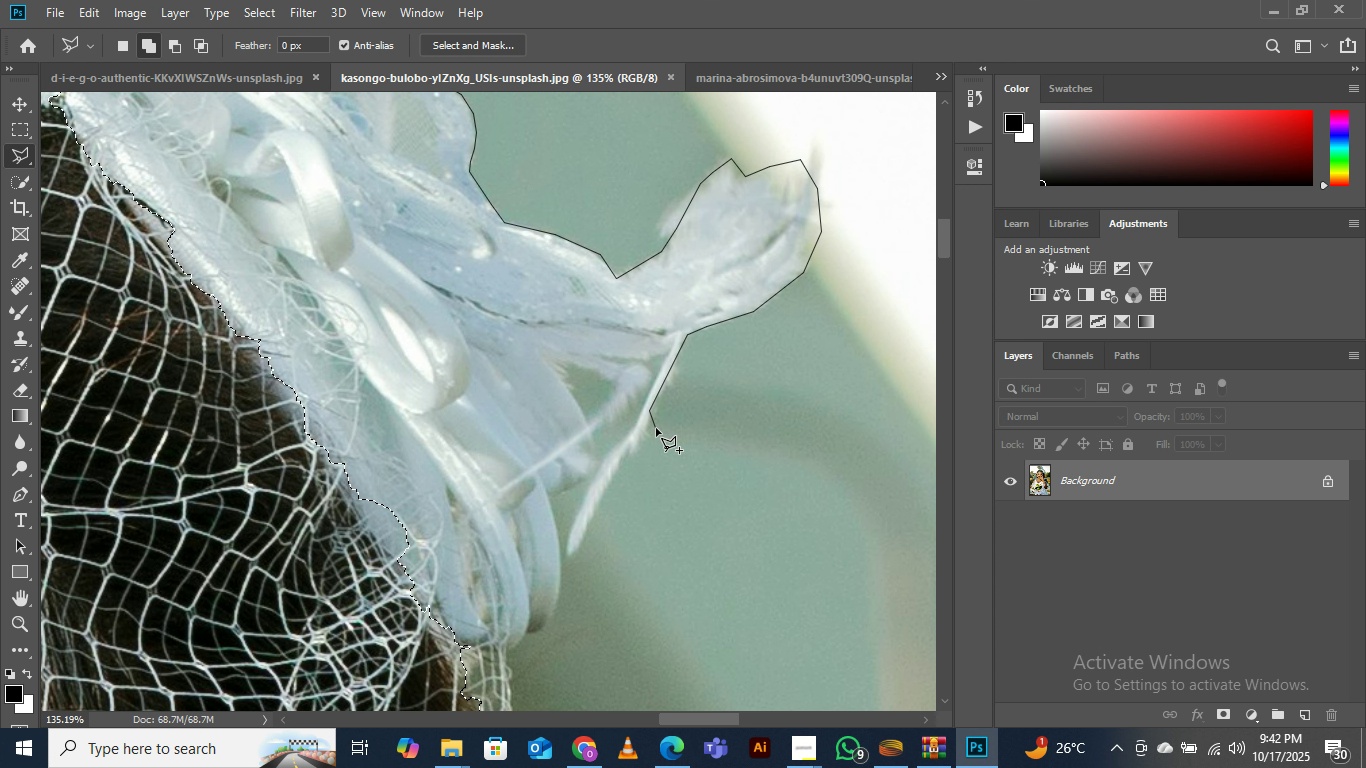 
left_click([657, 427])
 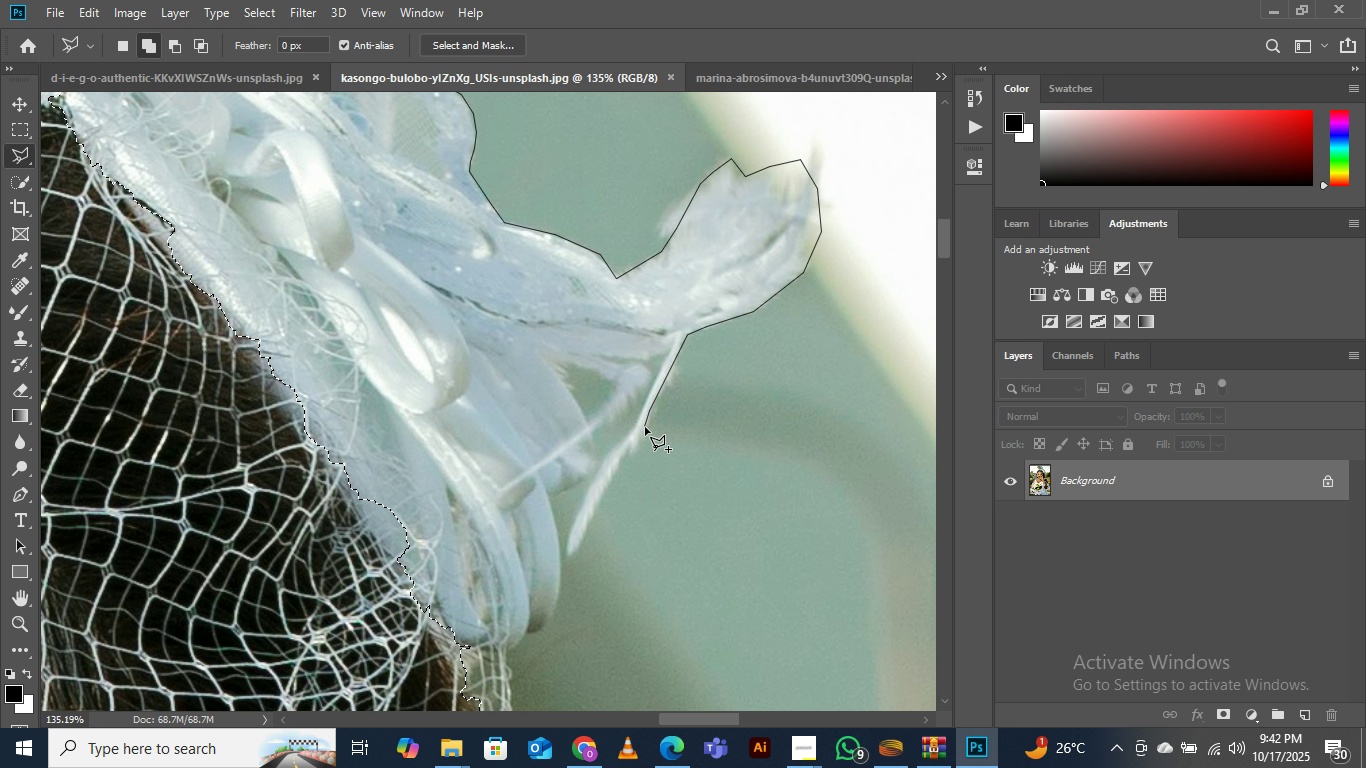 
key(Backspace)
 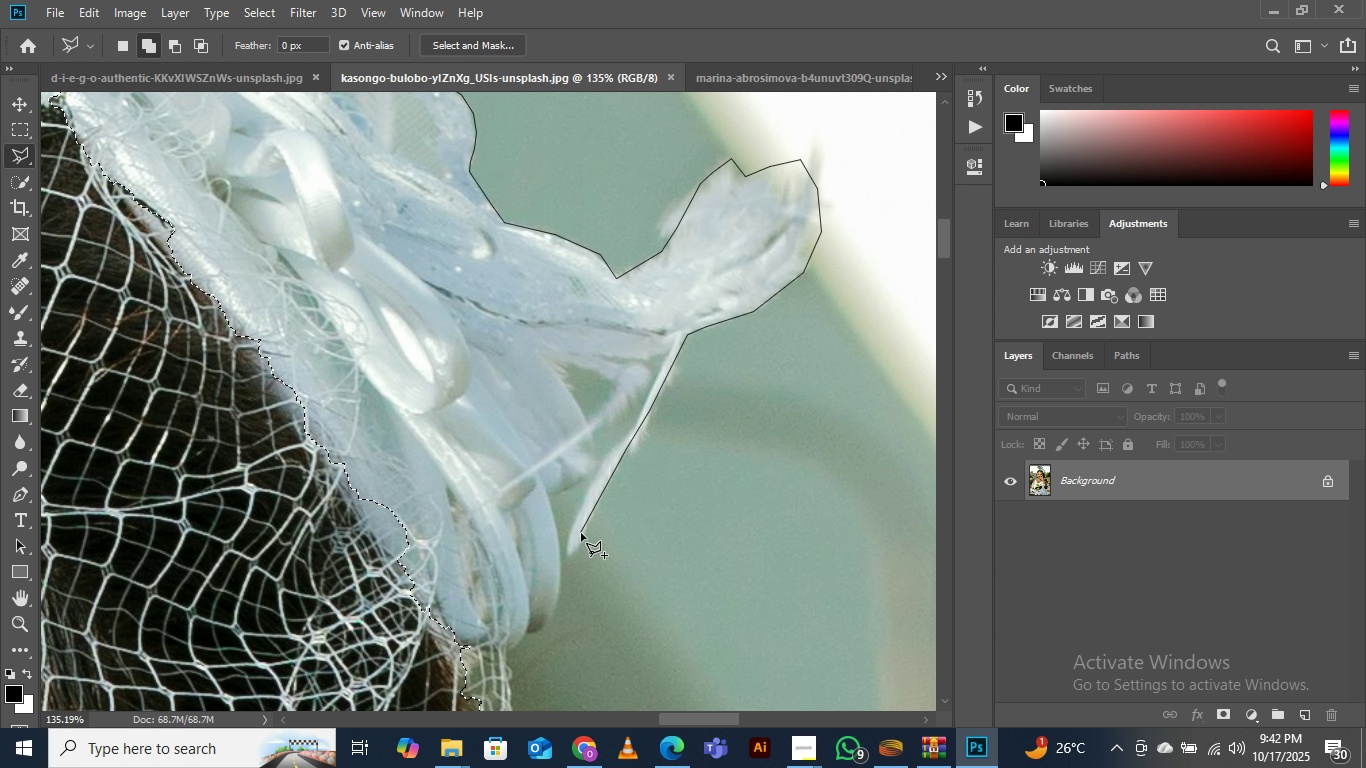 
left_click([581, 533])
 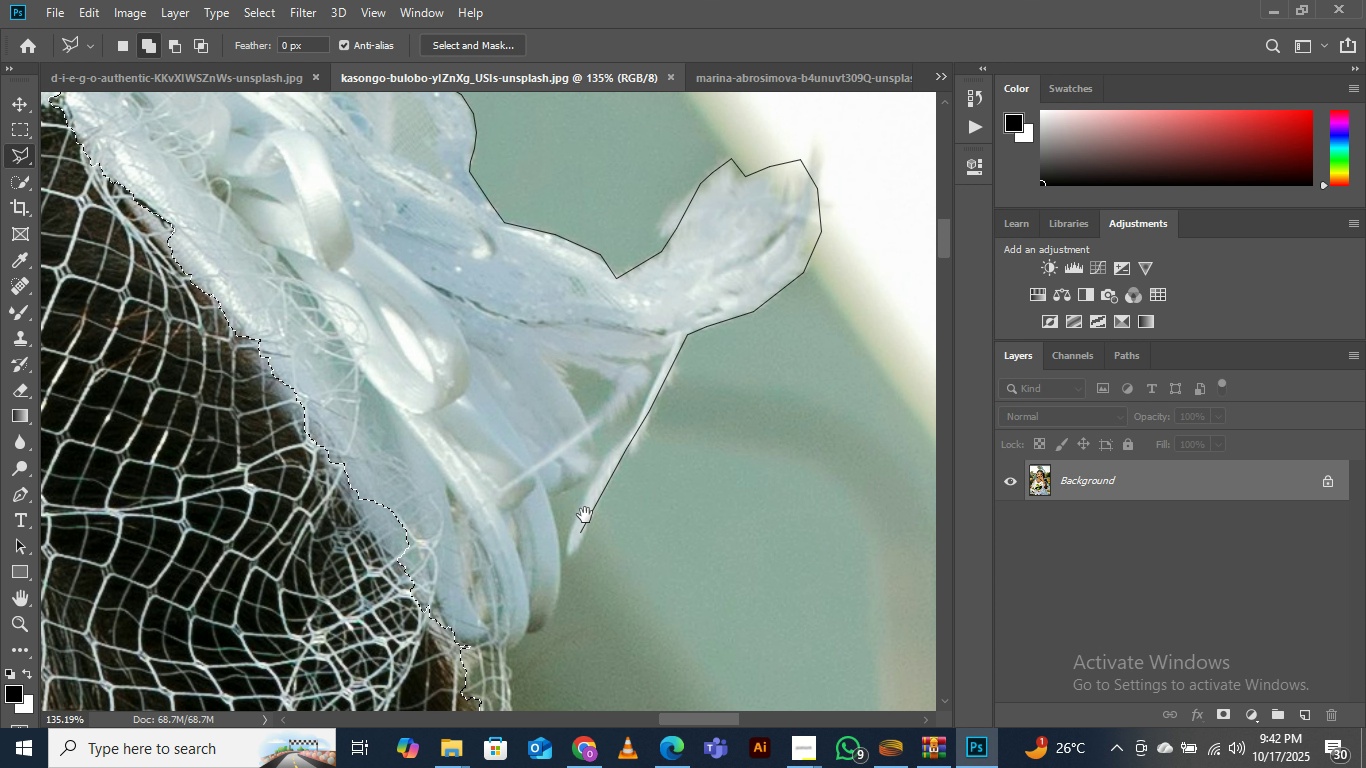 
hold_key(key=Space, duration=0.58)
 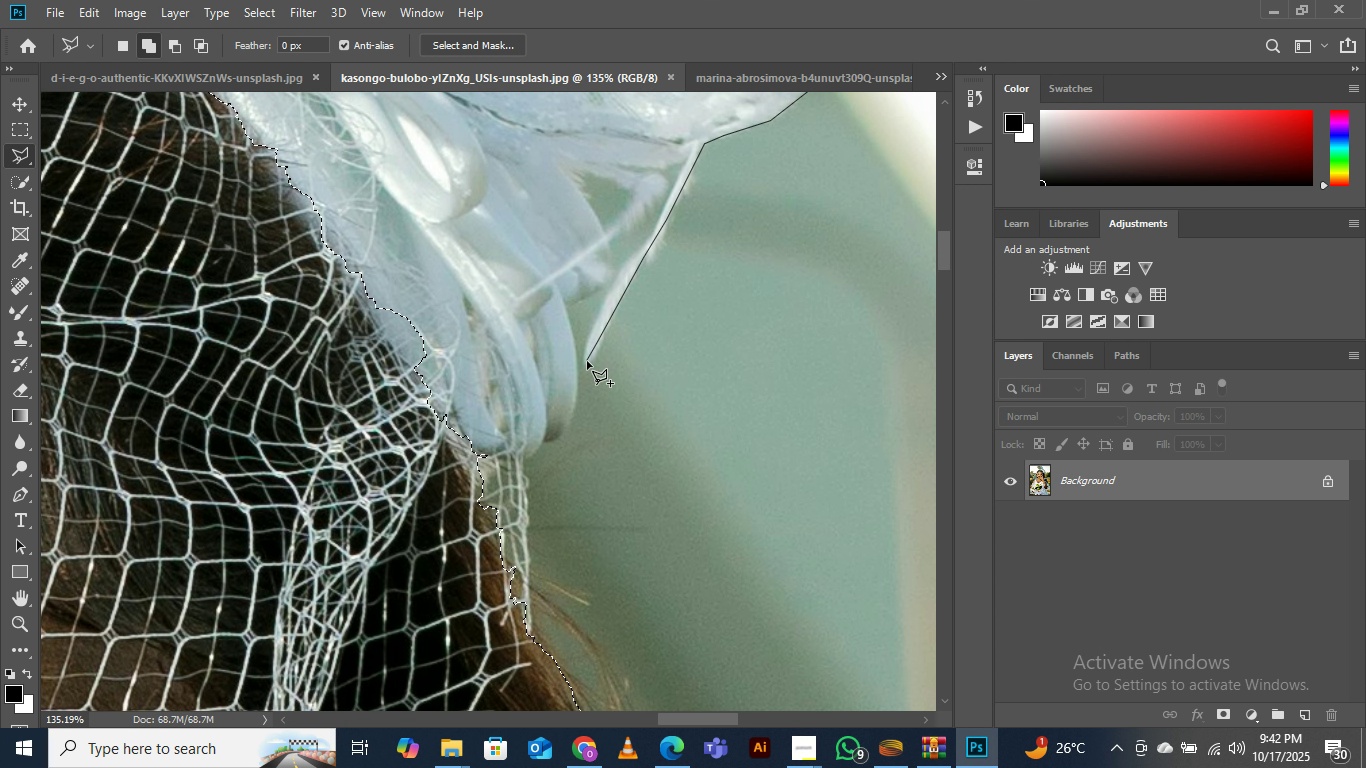 
left_click_drag(start_coordinate=[581, 533], to_coordinate=[598, 340])
 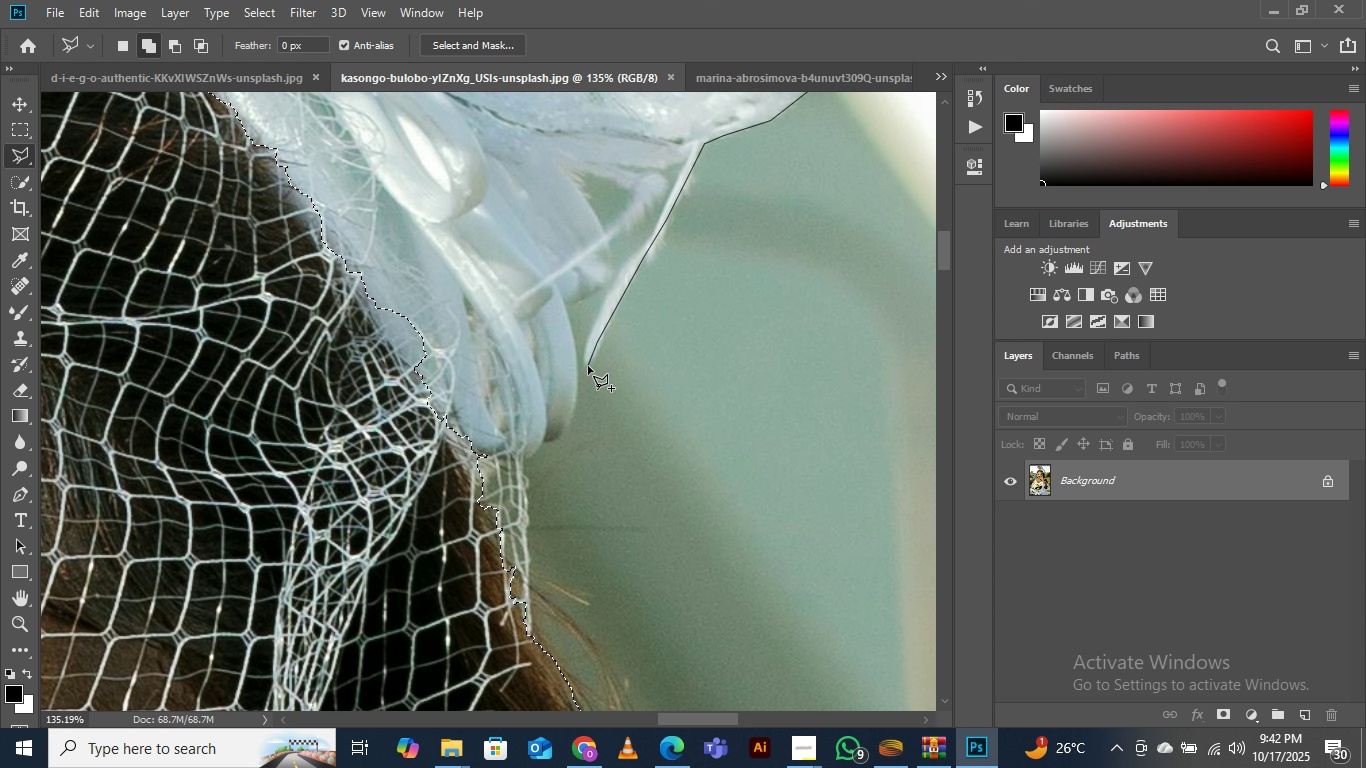 
left_click([588, 365])
 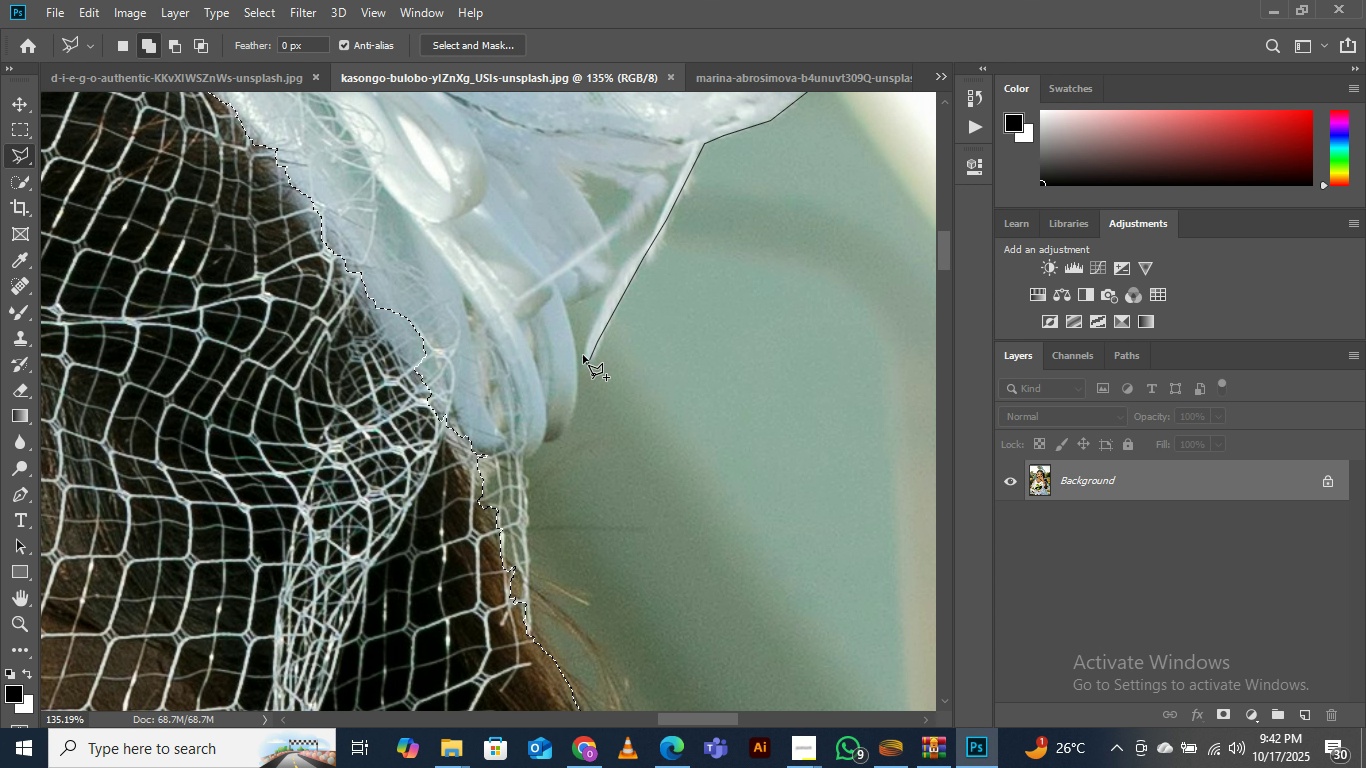 
left_click_drag(start_coordinate=[583, 357], to_coordinate=[585, 347])
 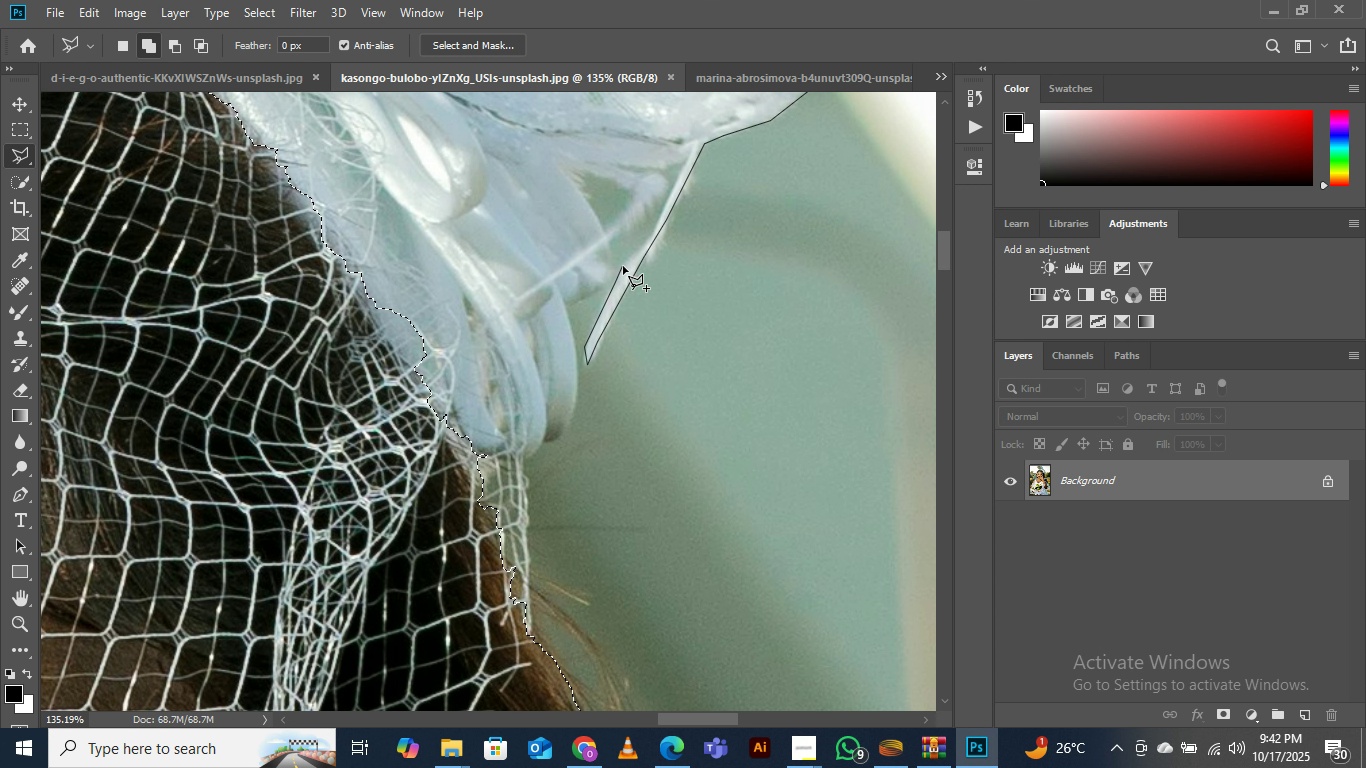 
double_click([623, 266])
 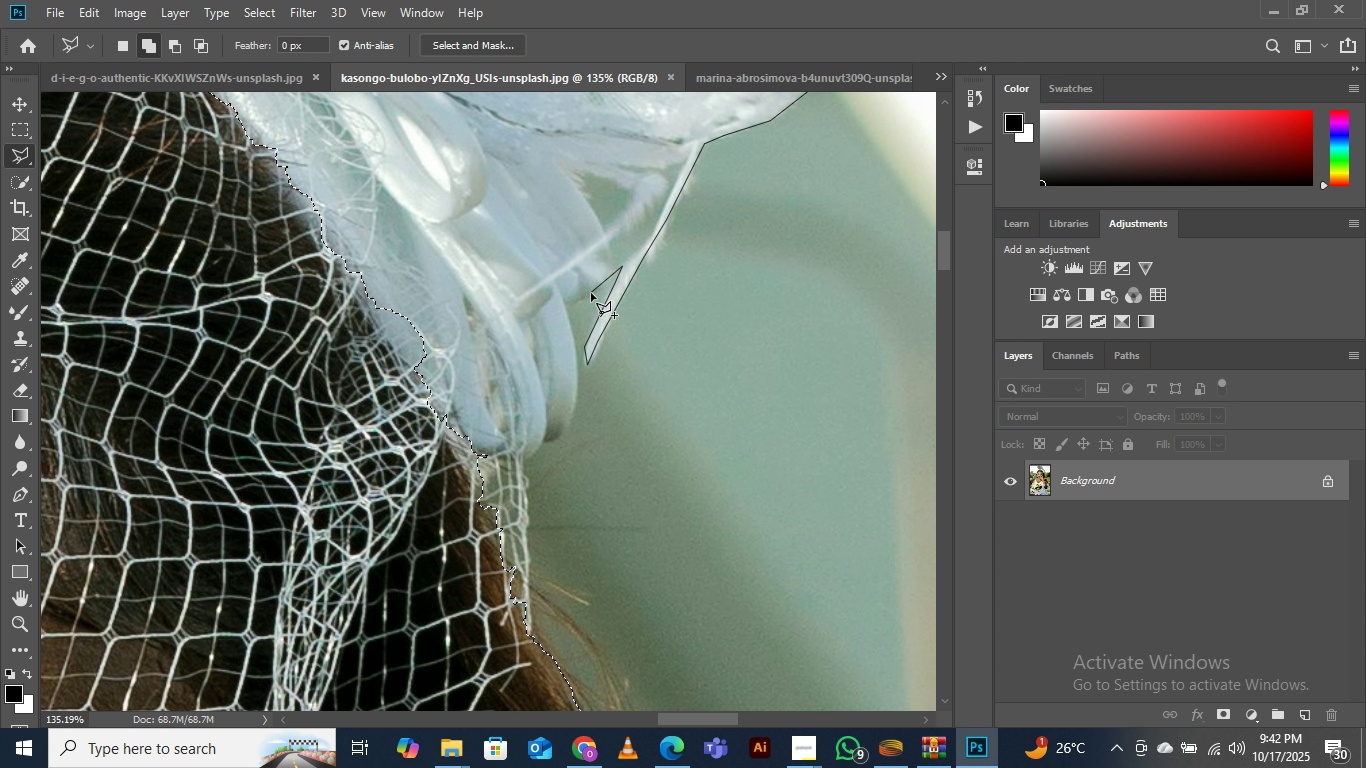 
left_click_drag(start_coordinate=[590, 294], to_coordinate=[584, 296])
 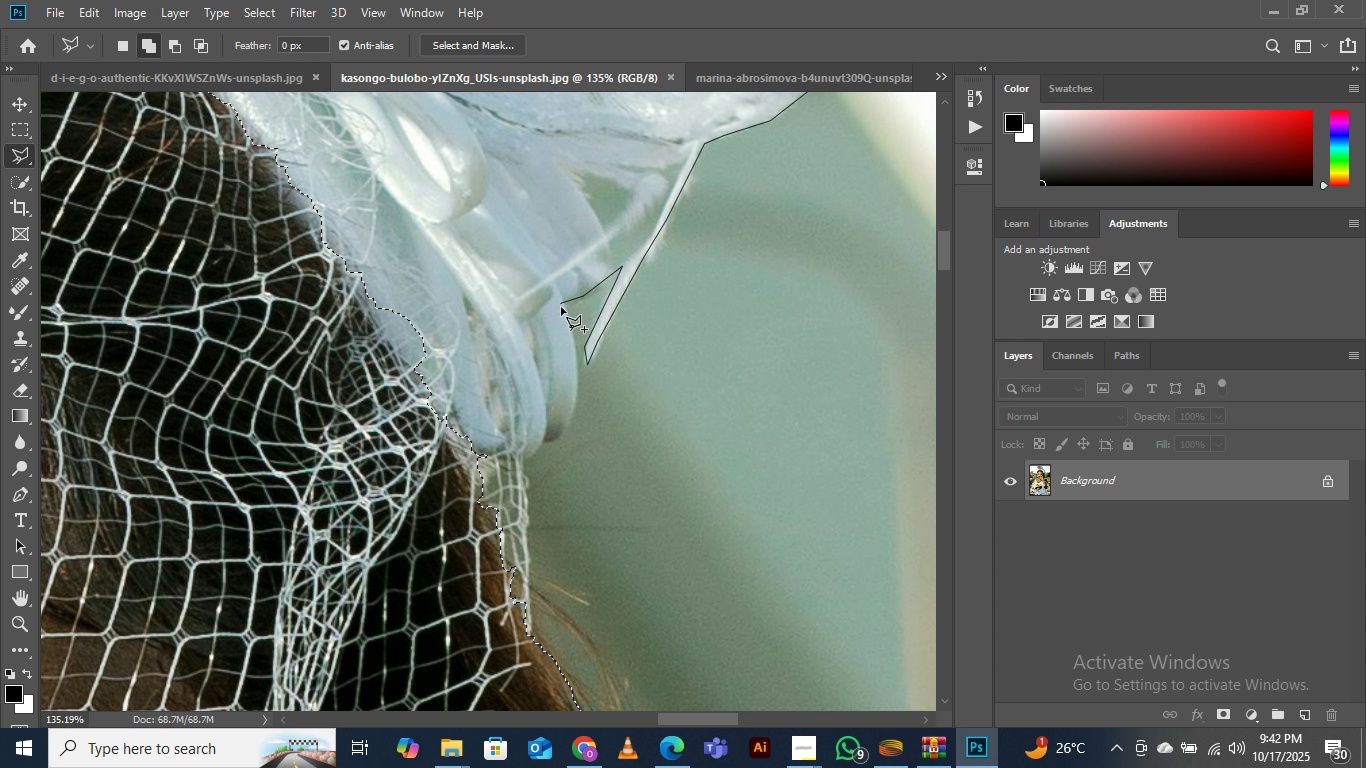 
double_click([562, 303])
 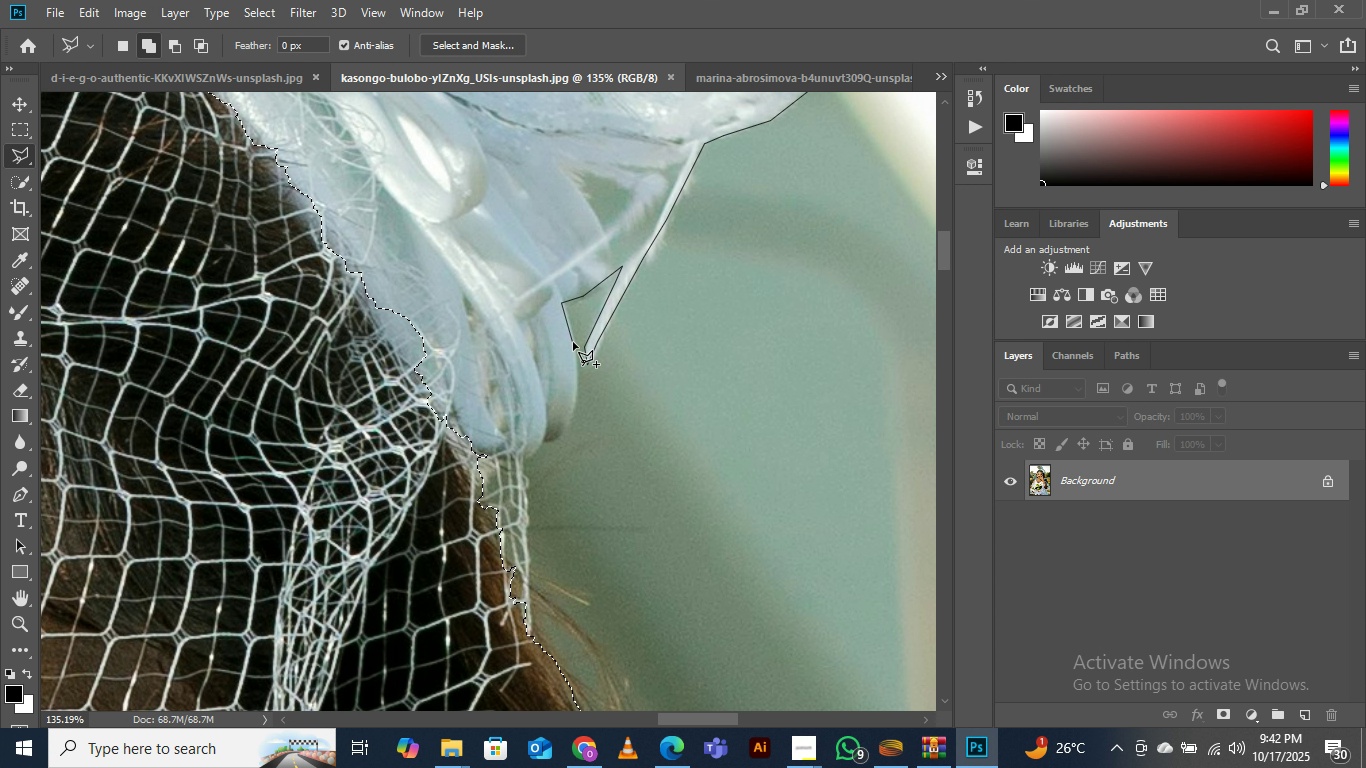 
left_click_drag(start_coordinate=[573, 342], to_coordinate=[573, 350])
 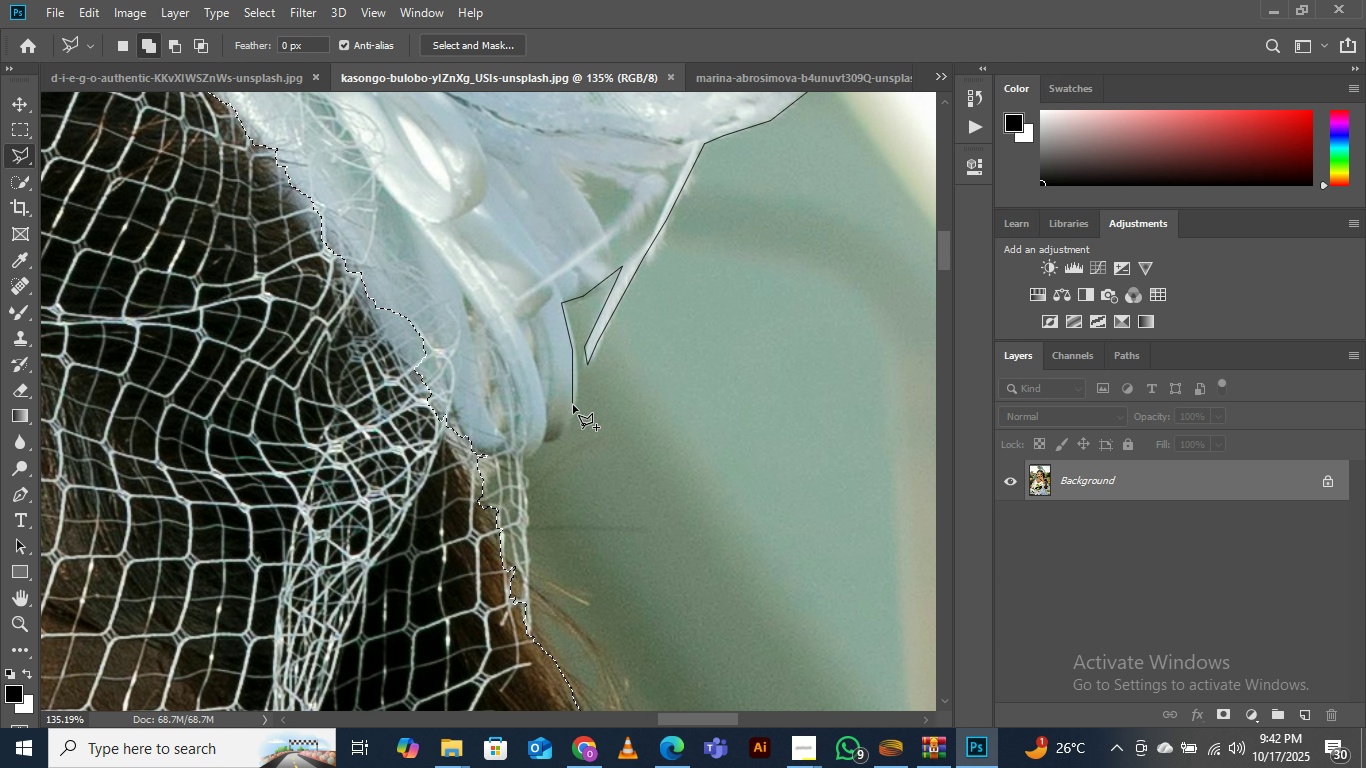 
left_click([573, 402])
 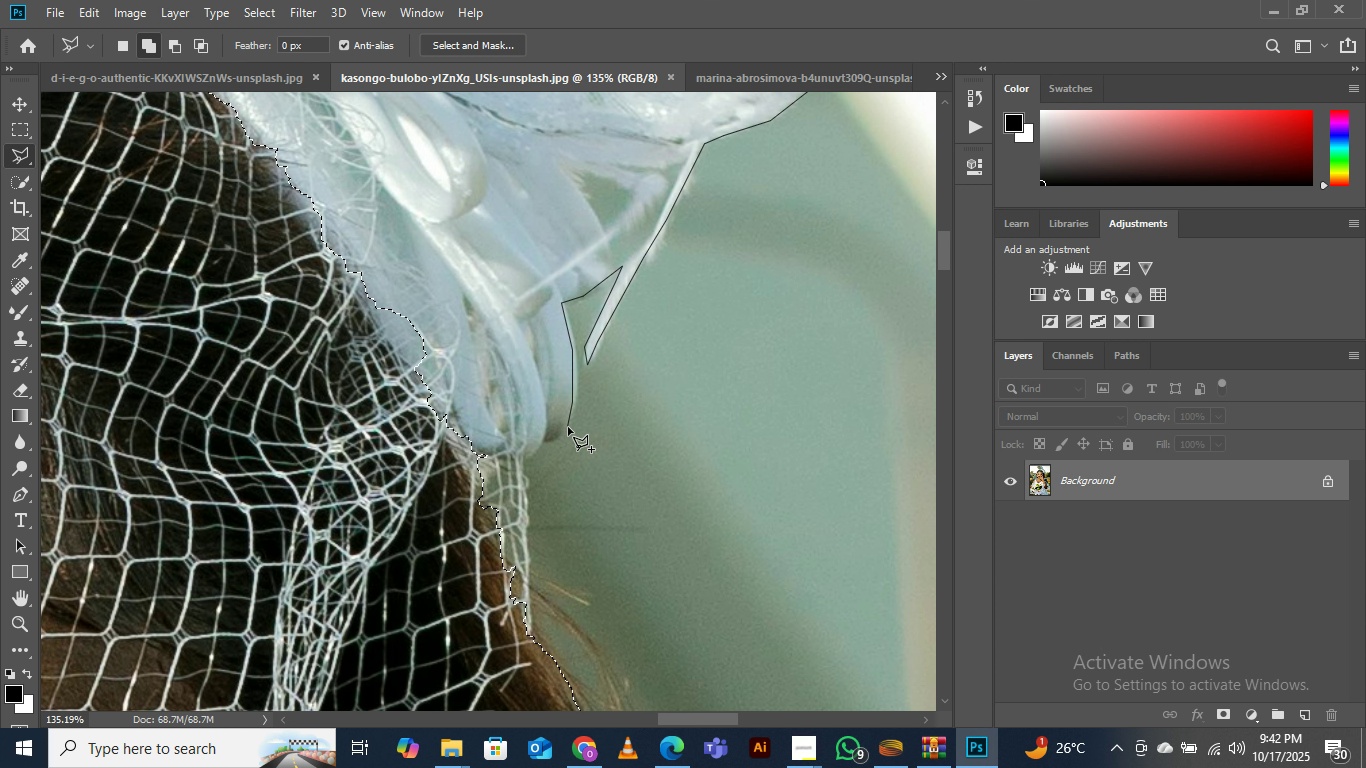 
left_click([568, 427])
 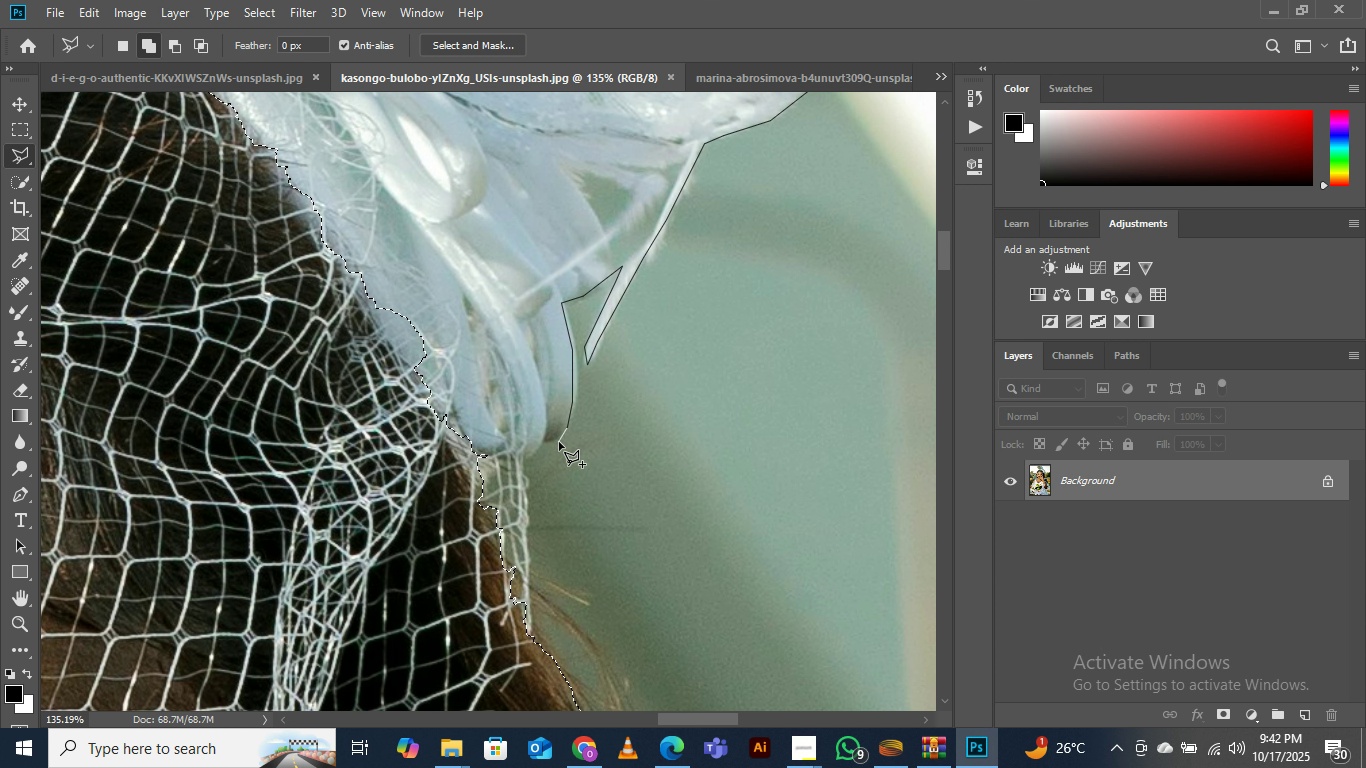 
left_click([559, 442])
 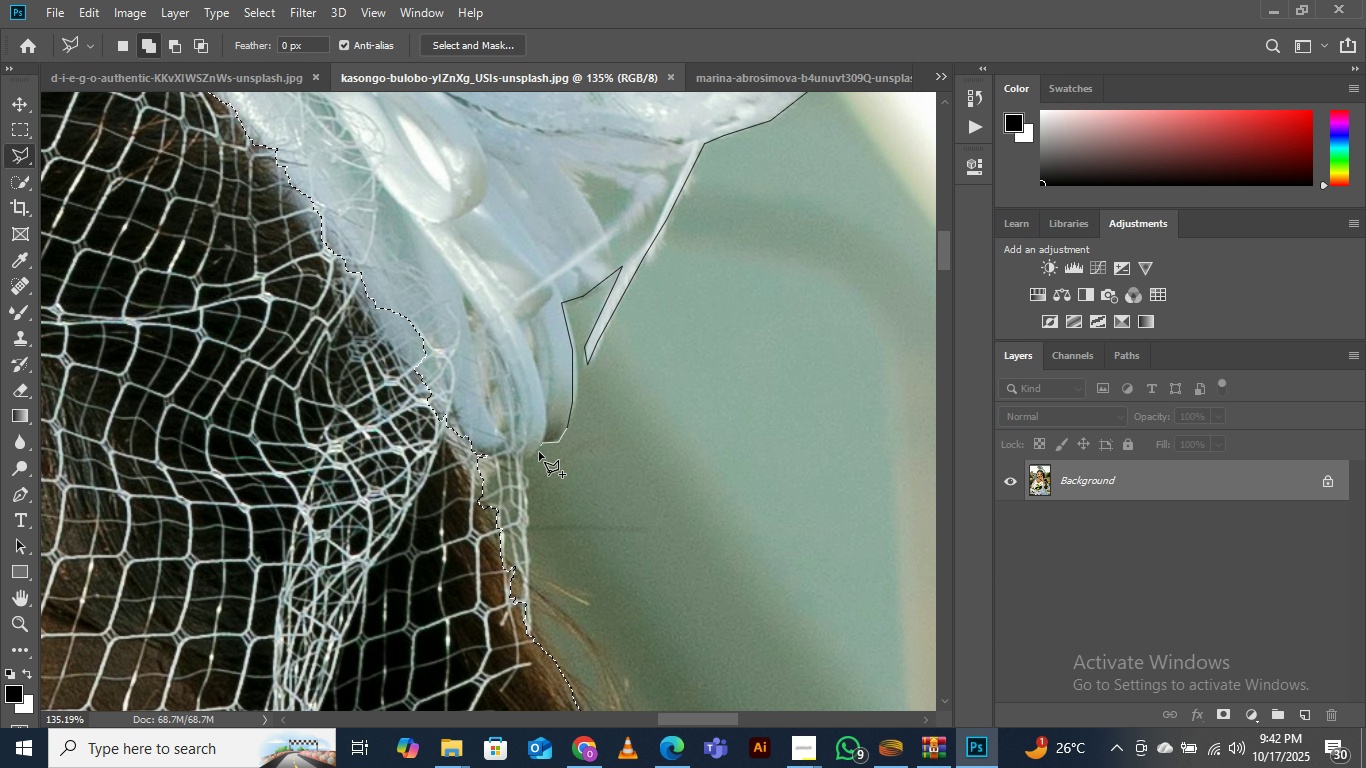 
double_click([529, 467])
 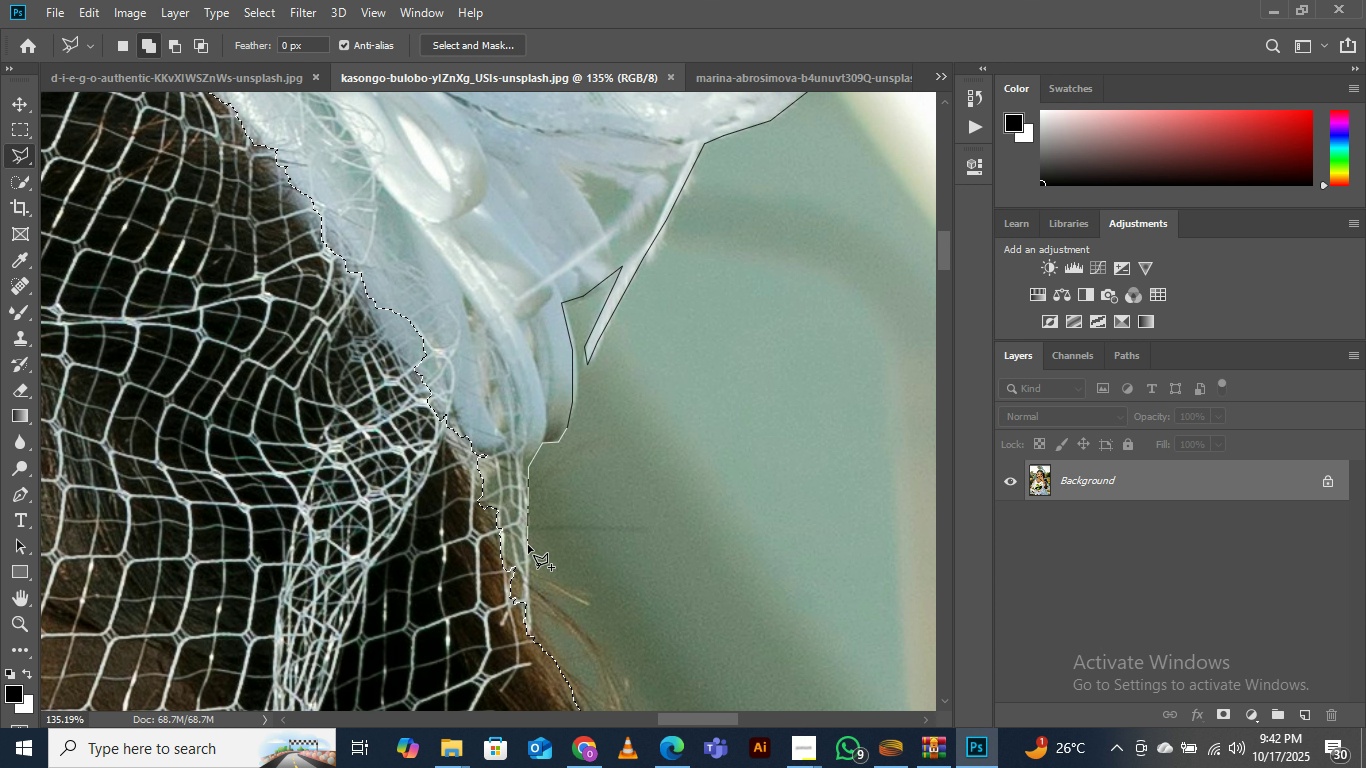 
left_click([528, 545])
 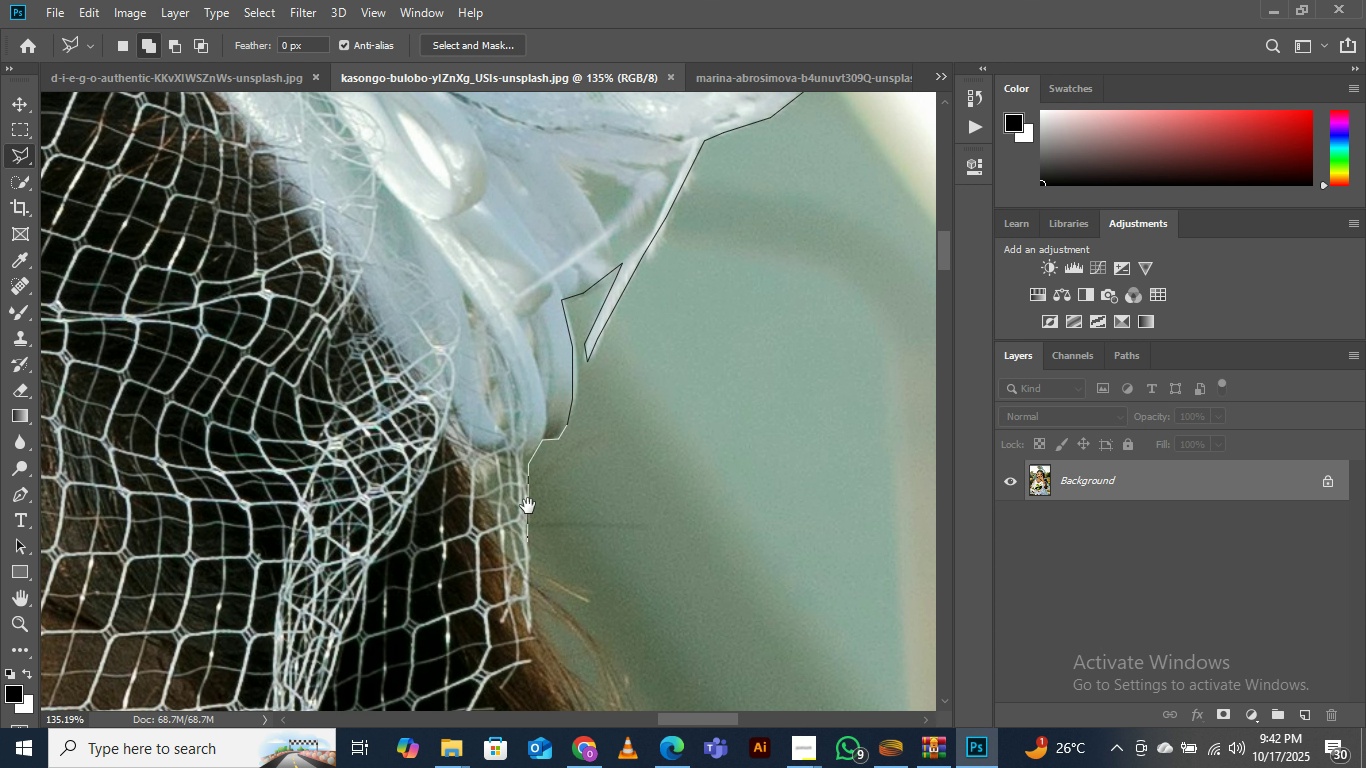 
hold_key(key=Space, duration=0.54)
 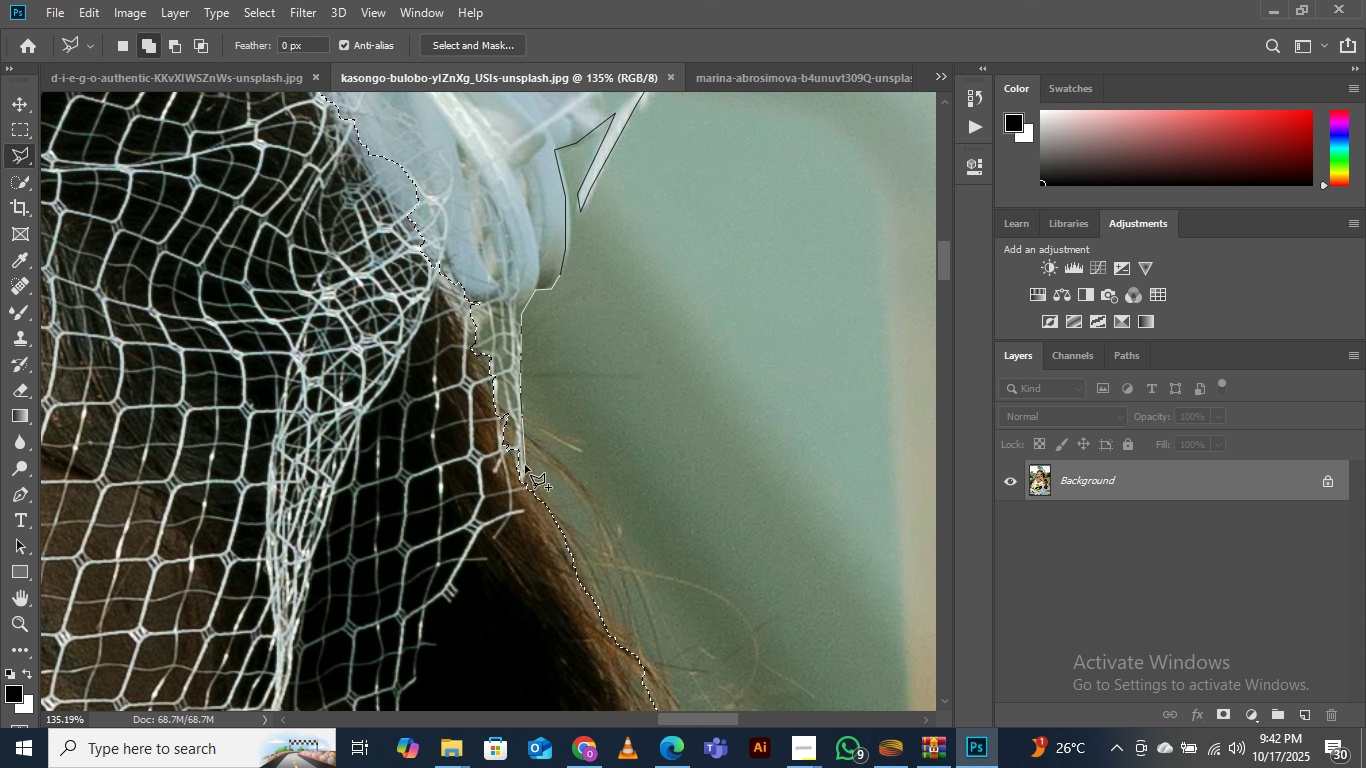 
left_click_drag(start_coordinate=[528, 545], to_coordinate=[520, 391])
 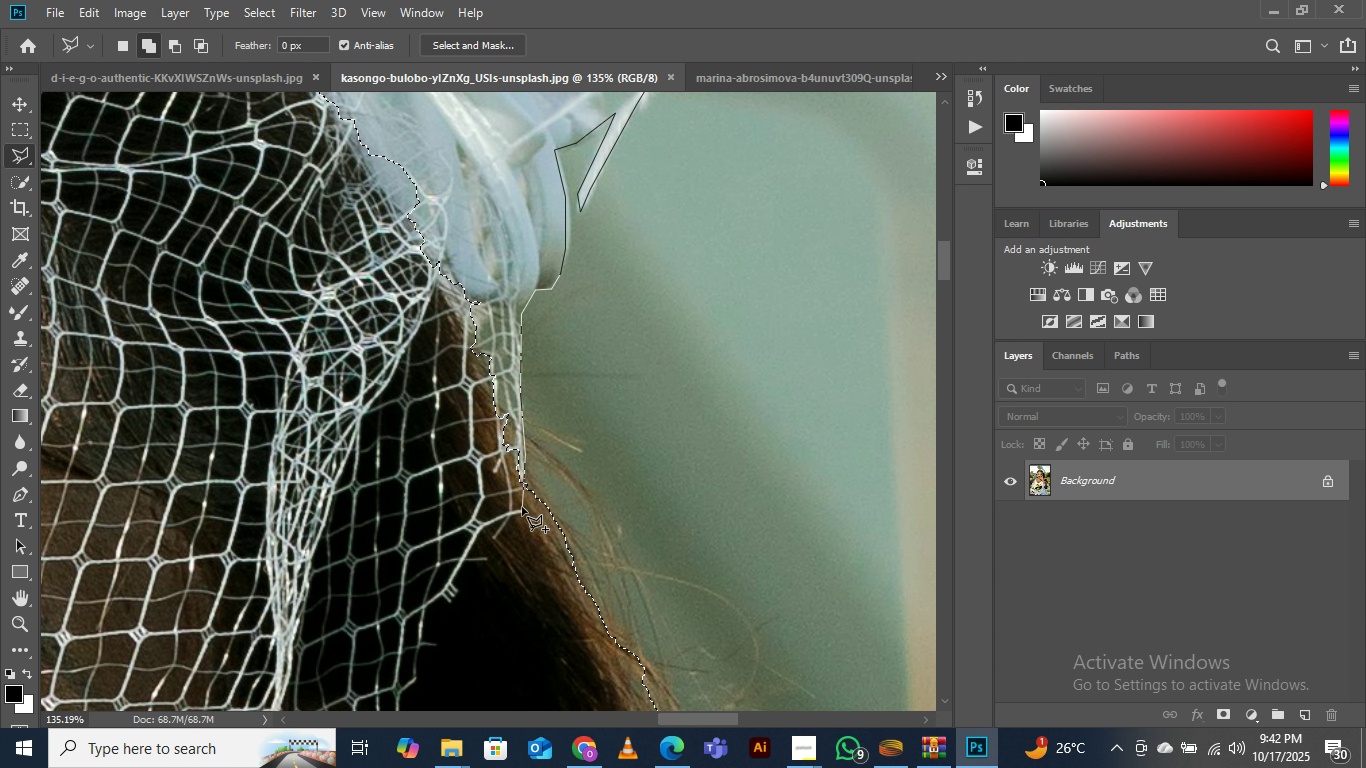 
left_click([522, 507])
 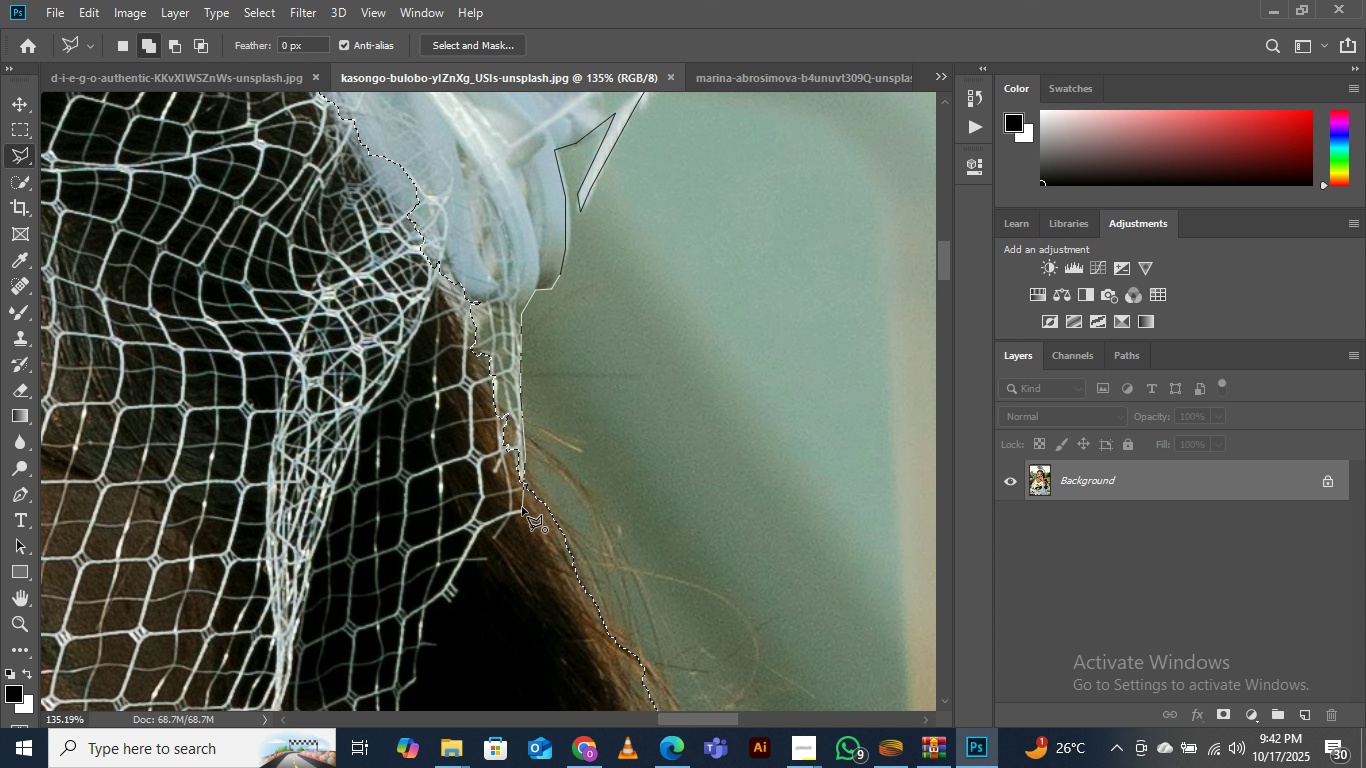 
key(Control+Minus)
 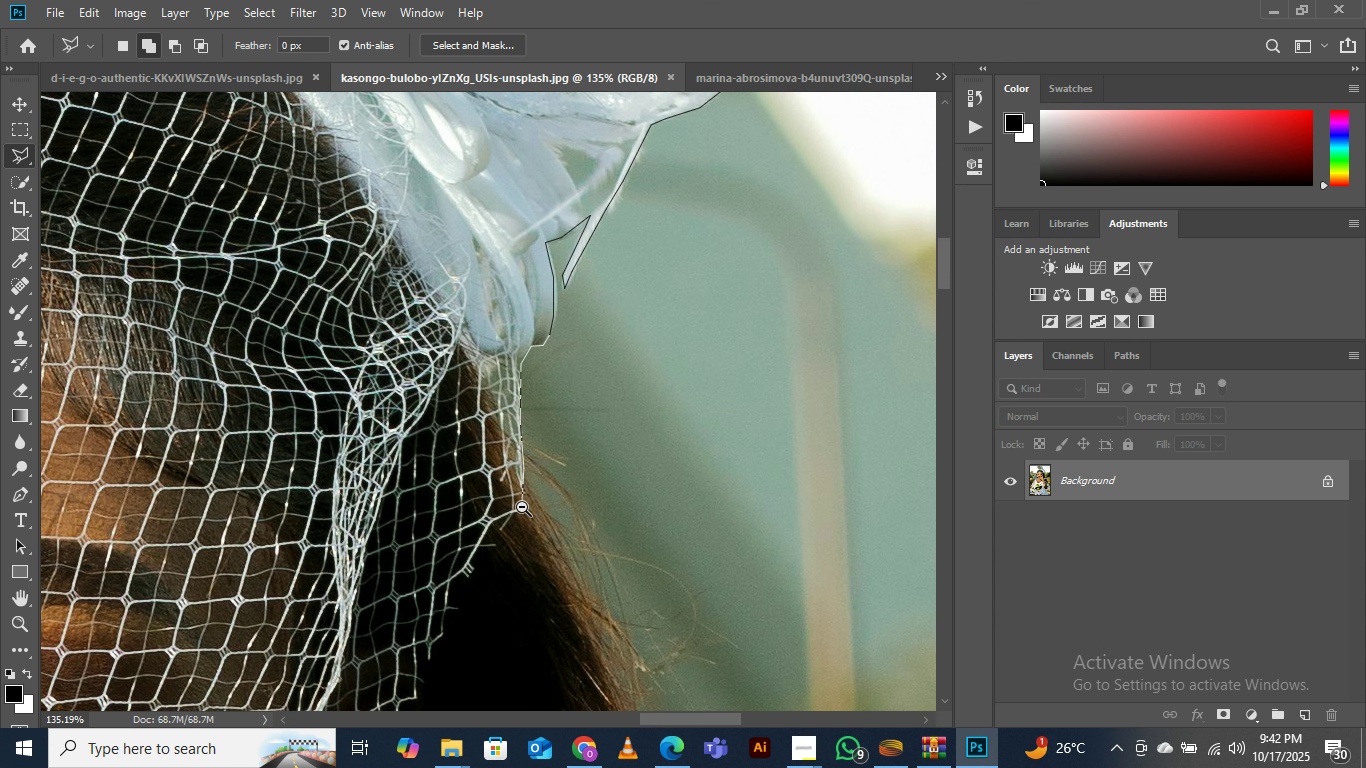 
key(Control+Minus)
 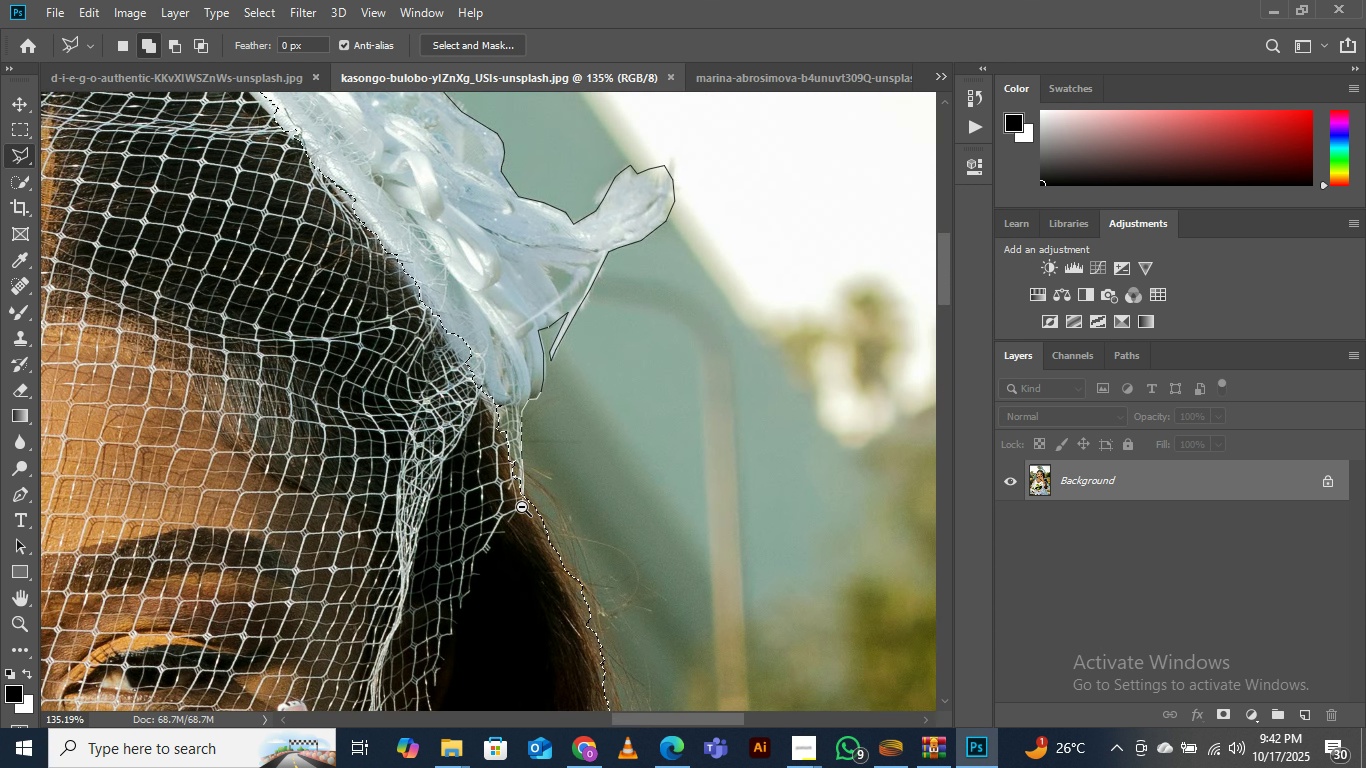 
key(Control+Minus)
 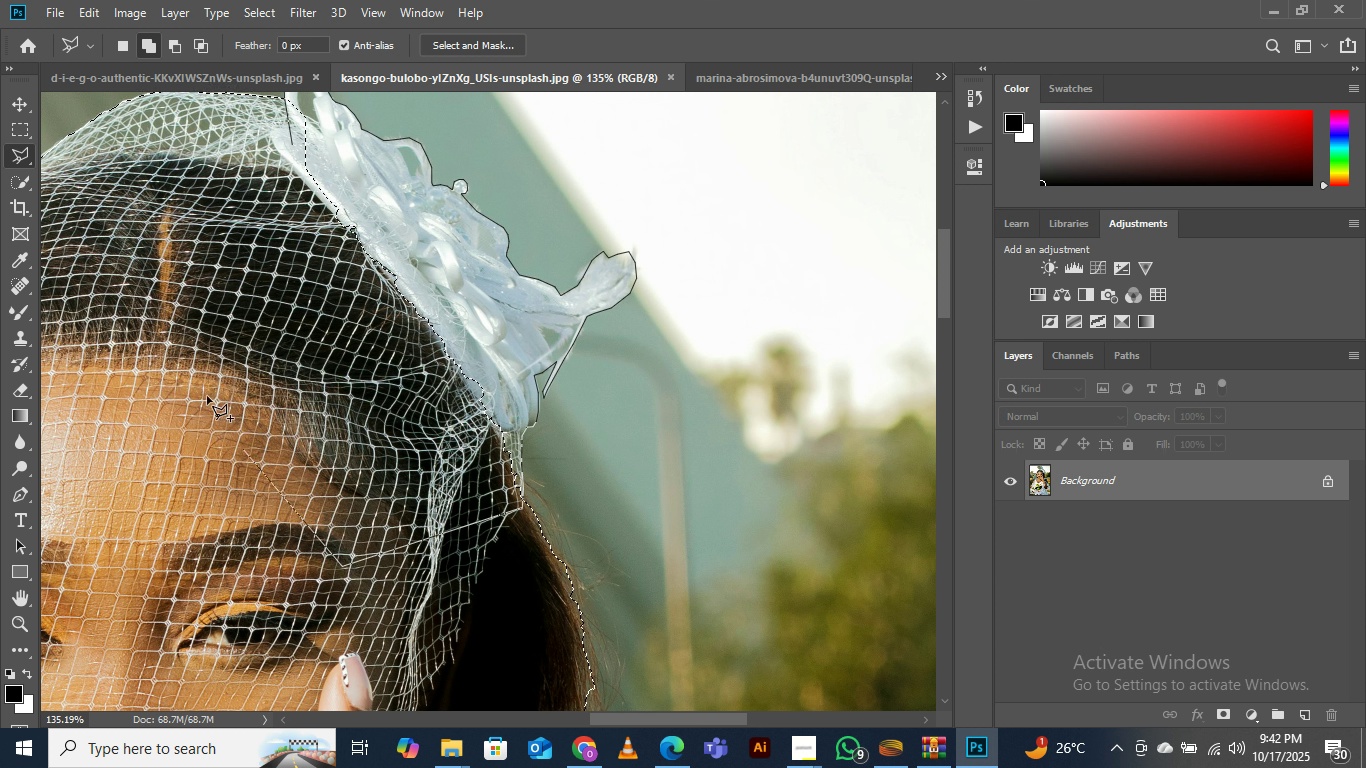 
hold_key(key=Space, duration=0.54)
 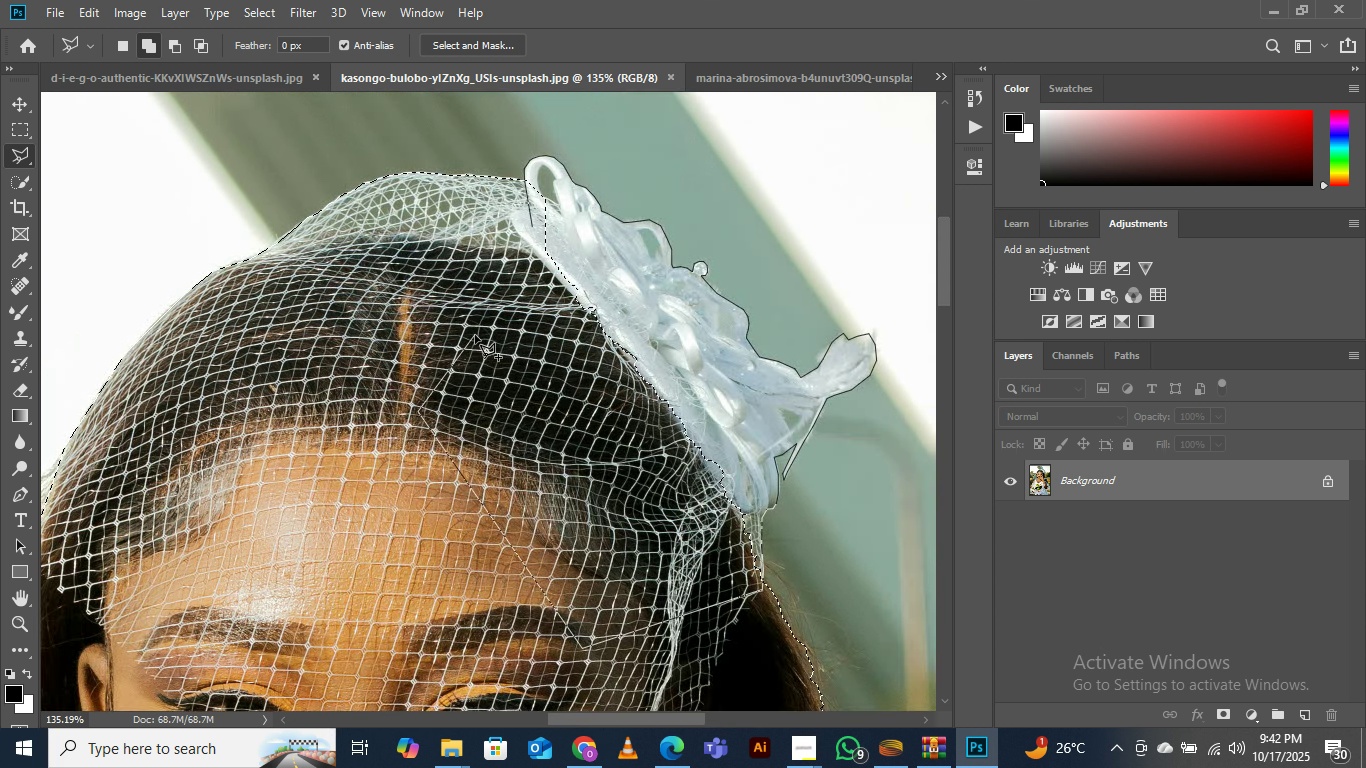 
left_click_drag(start_coordinate=[198, 379], to_coordinate=[437, 461])
 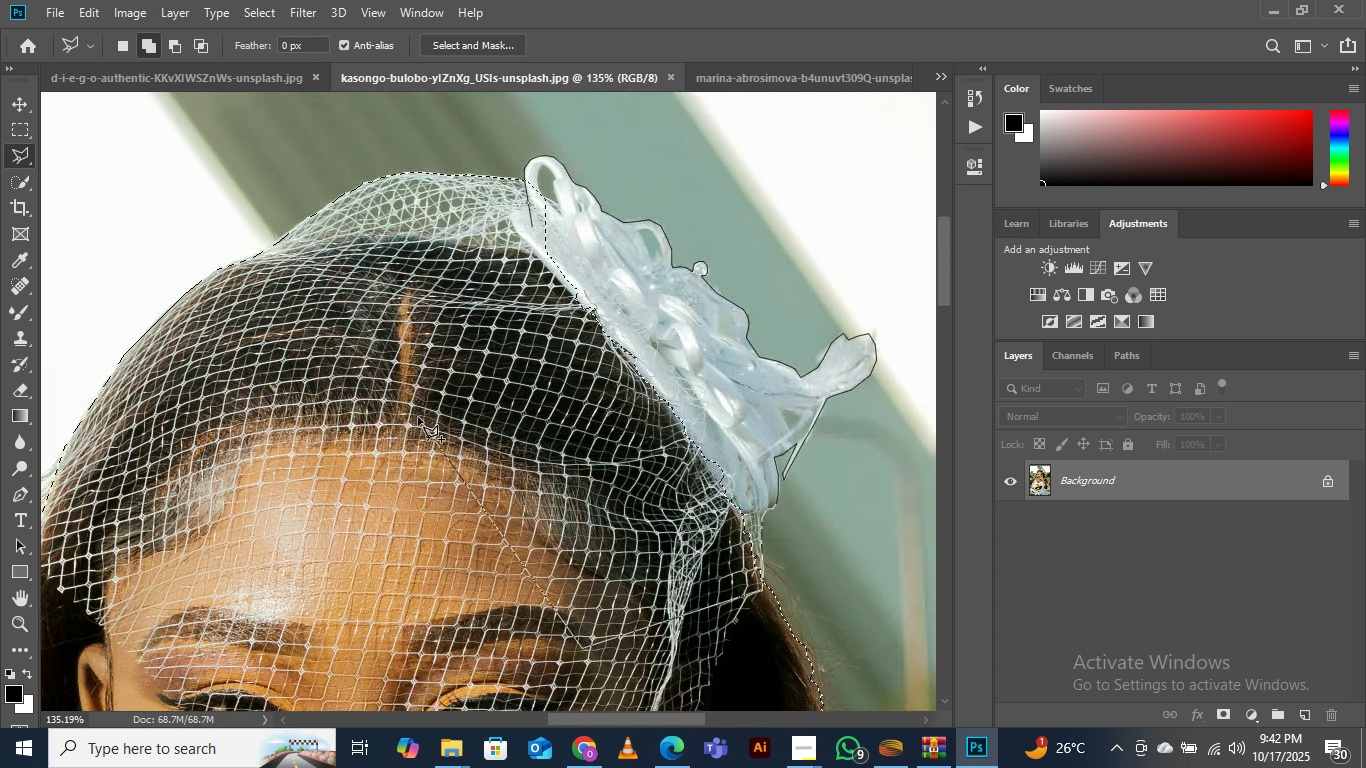 
left_click_drag(start_coordinate=[418, 417], to_coordinate=[418, 412])
 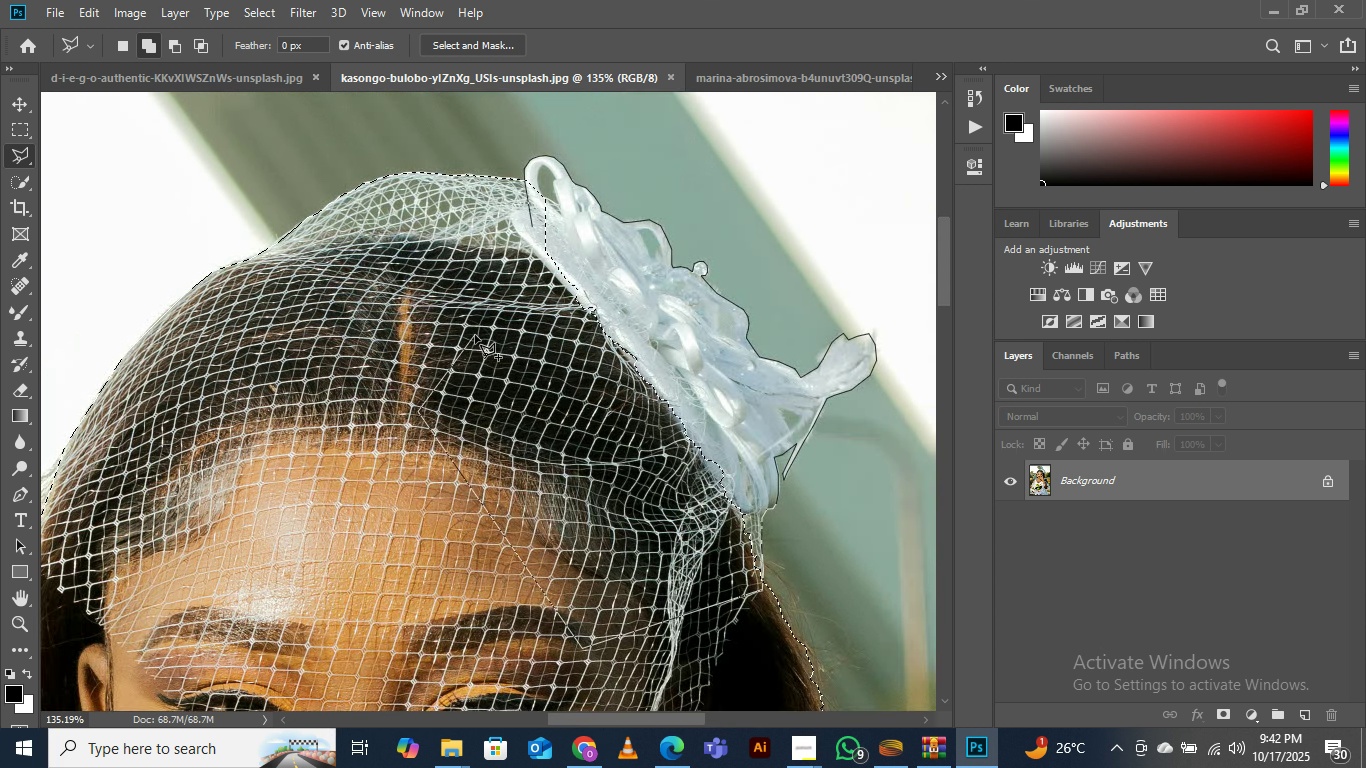 
double_click([475, 335])
 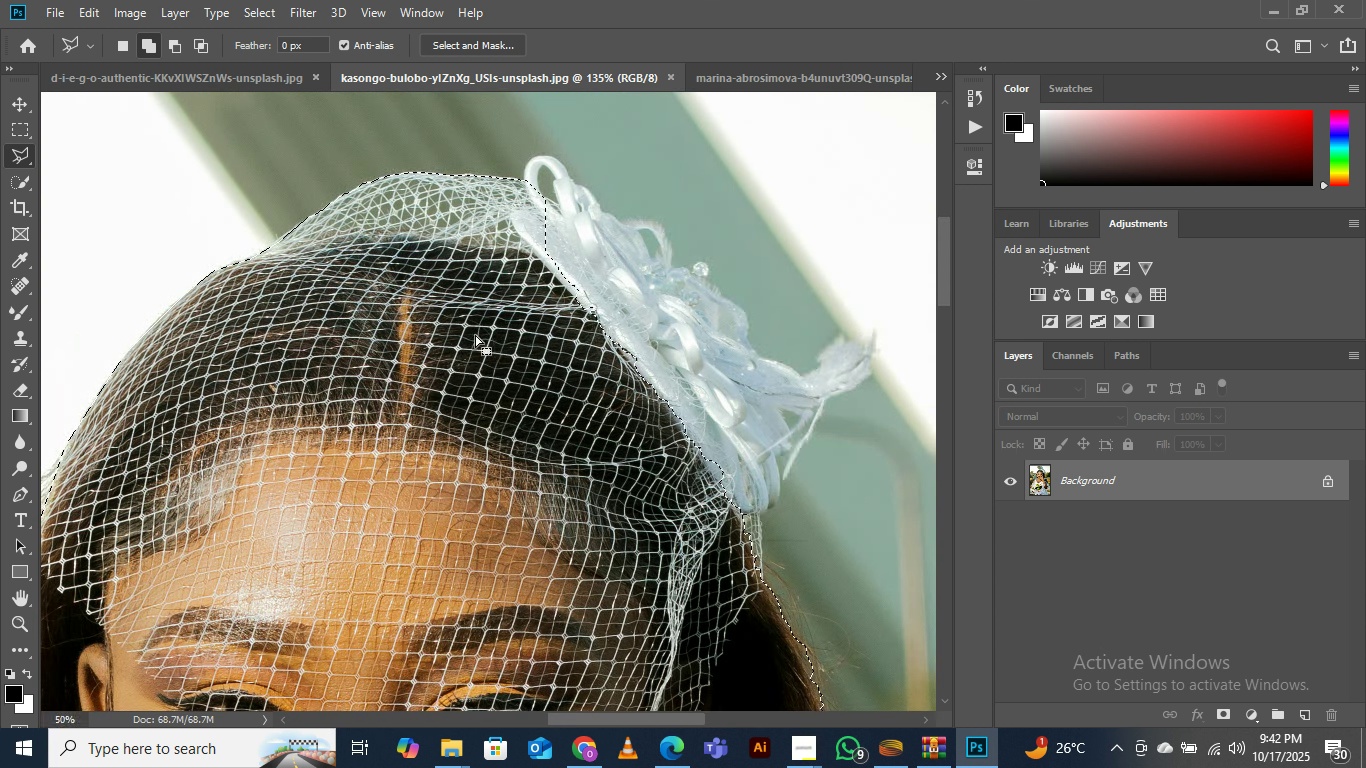 
triple_click([475, 335])
 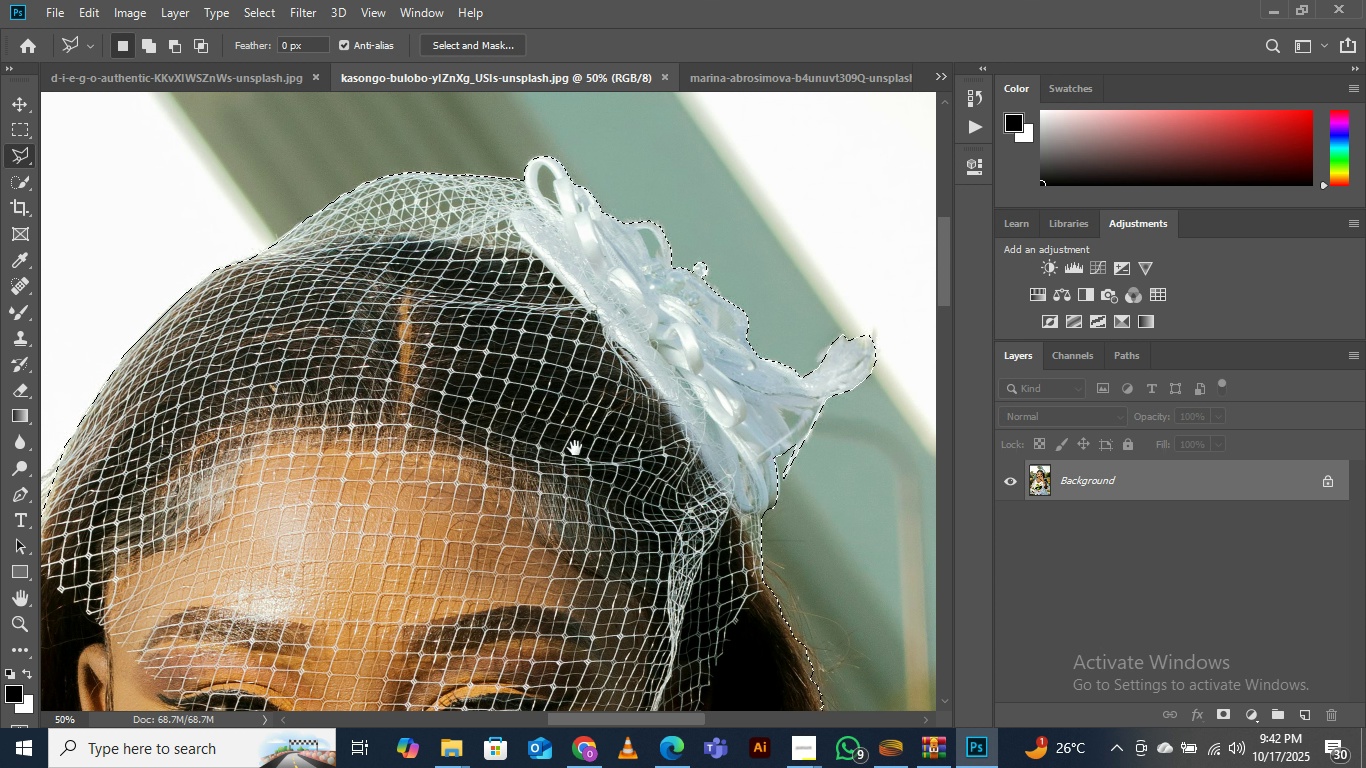 
hold_key(key=Space, duration=1.5)
 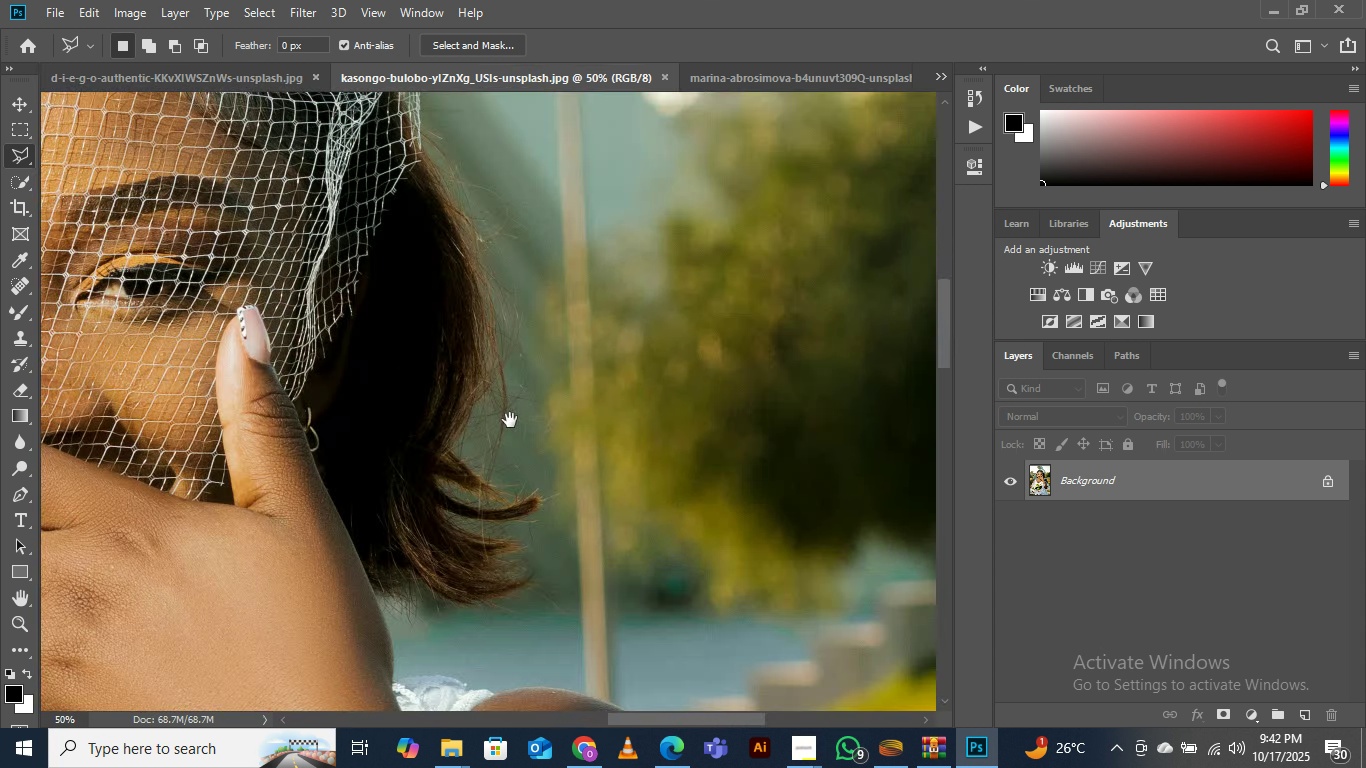 
left_click_drag(start_coordinate=[604, 488], to_coordinate=[496, 348])
 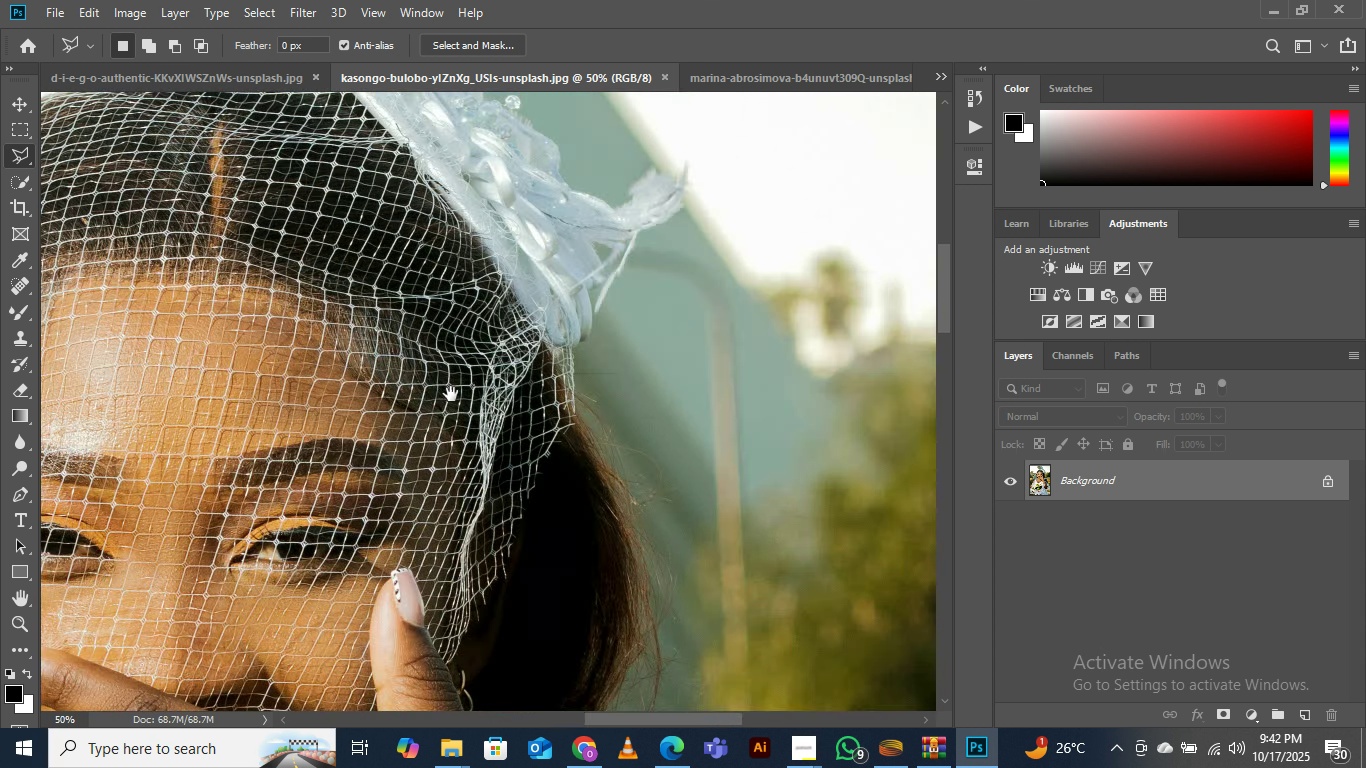 
left_click_drag(start_coordinate=[593, 466], to_coordinate=[380, 323])
 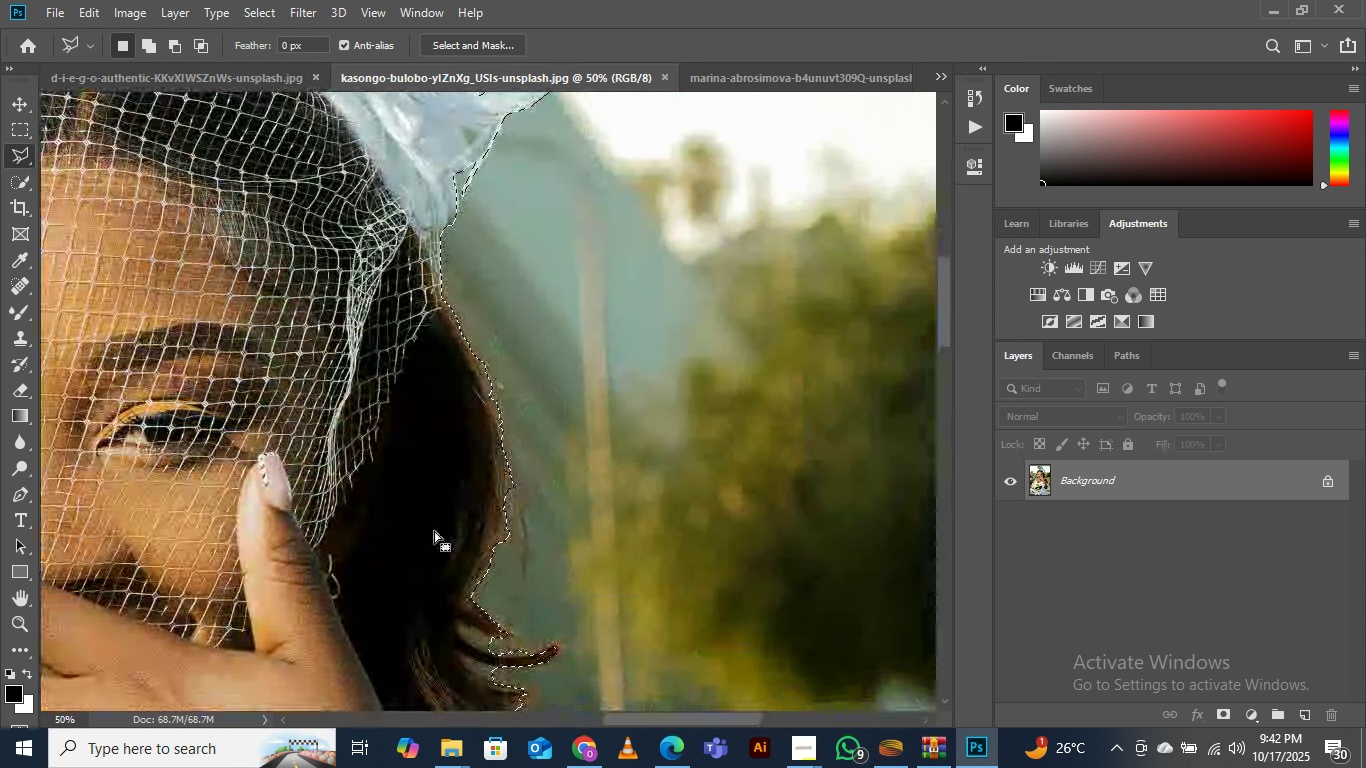 
key(Space)
 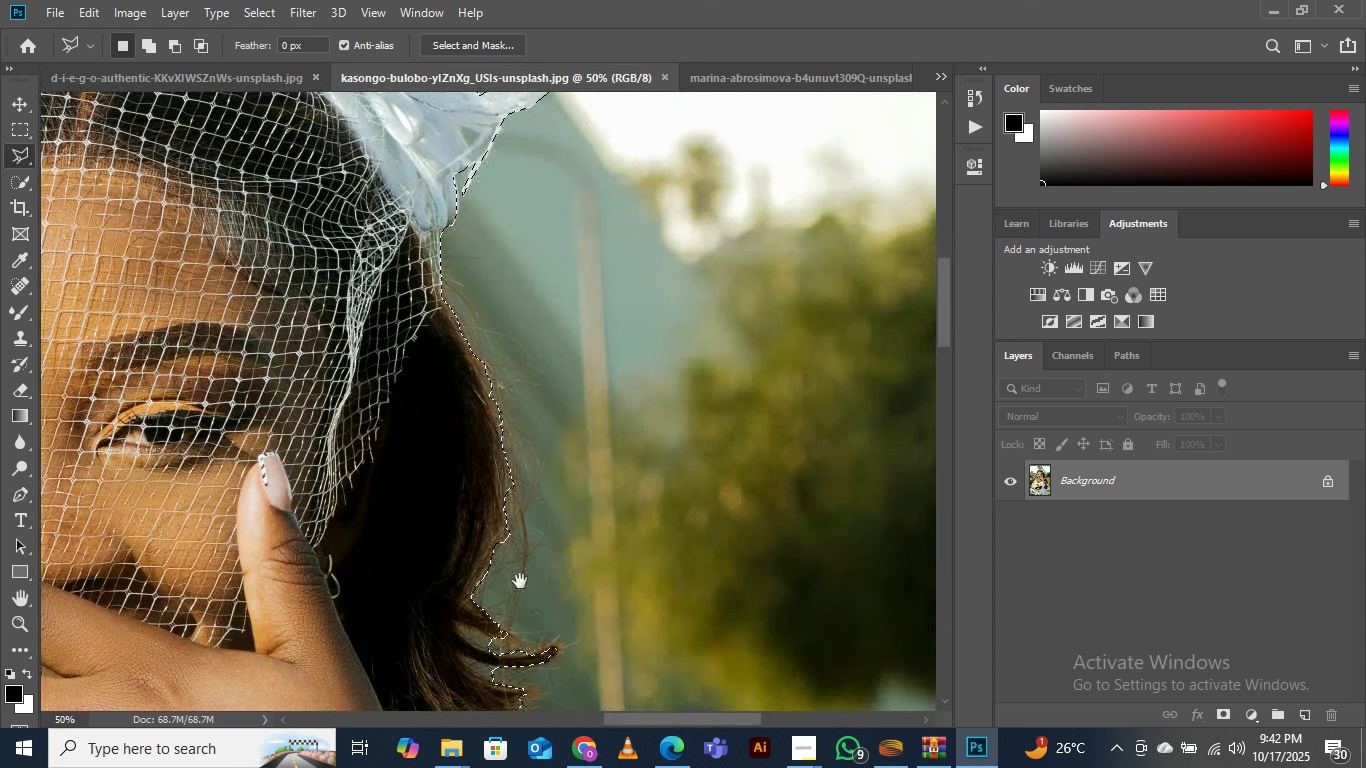 
hold_key(key=Space, duration=1.2)
 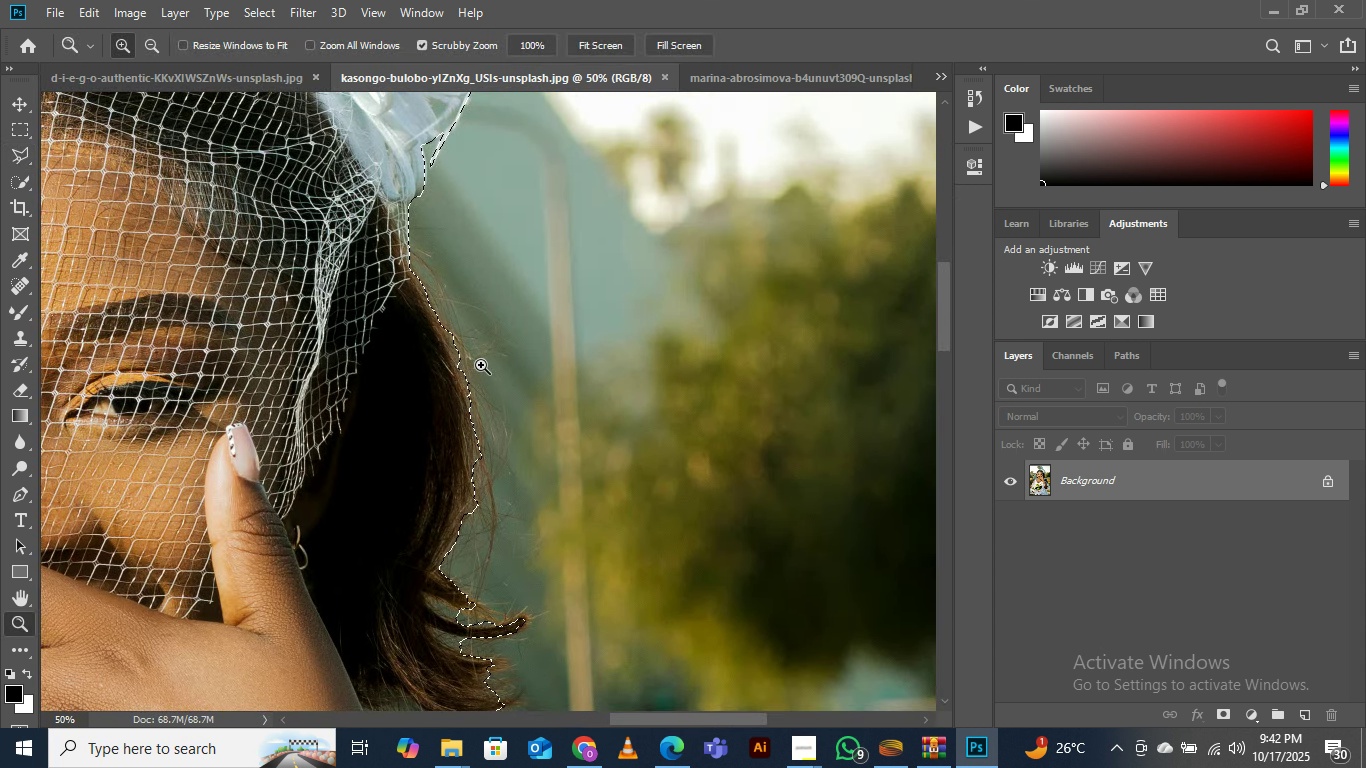 
left_click_drag(start_coordinate=[535, 590], to_coordinate=[509, 410])
 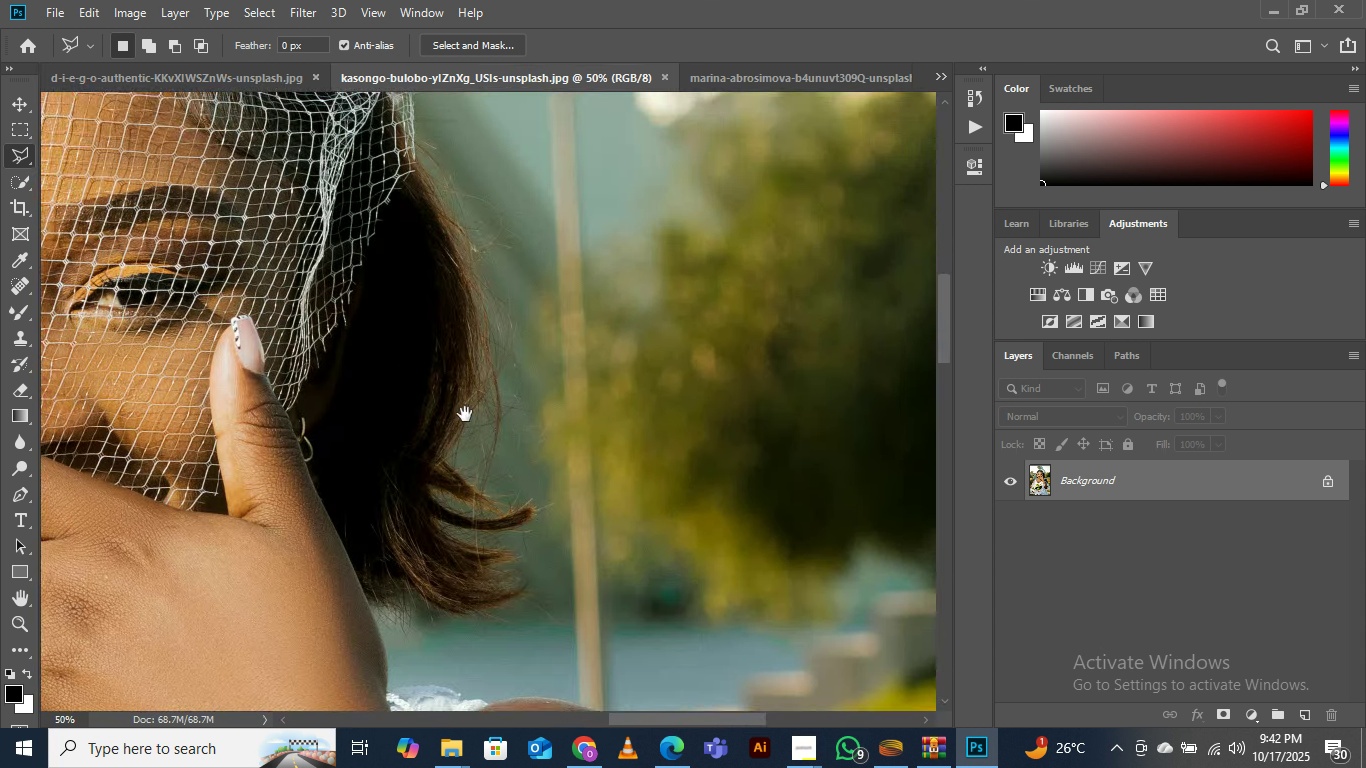 
left_click_drag(start_coordinate=[468, 286], to_coordinate=[462, 437])
 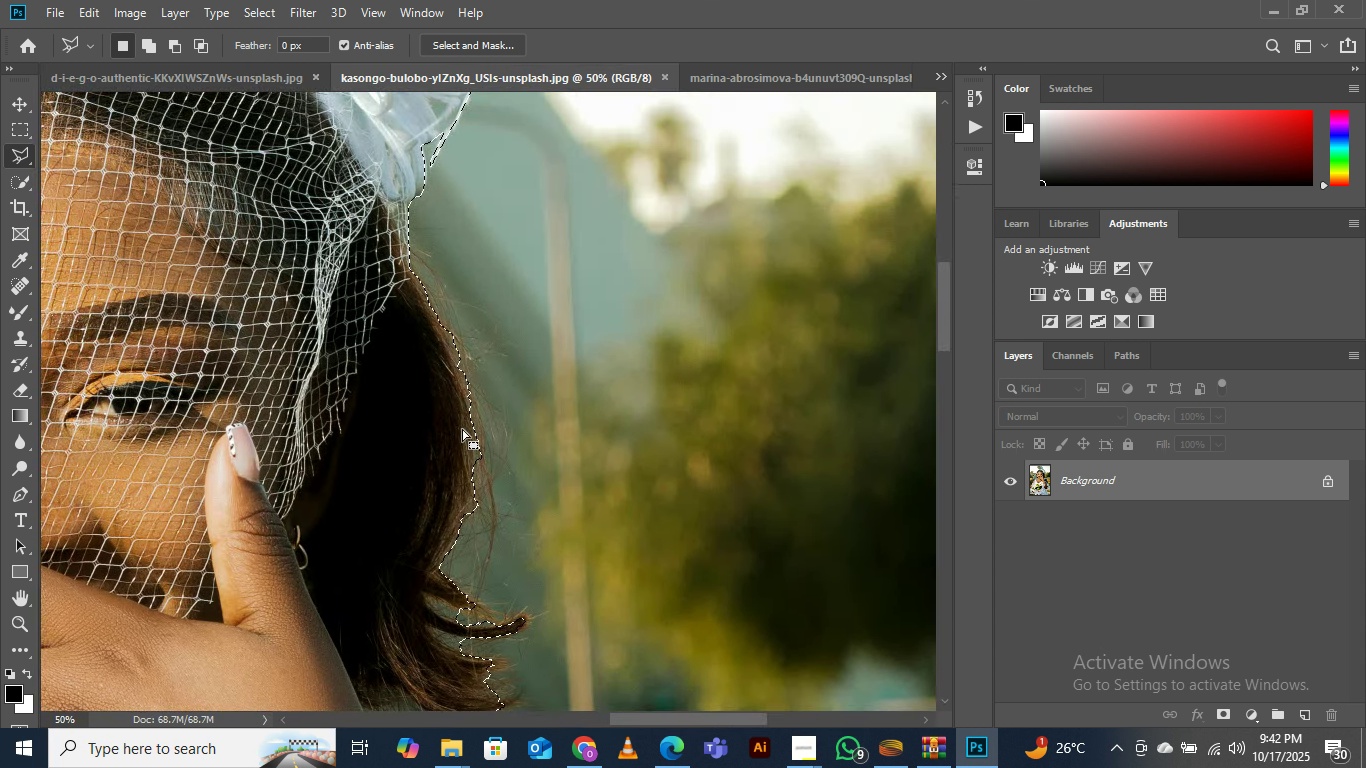 
key(Z)
 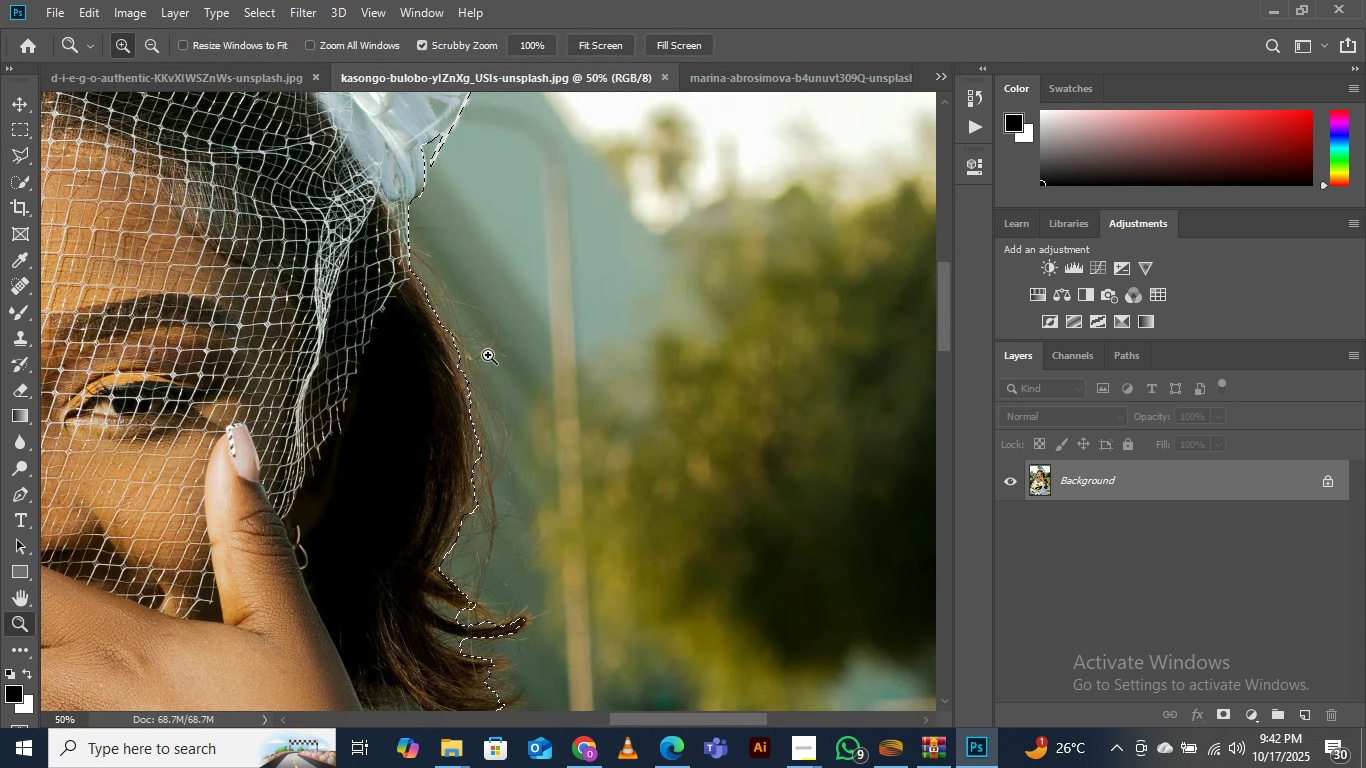 
left_click_drag(start_coordinate=[481, 364], to_coordinate=[559, 284])
 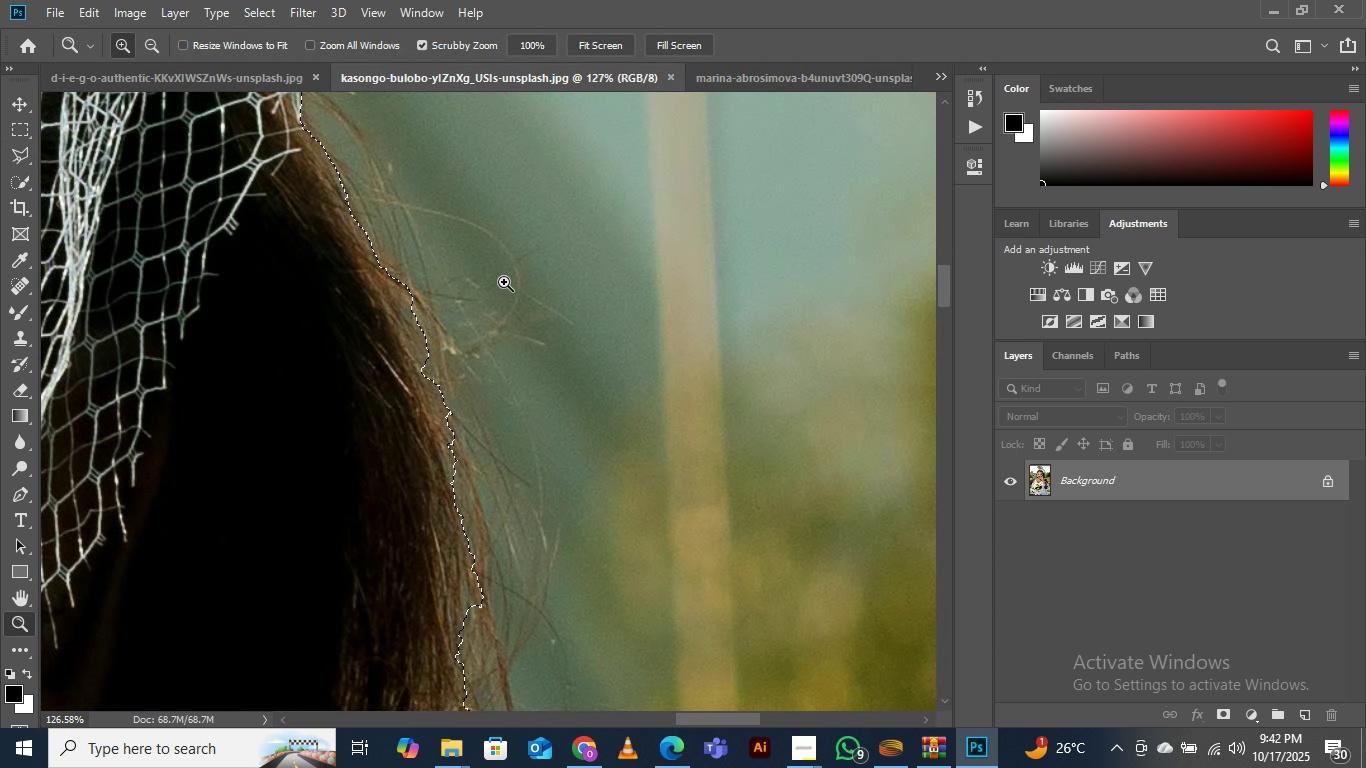 
left_click_drag(start_coordinate=[505, 281], to_coordinate=[476, 322])
 